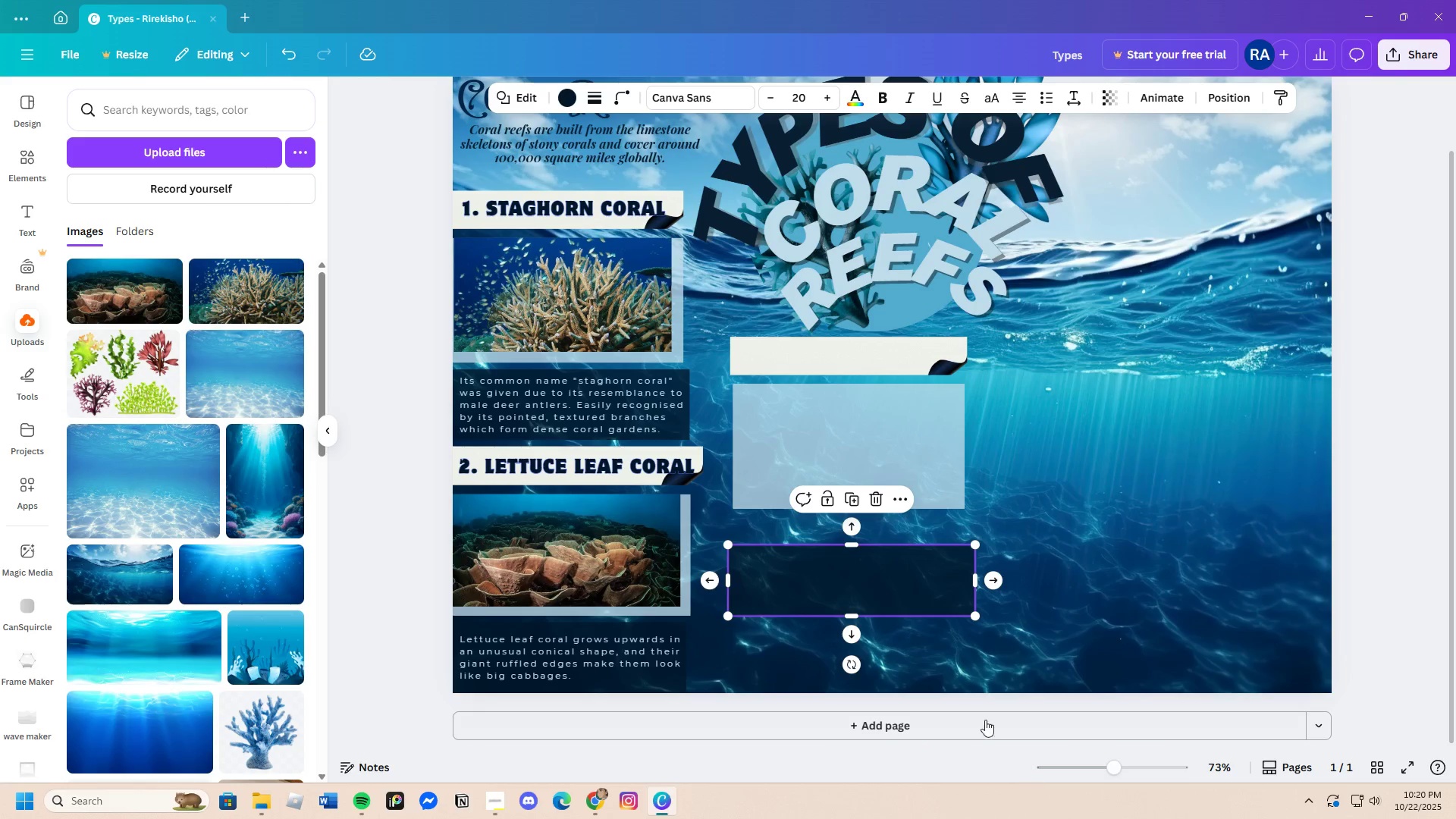 
left_click_drag(start_coordinate=[909, 592], to_coordinate=[917, 572])
 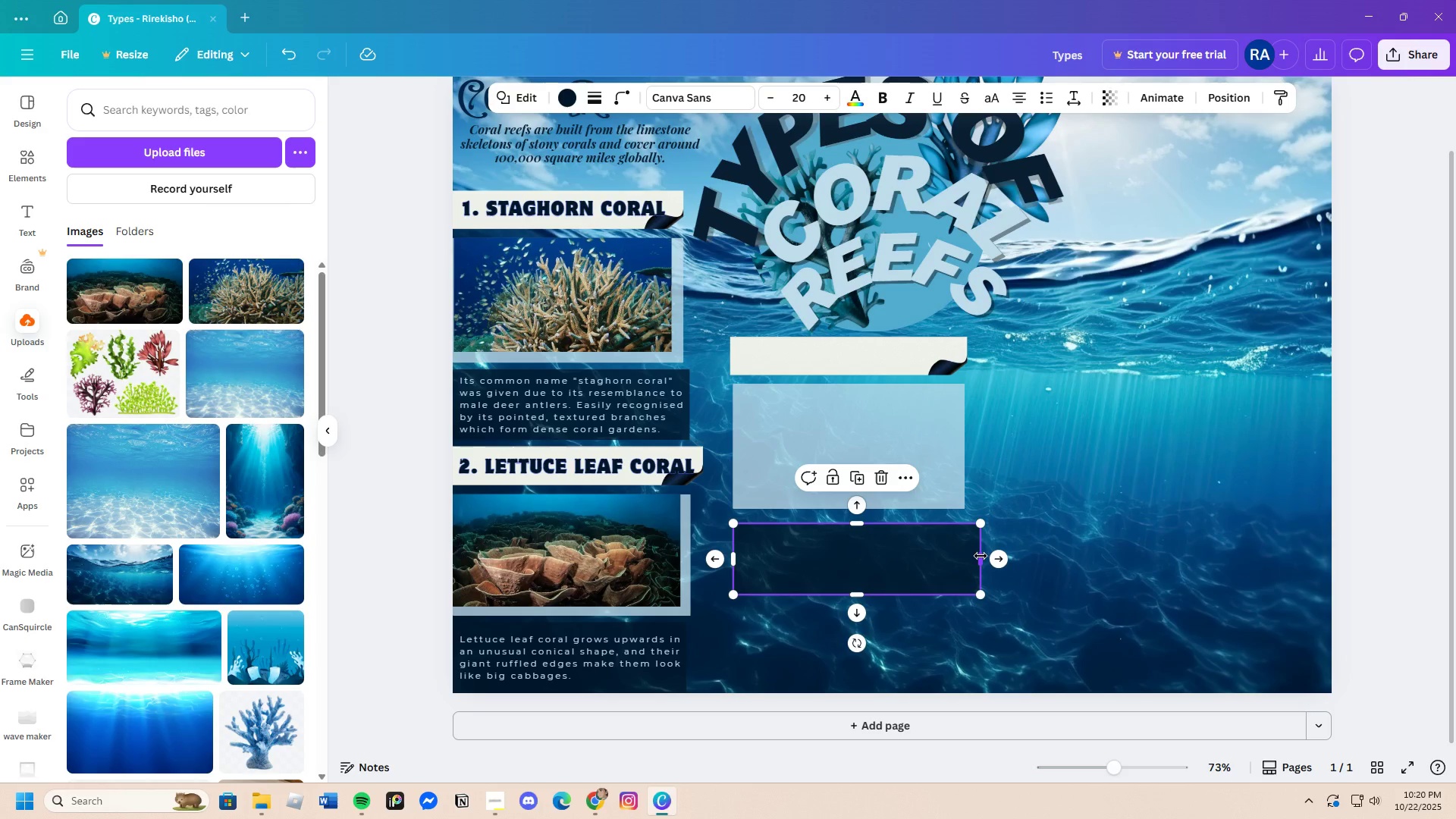 
left_click_drag(start_coordinate=[981, 556], to_coordinate=[964, 561])
 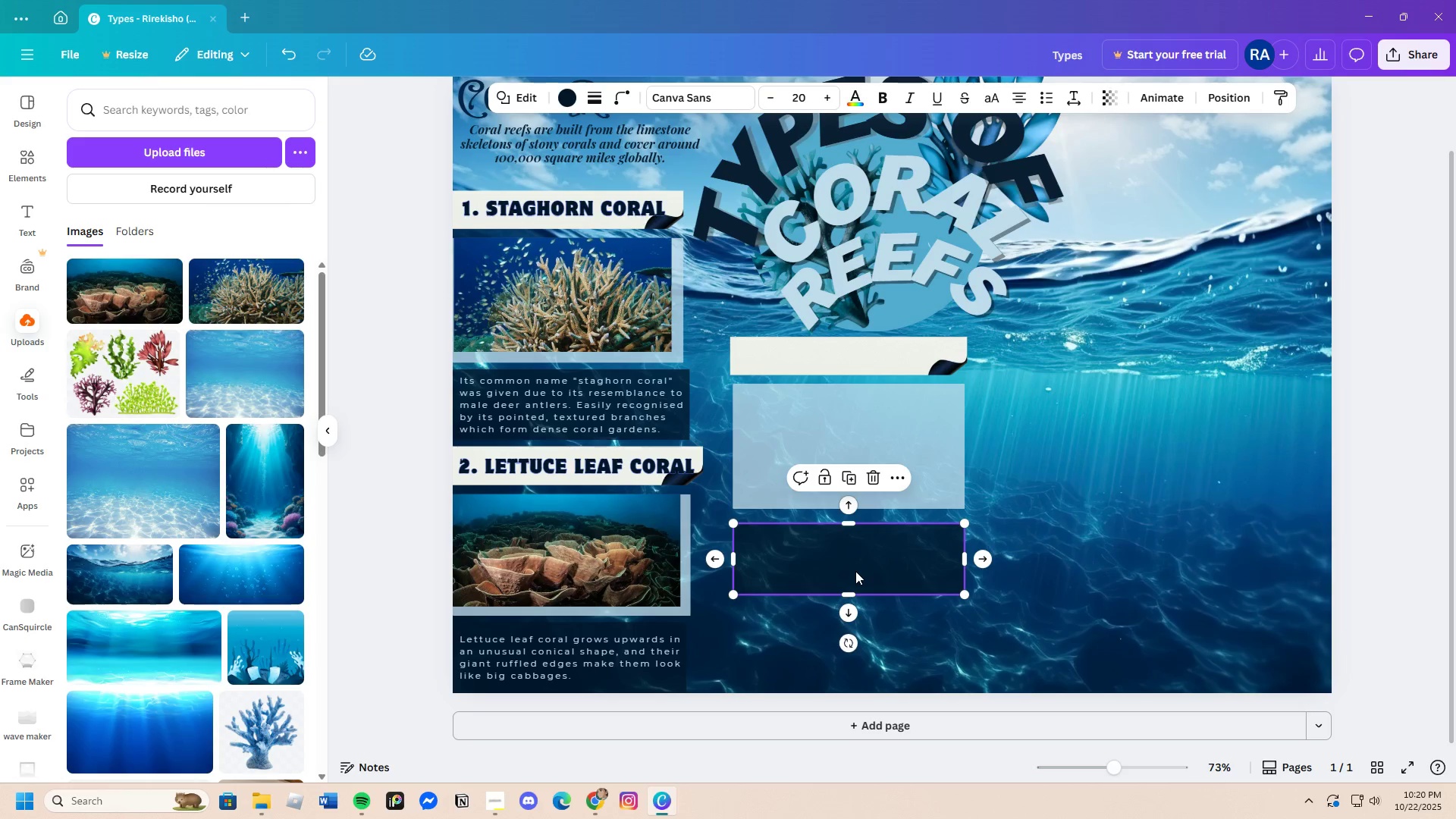 
left_click_drag(start_coordinate=[855, 571], to_coordinate=[854, 567])
 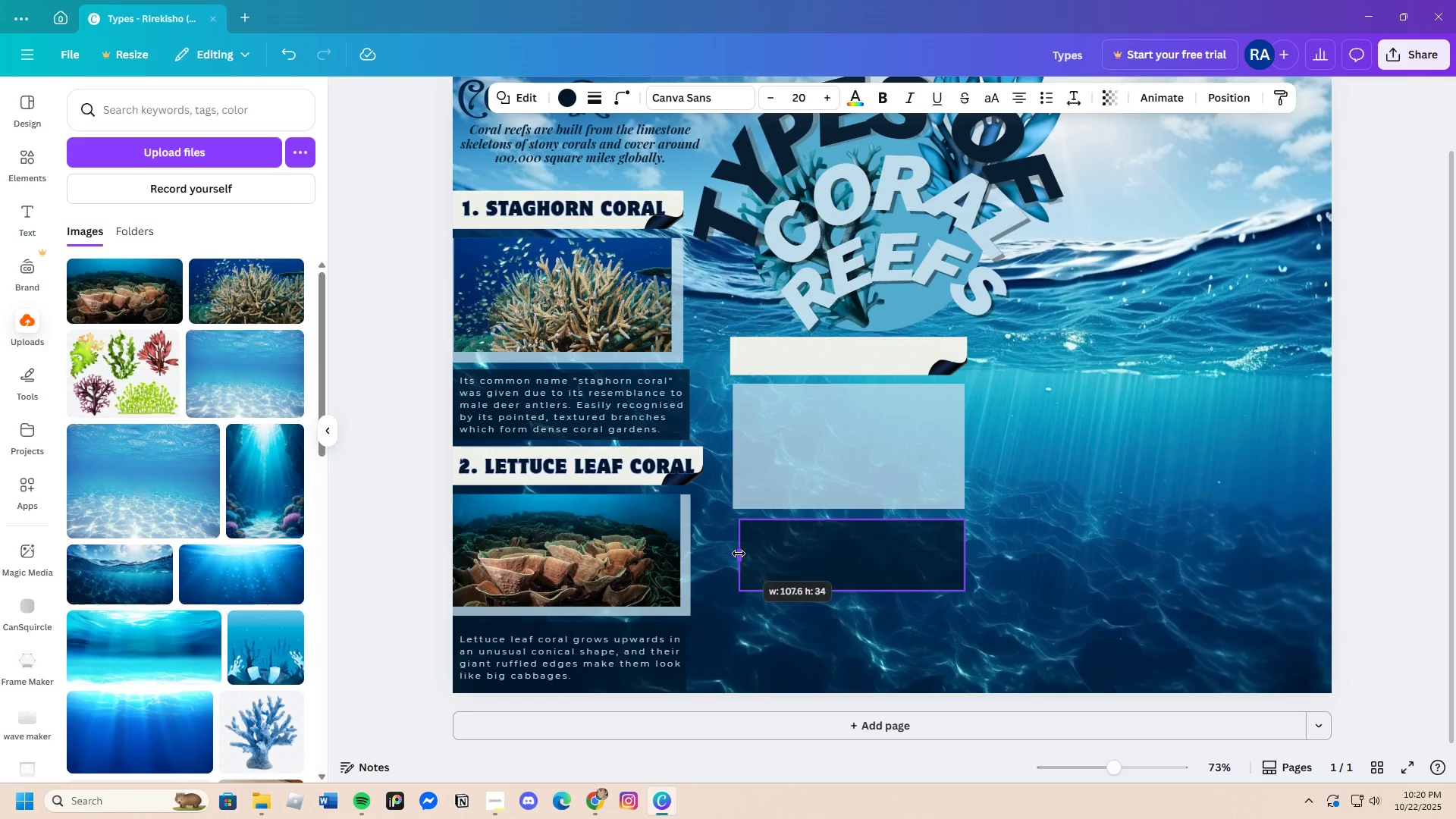 
wait(5.93)
 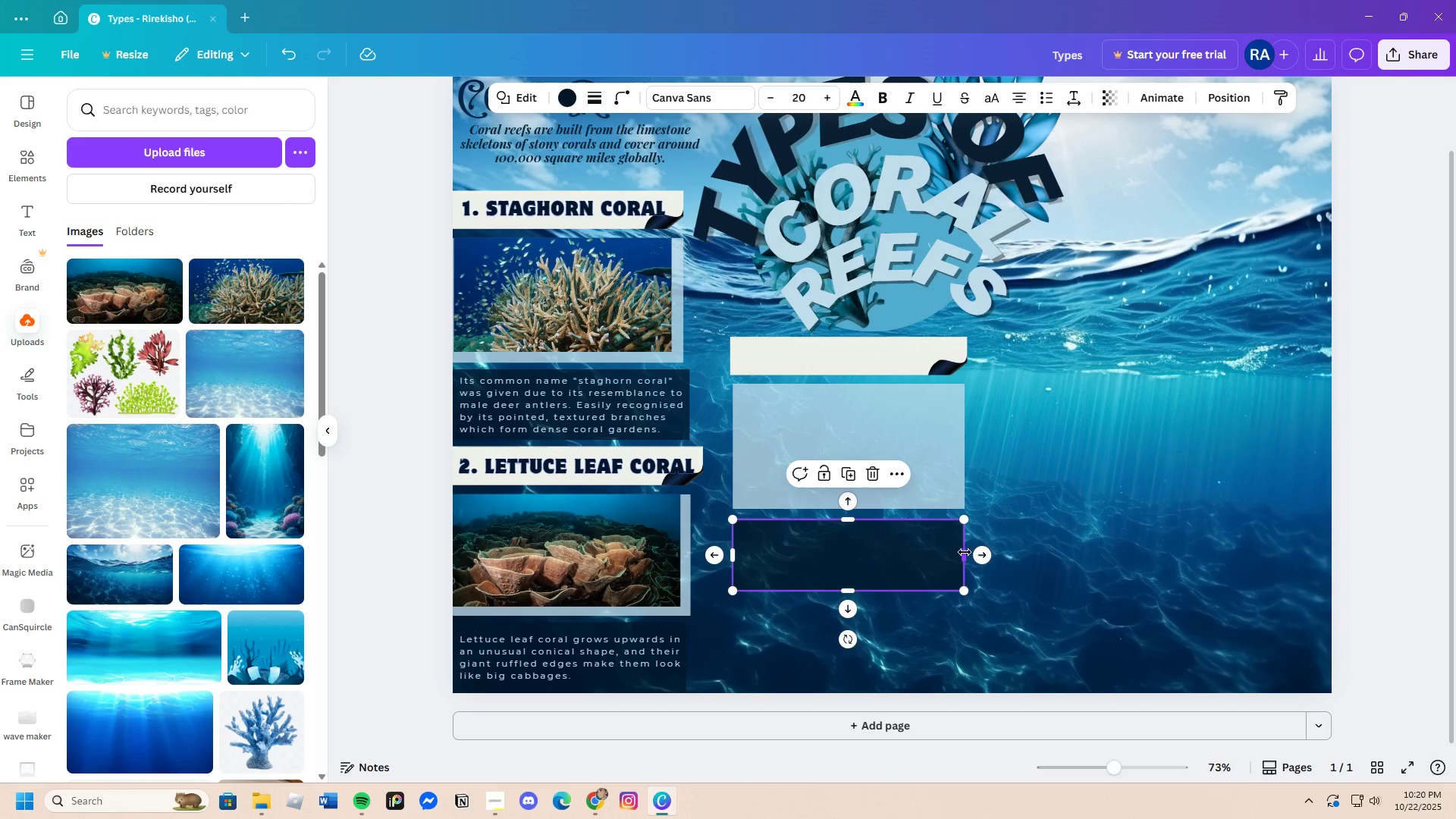 
left_click([1082, 556])
 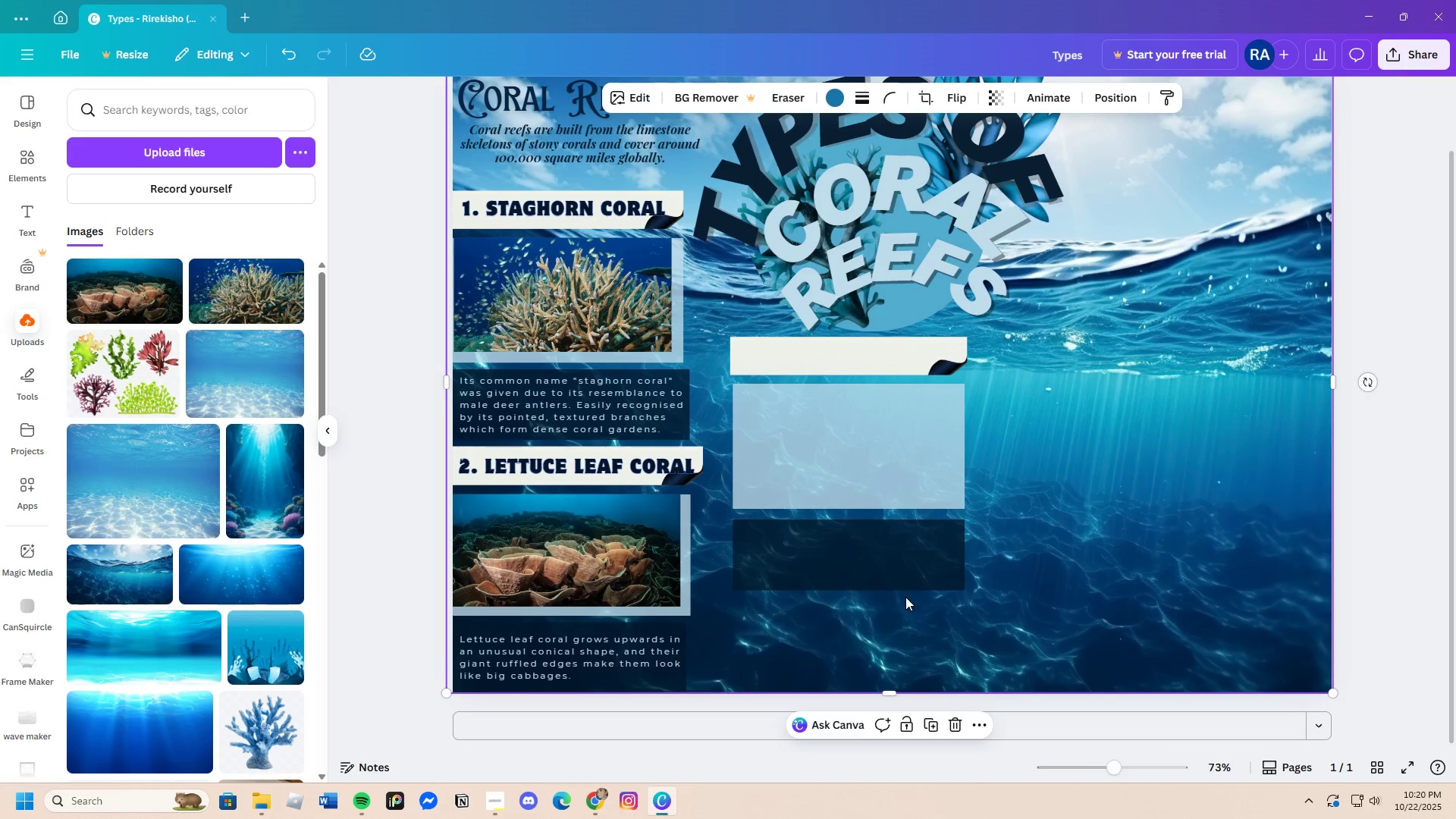 
left_click_drag(start_coordinate=[880, 566], to_coordinate=[880, 595])
 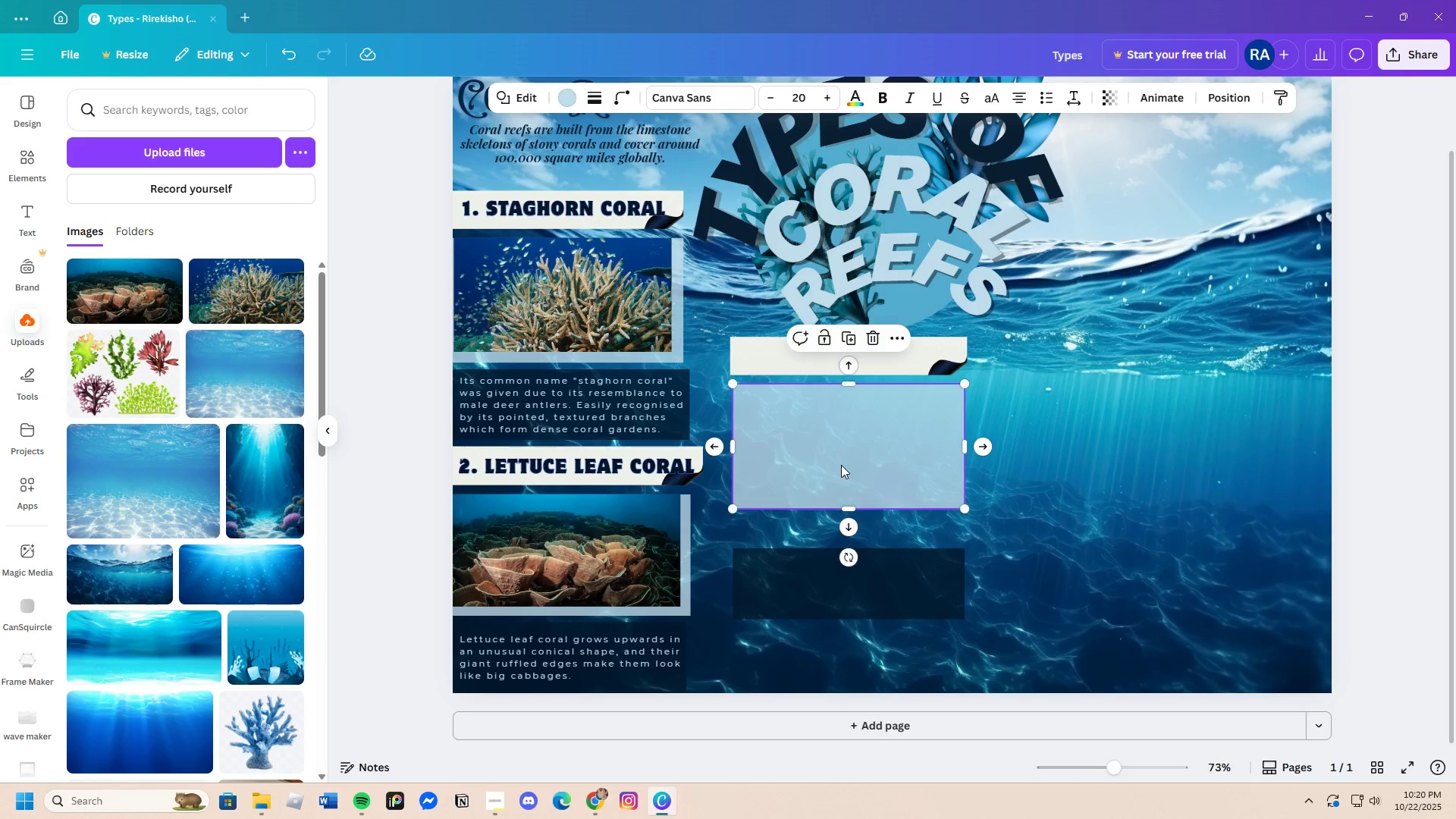 
left_click([841, 465])
 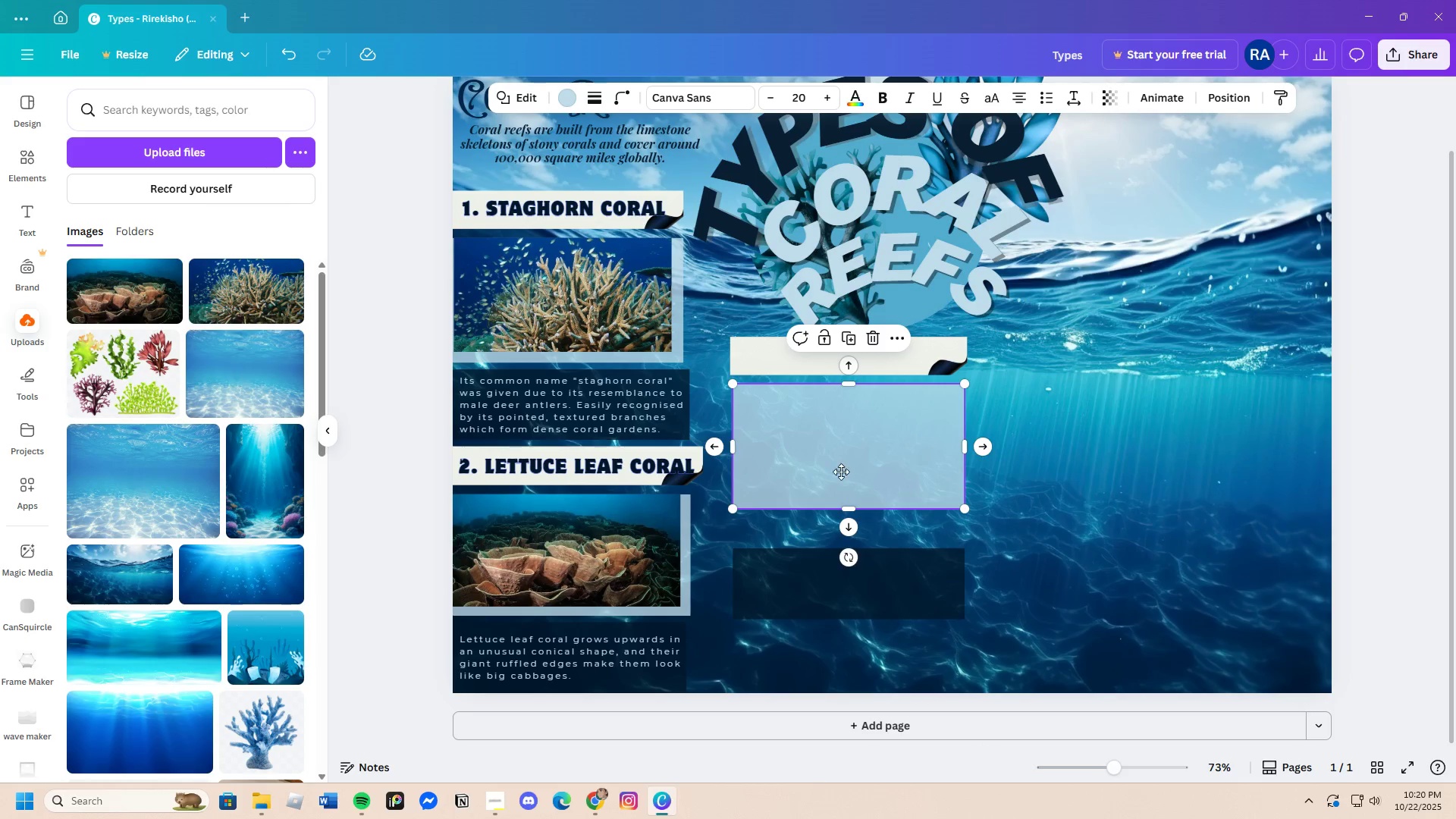 
left_click_drag(start_coordinate=[841, 463], to_coordinate=[841, 486])
 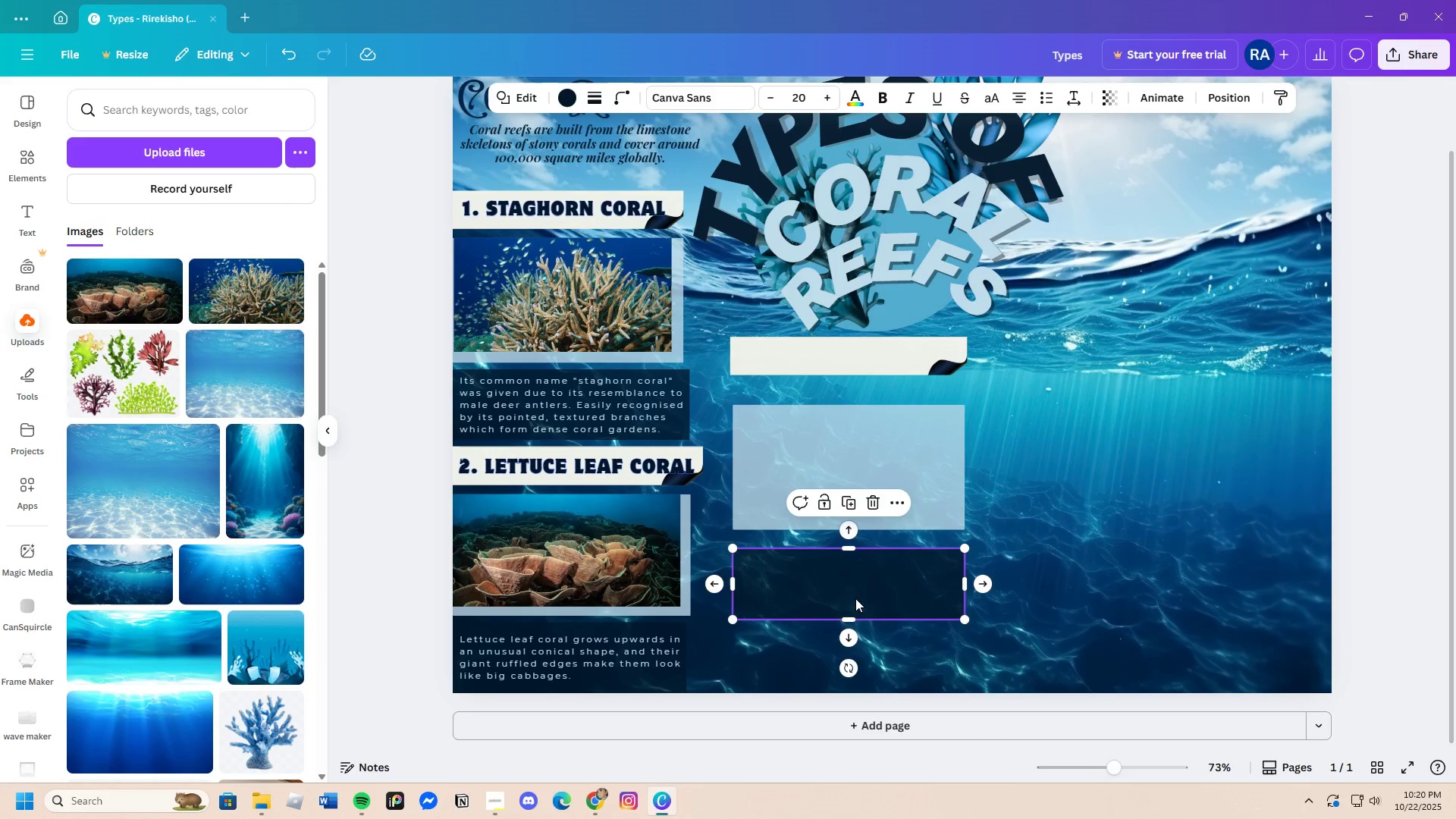 
left_click_drag(start_coordinate=[855, 598], to_coordinate=[855, 605])
 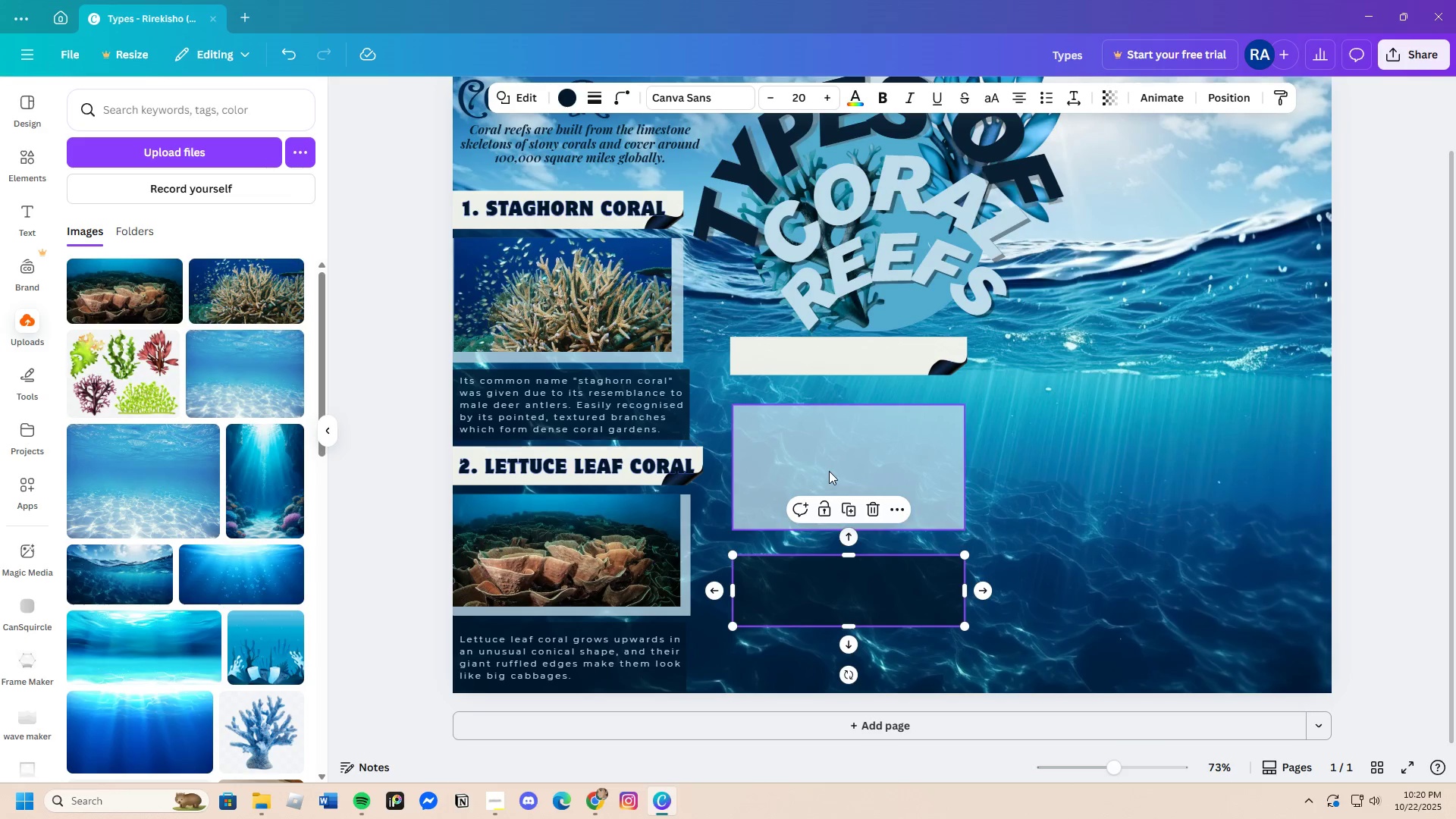 
left_click_drag(start_coordinate=[829, 471], to_coordinate=[829, 481])
 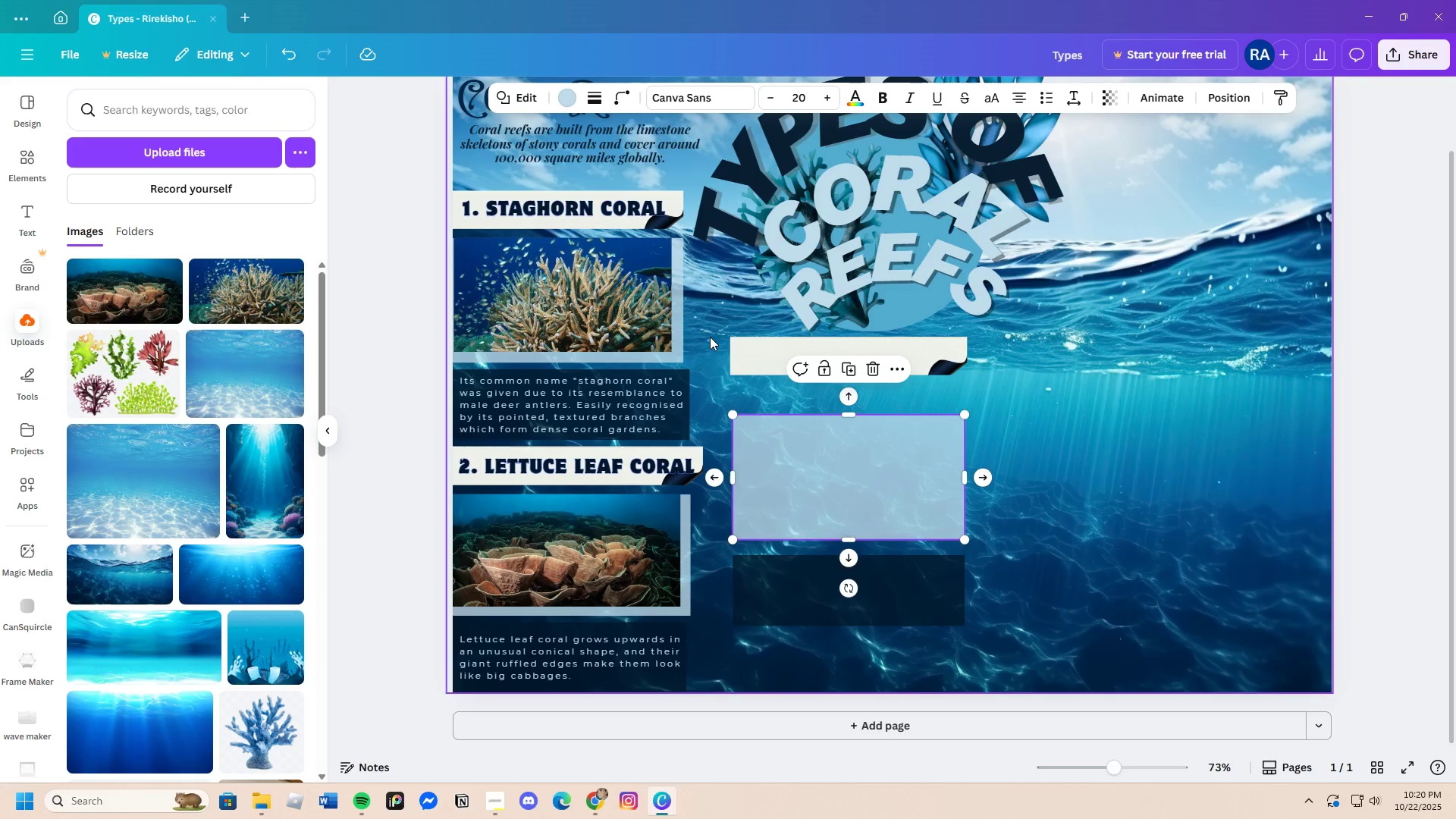 
left_click_drag(start_coordinate=[752, 351], to_coordinate=[755, 365])
 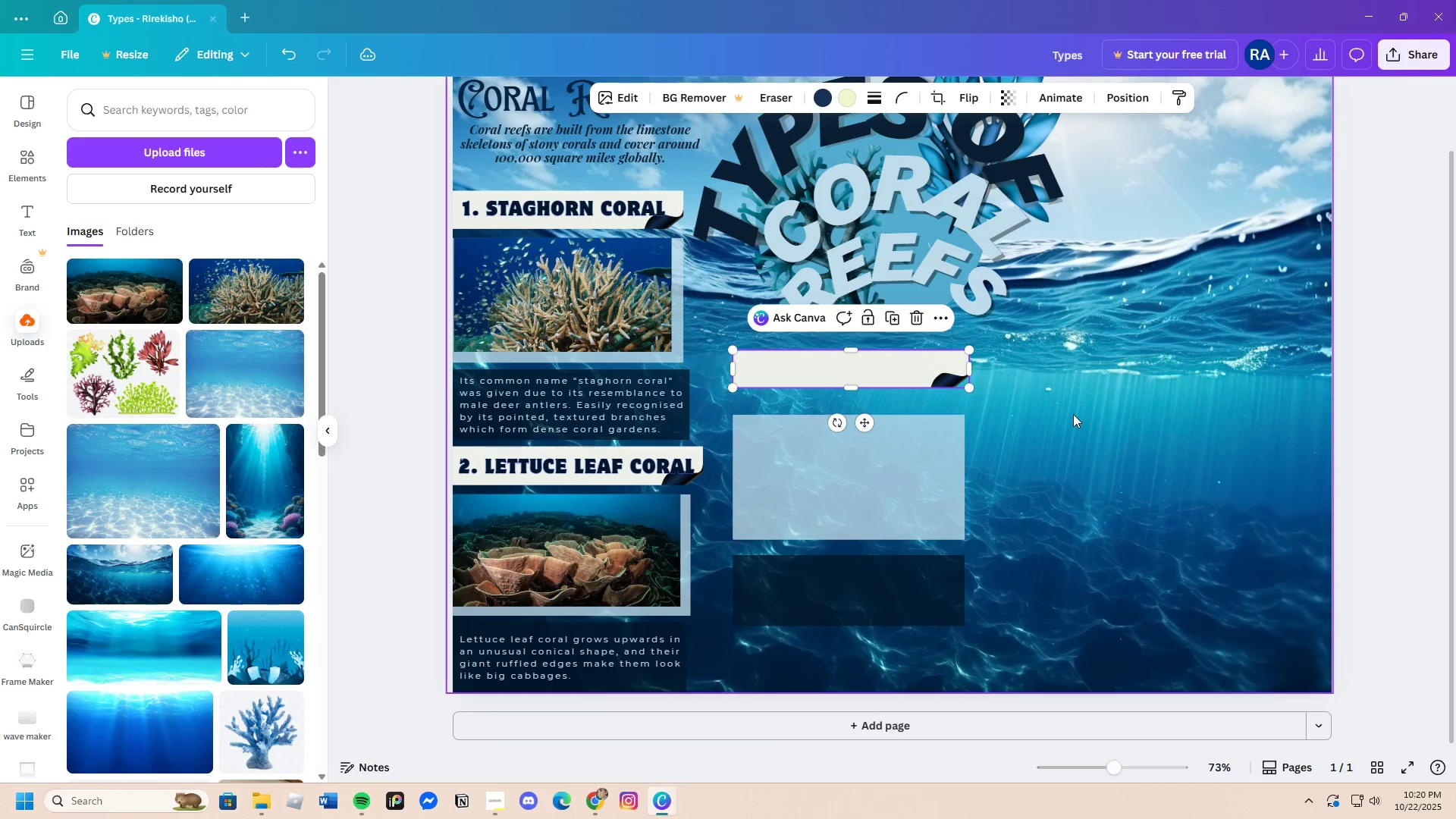 
left_click([1073, 414])
 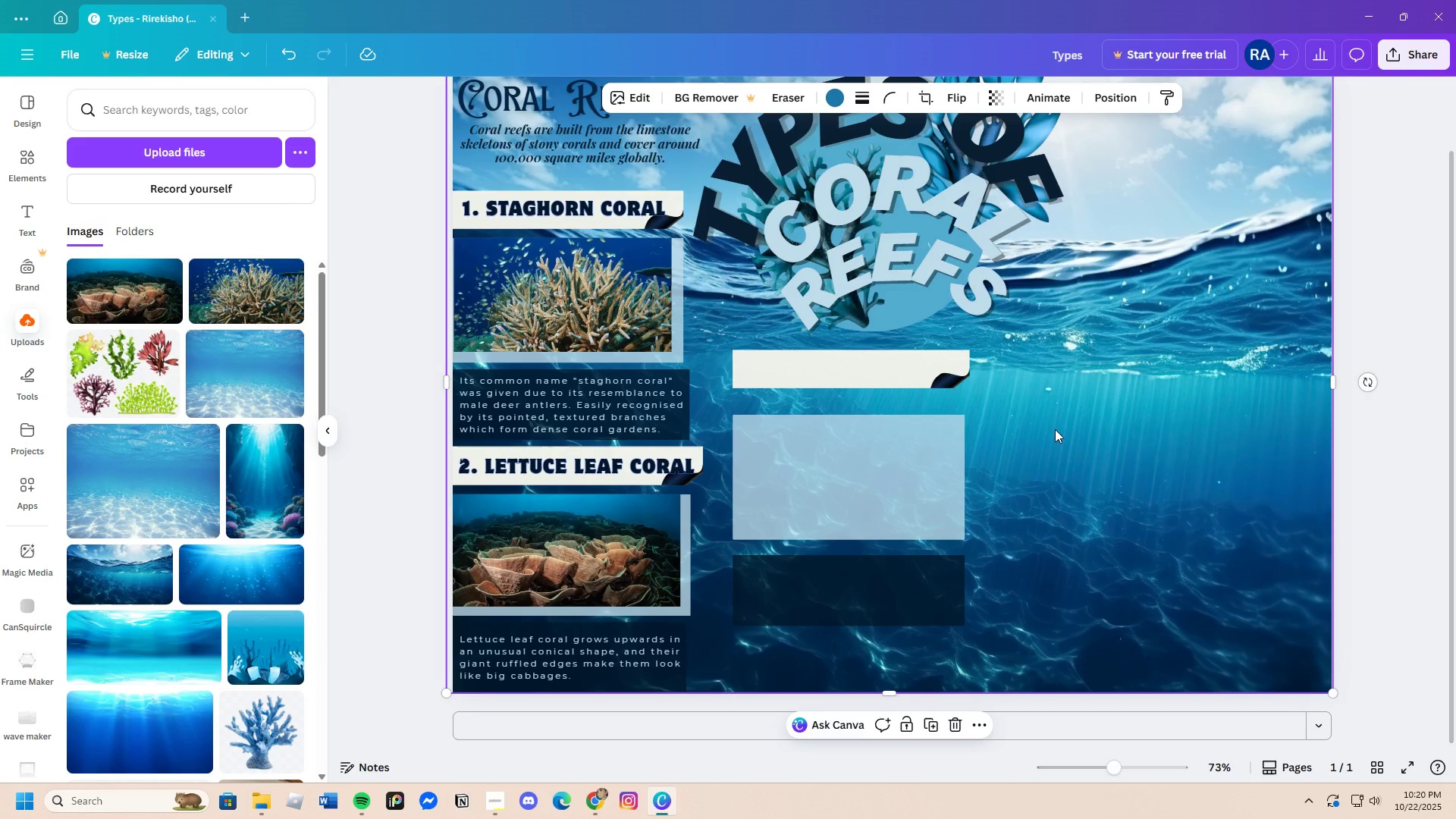 
scroll: coordinate [1055, 429], scroll_direction: down, amount: 3.0
 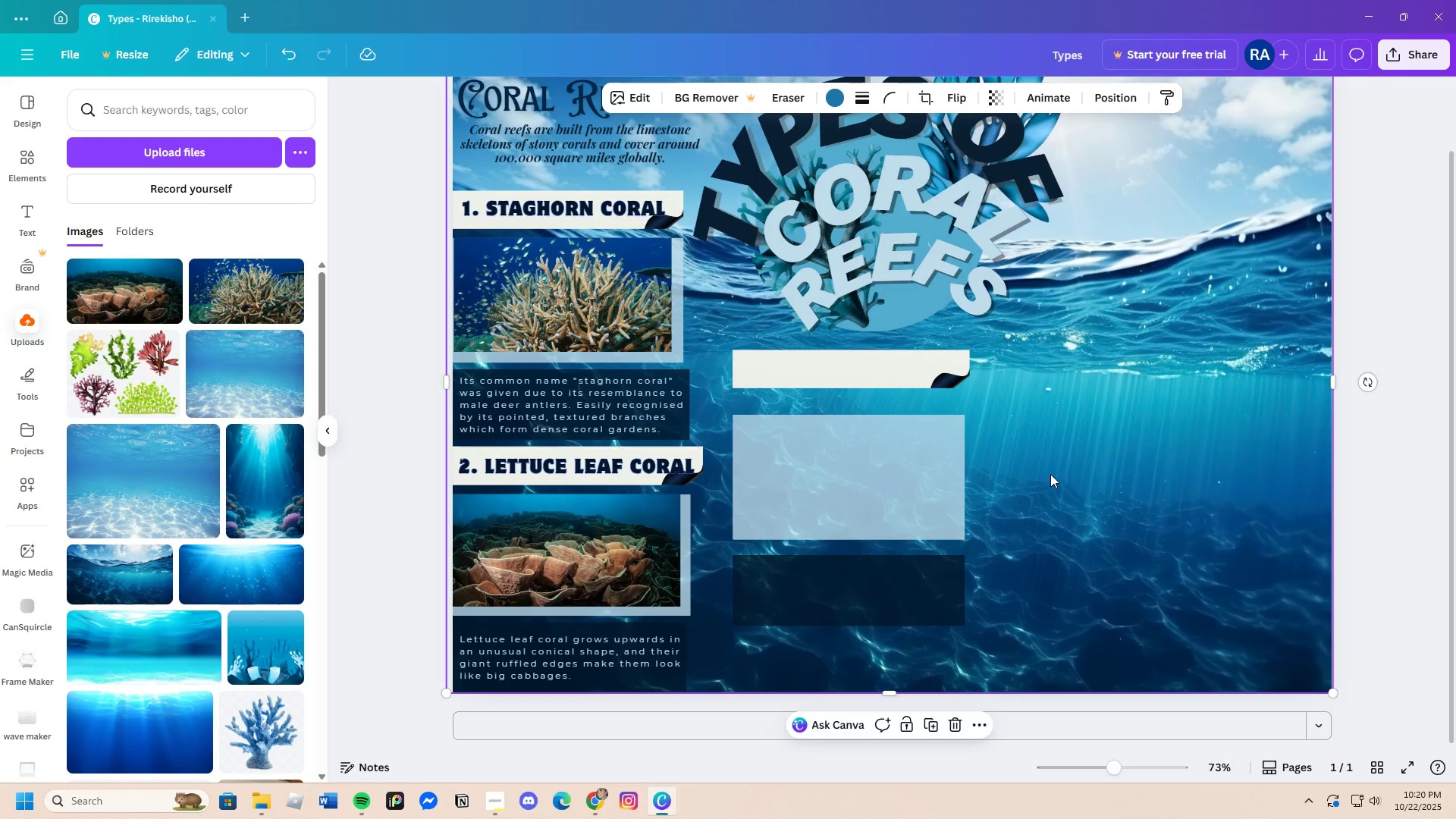 
scroll: coordinate [990, 458], scroll_direction: up, amount: 2.0
 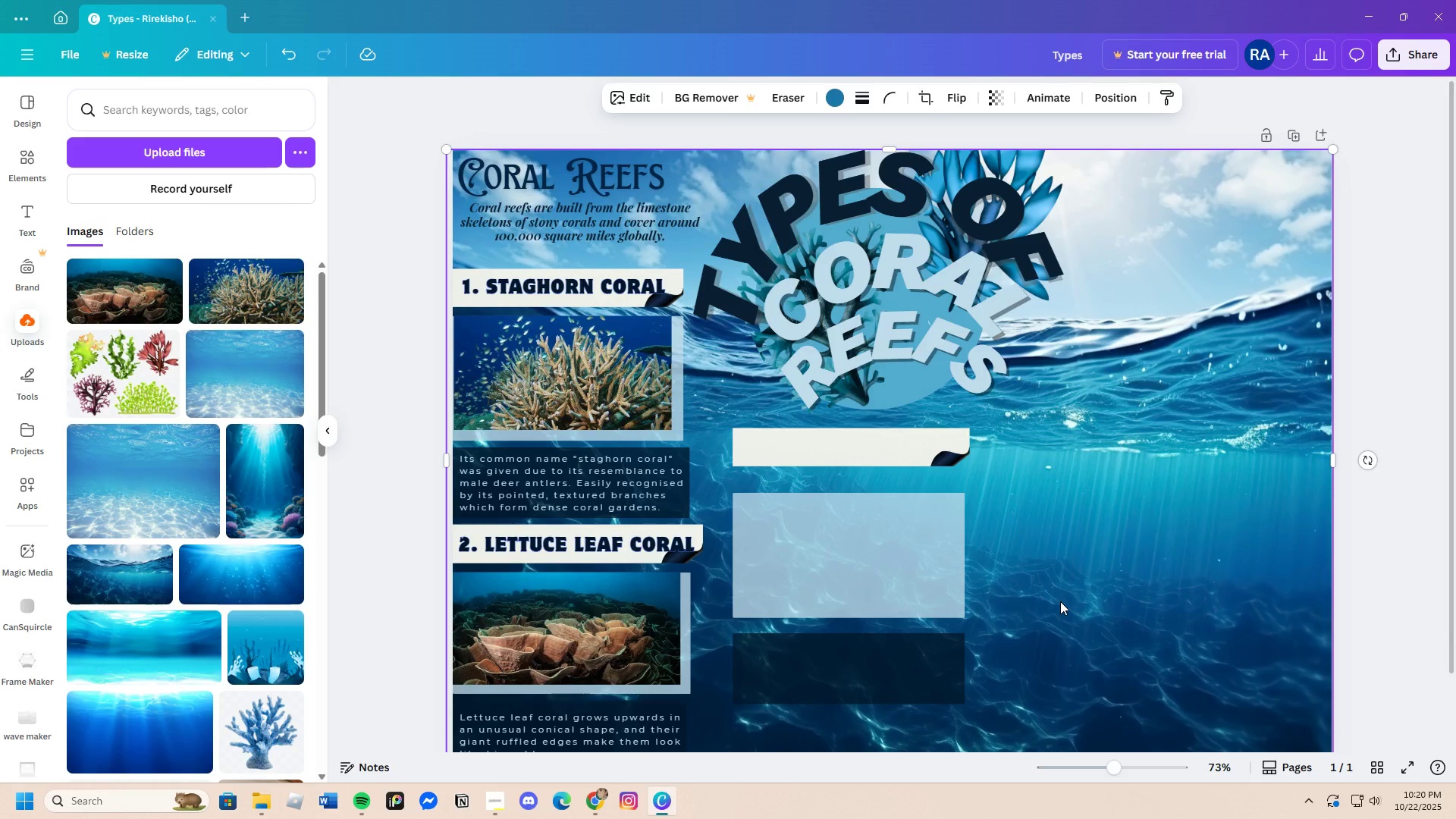 
scroll: coordinate [1059, 603], scroll_direction: down, amount: 2.0
 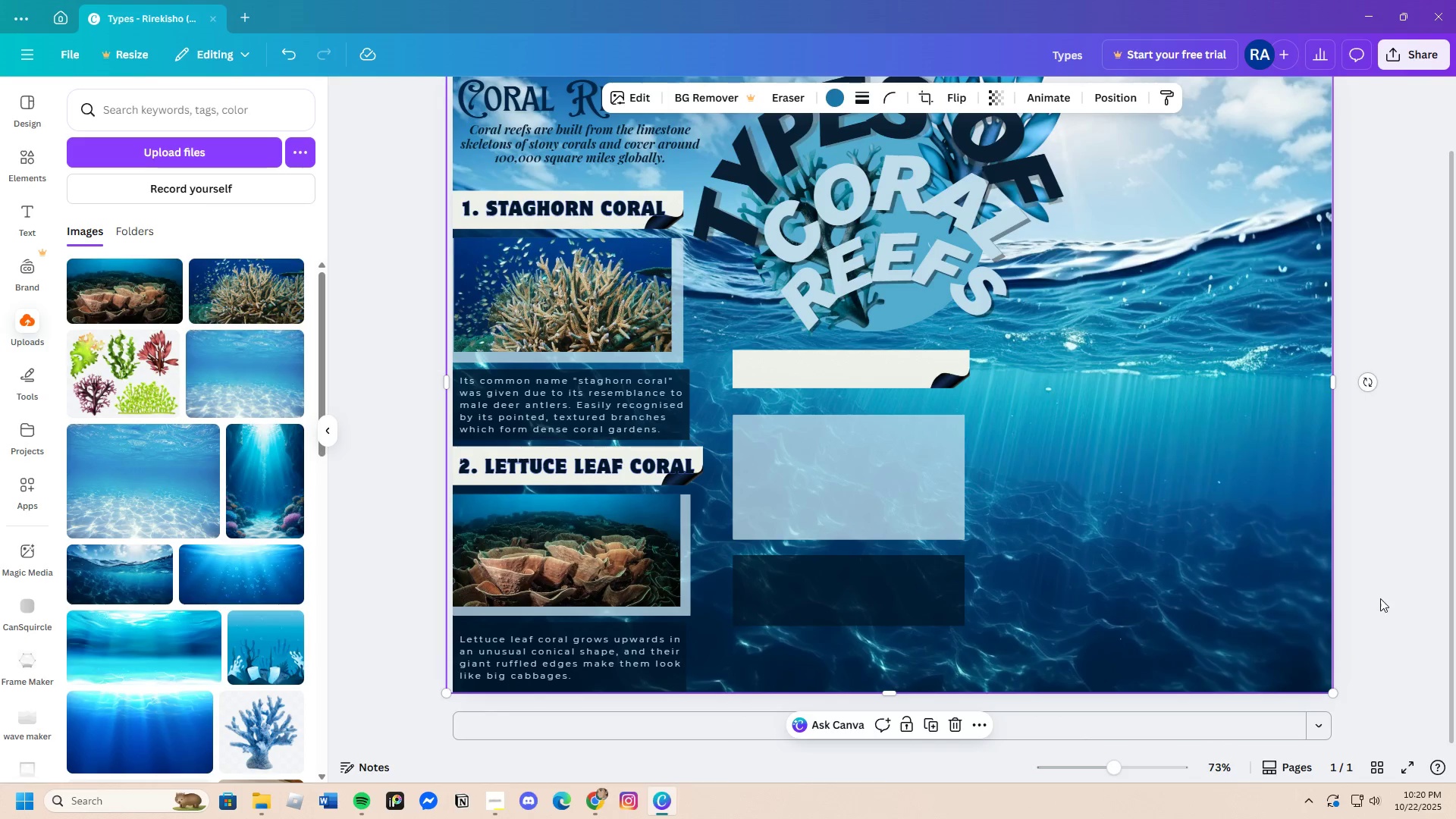 
left_click([1380, 598])
 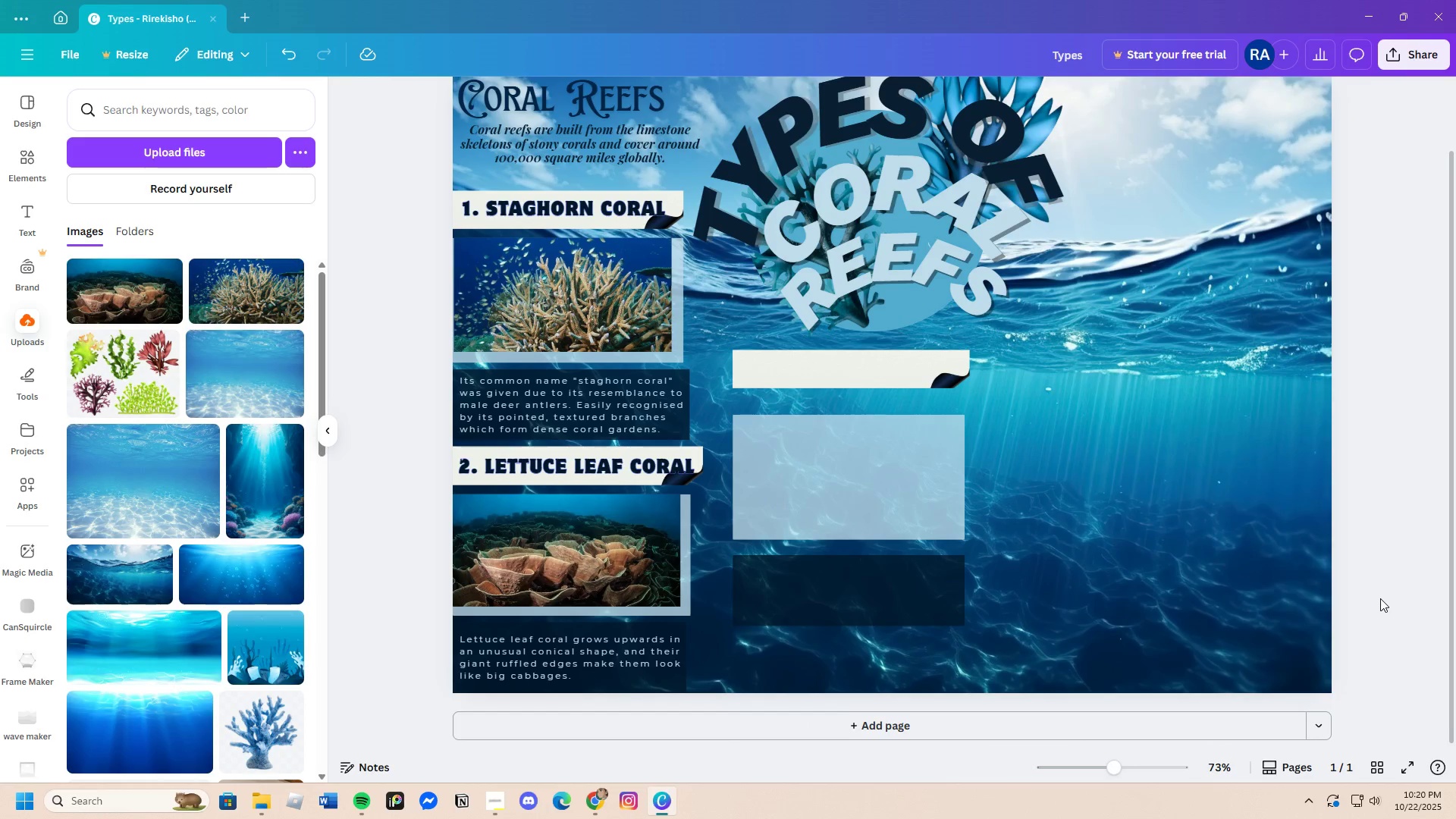 
scroll: coordinate [1380, 598], scroll_direction: up, amount: 2.0
 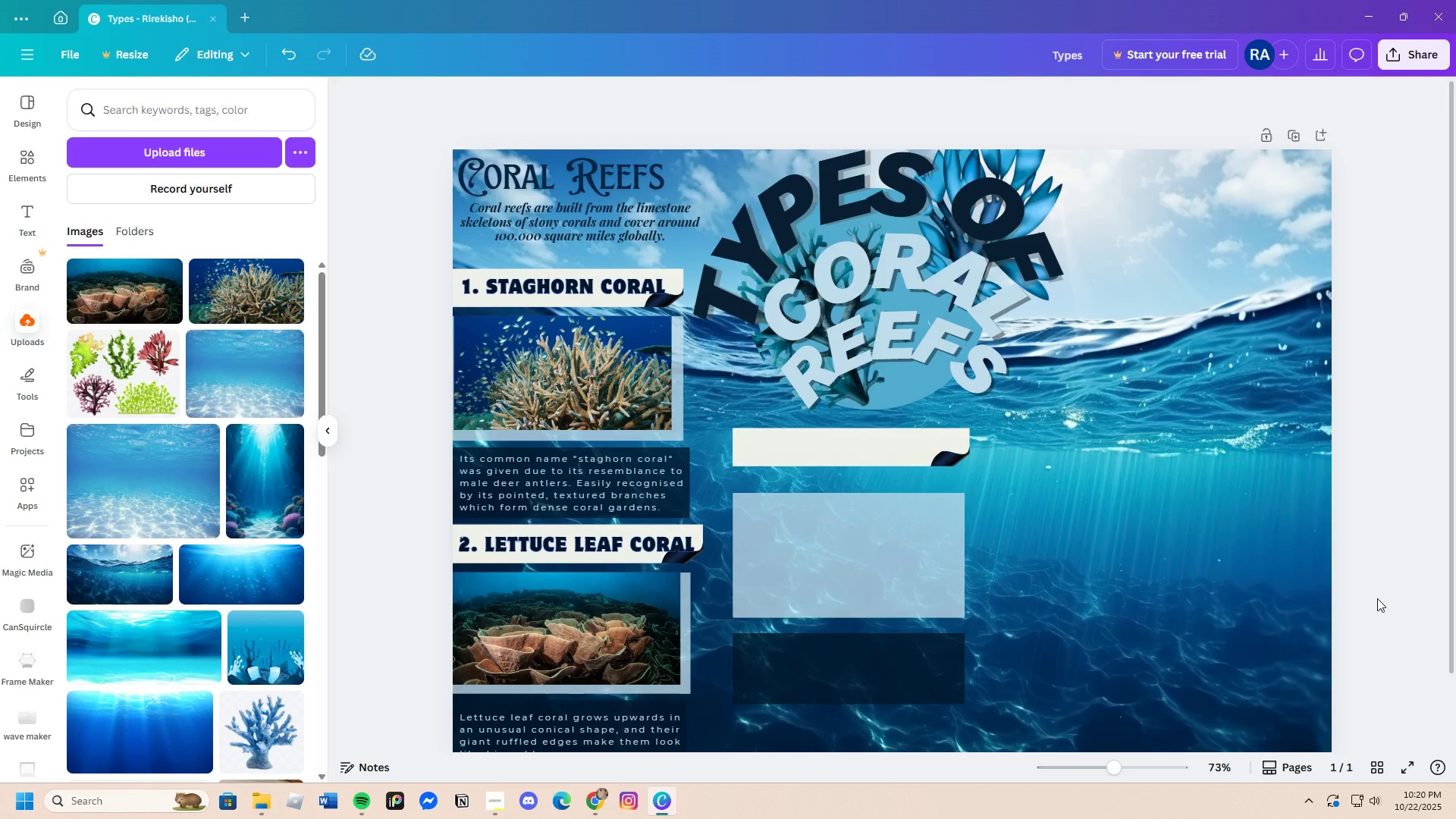 
scroll: coordinate [1377, 598], scroll_direction: down, amount: 2.0
 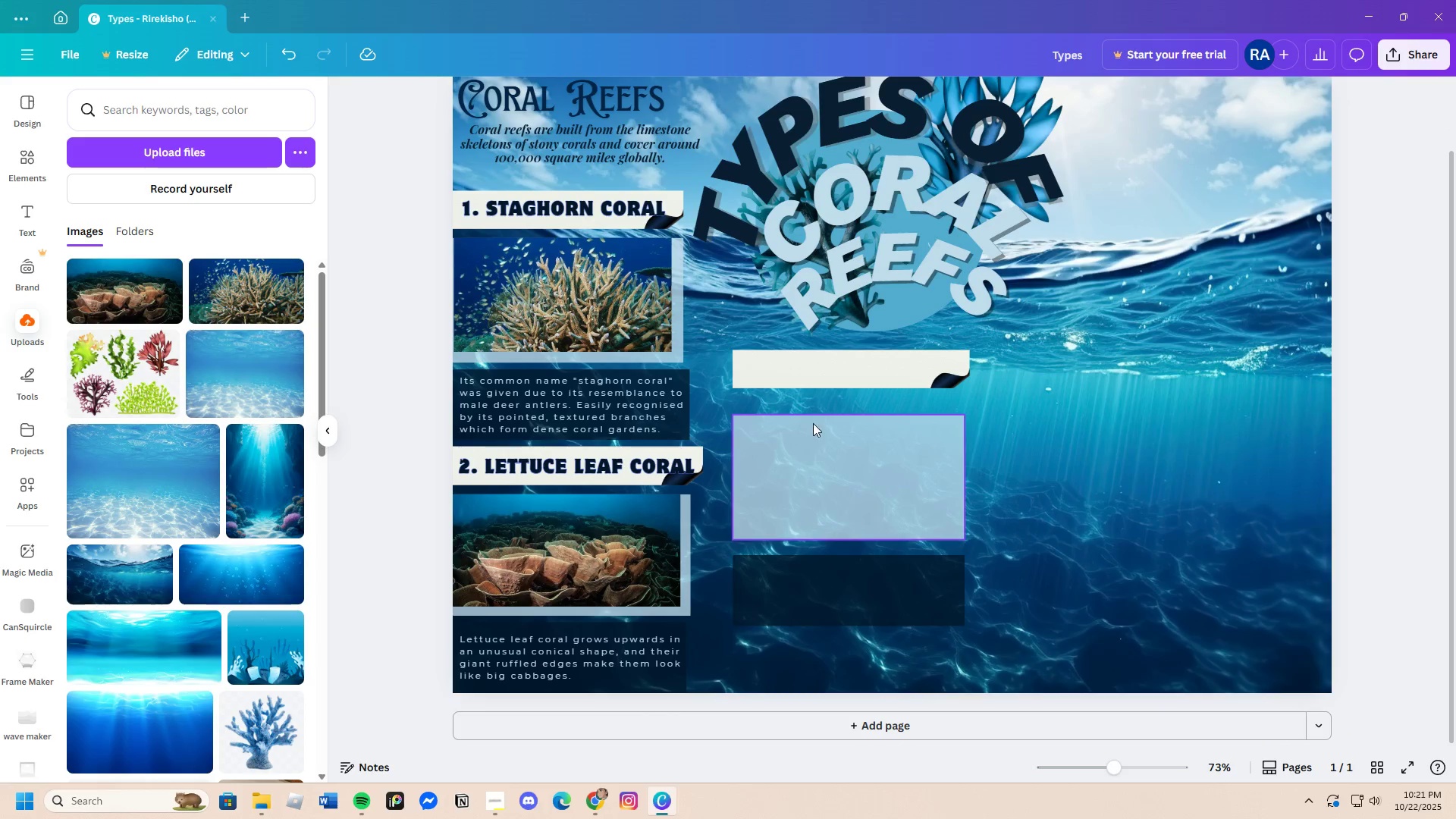 
left_click([827, 381])
 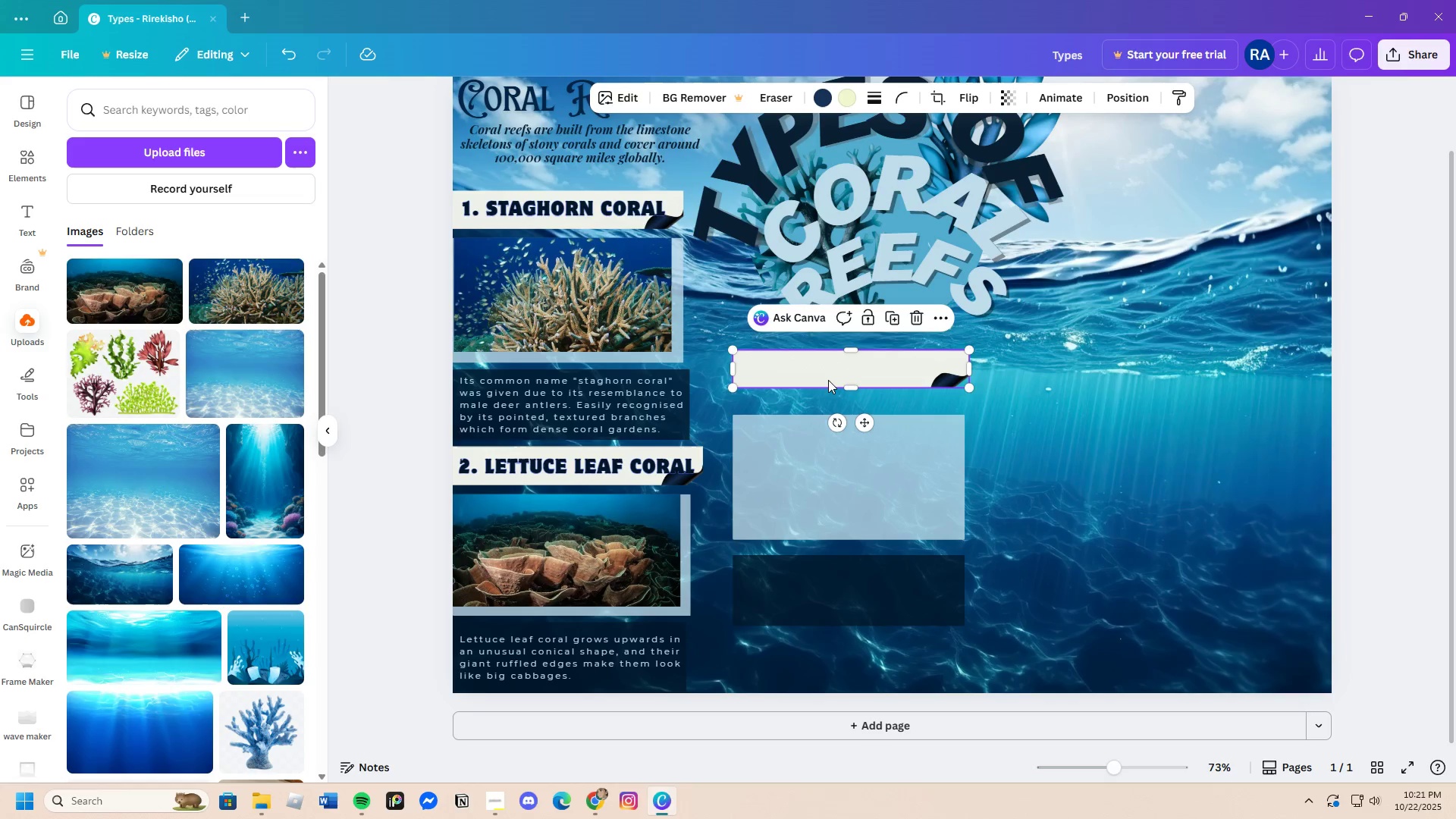 
left_click_drag(start_coordinate=[827, 379], to_coordinate=[829, 395])
 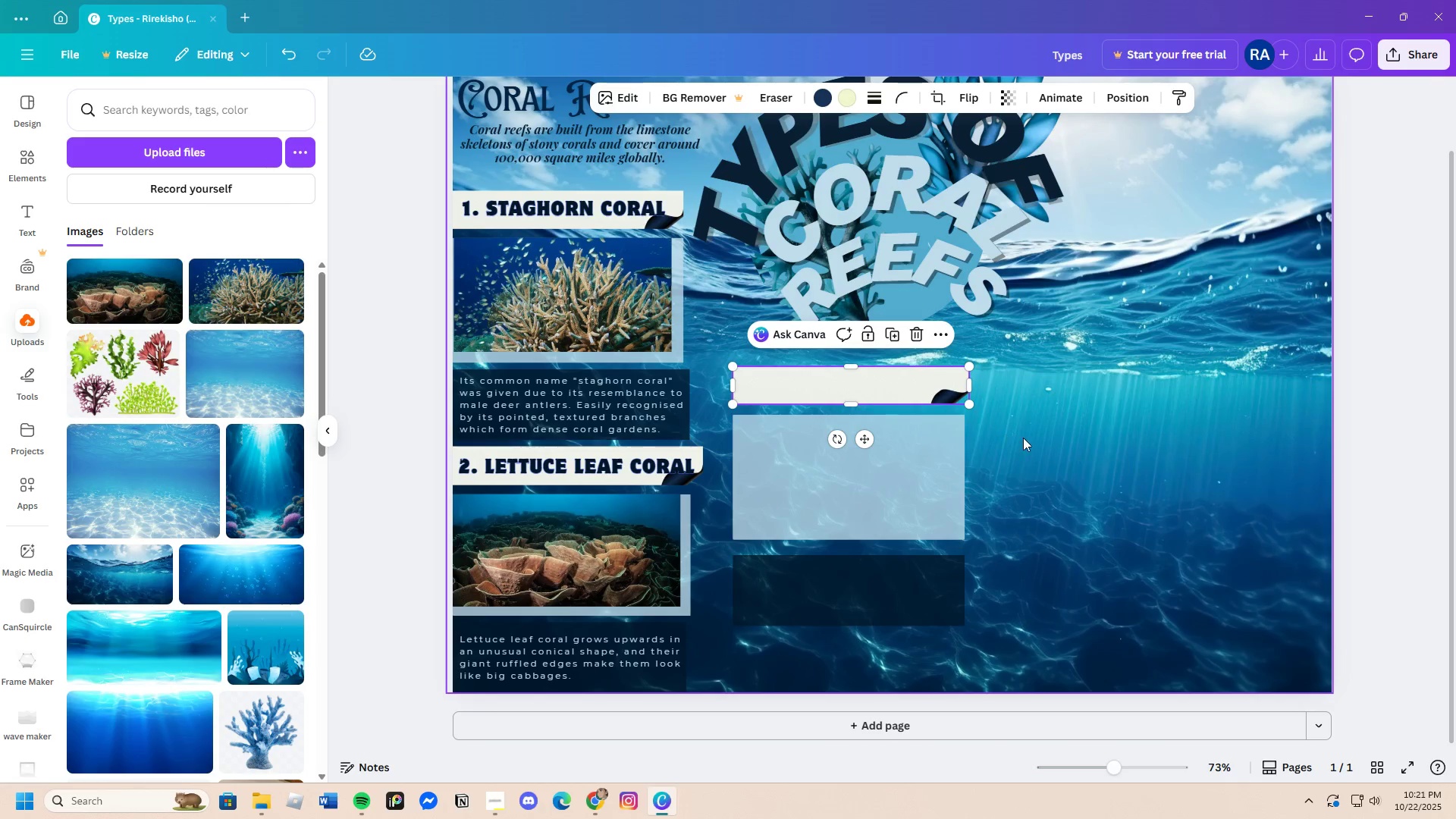 
left_click([1024, 438])
 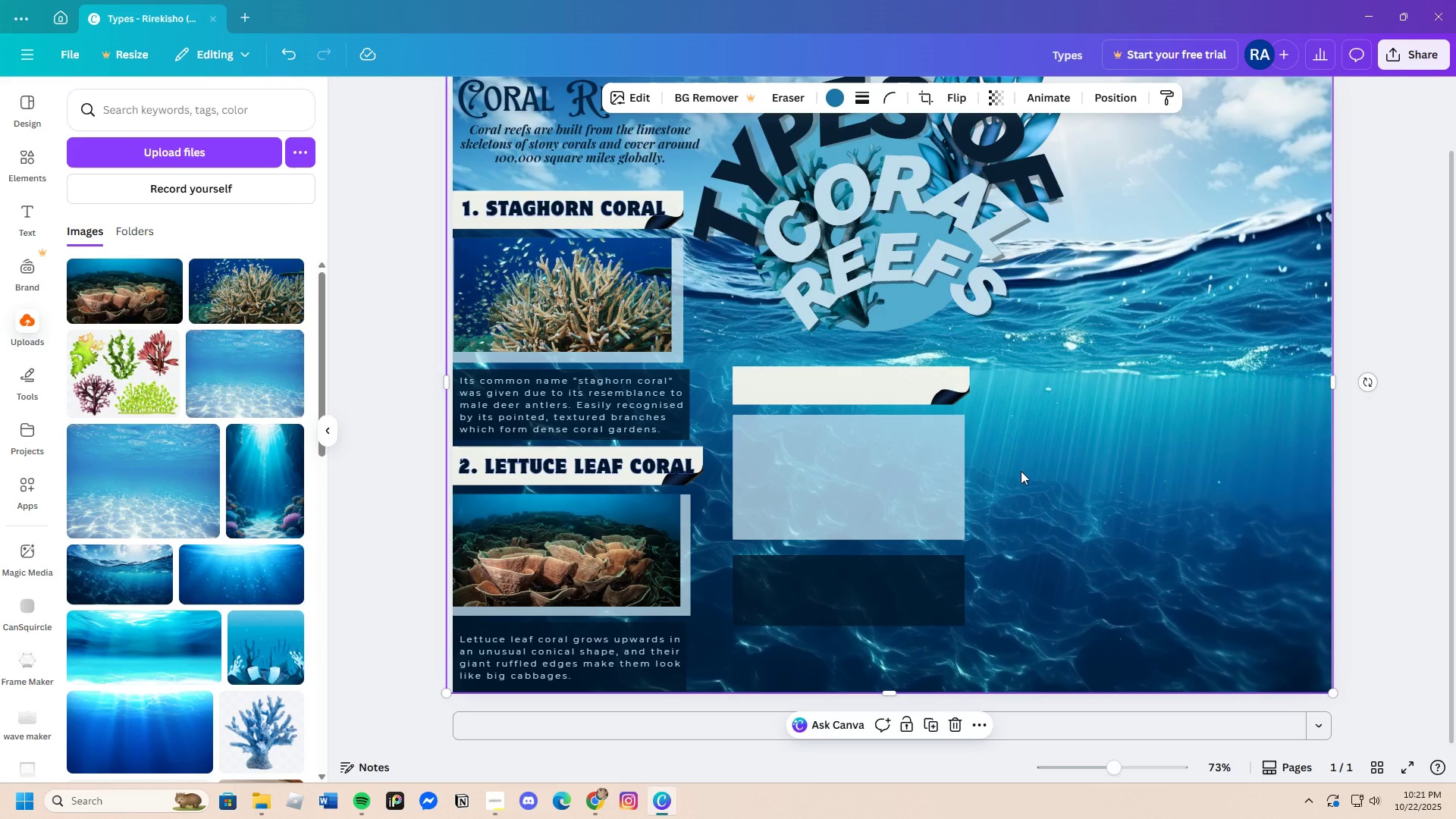 
wait(14.4)
 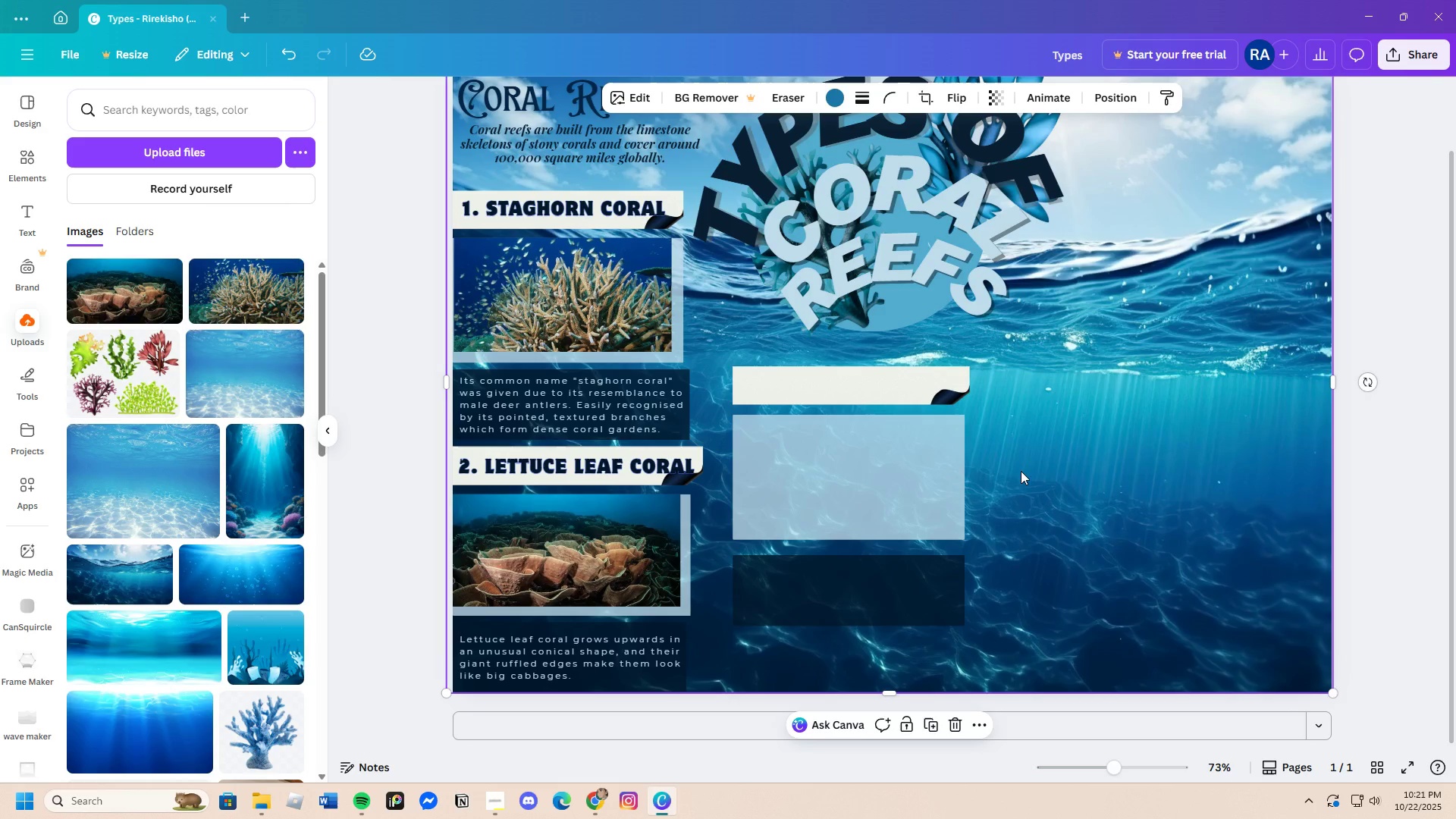 
scroll: coordinate [1175, 518], scroll_direction: up, amount: 4.0
 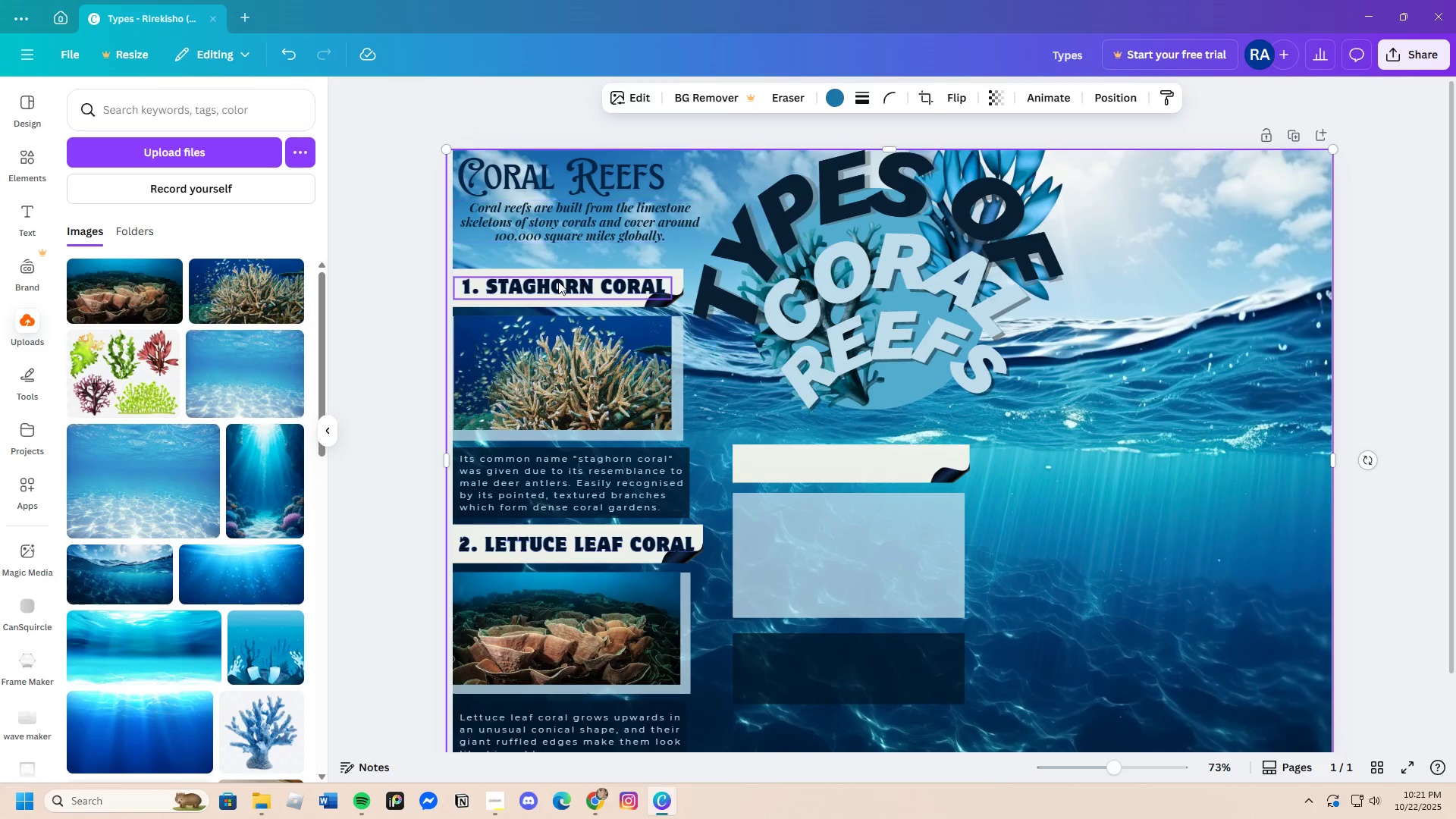 
key(Control+C)
 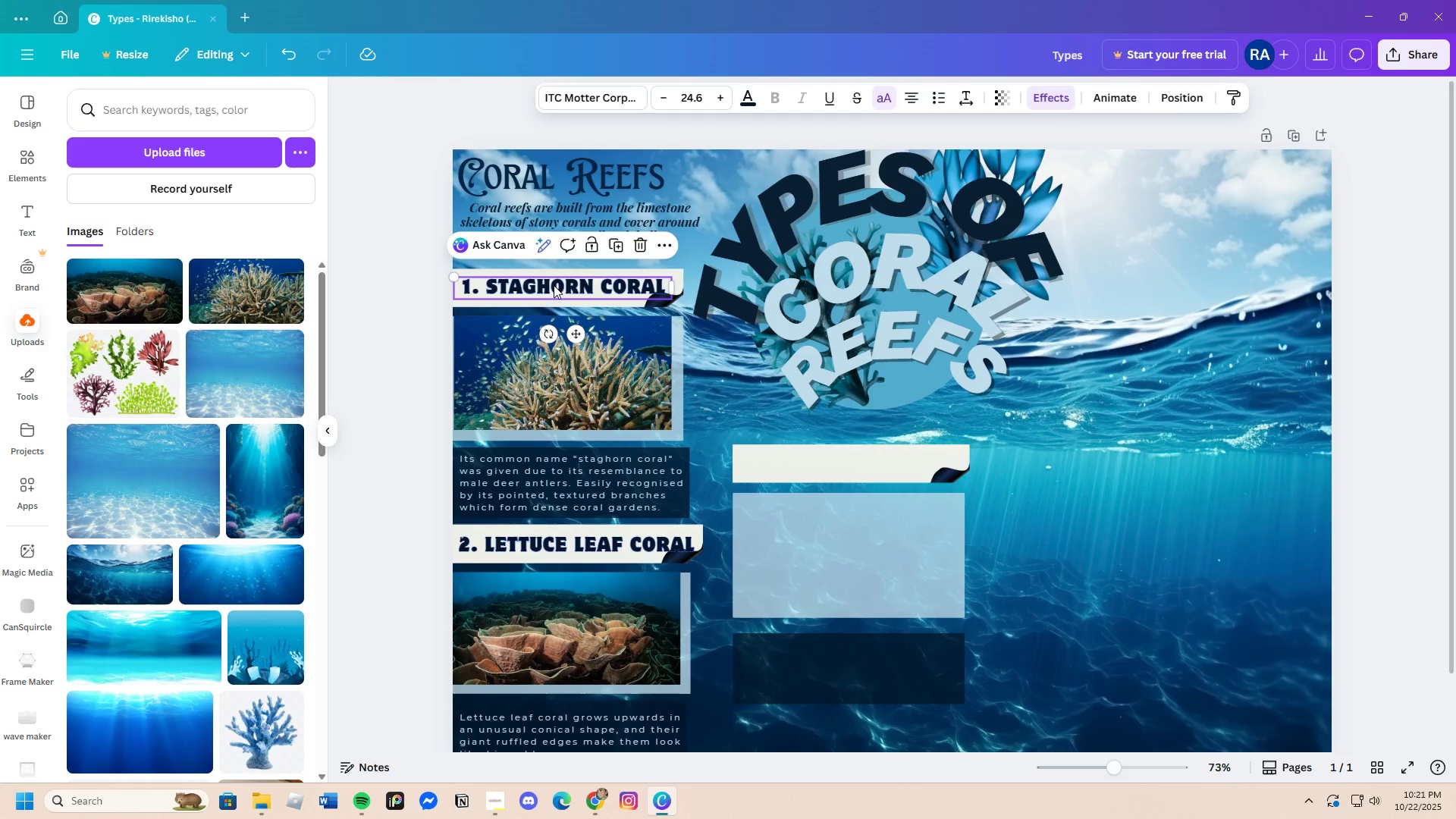 
key(Control+V)
 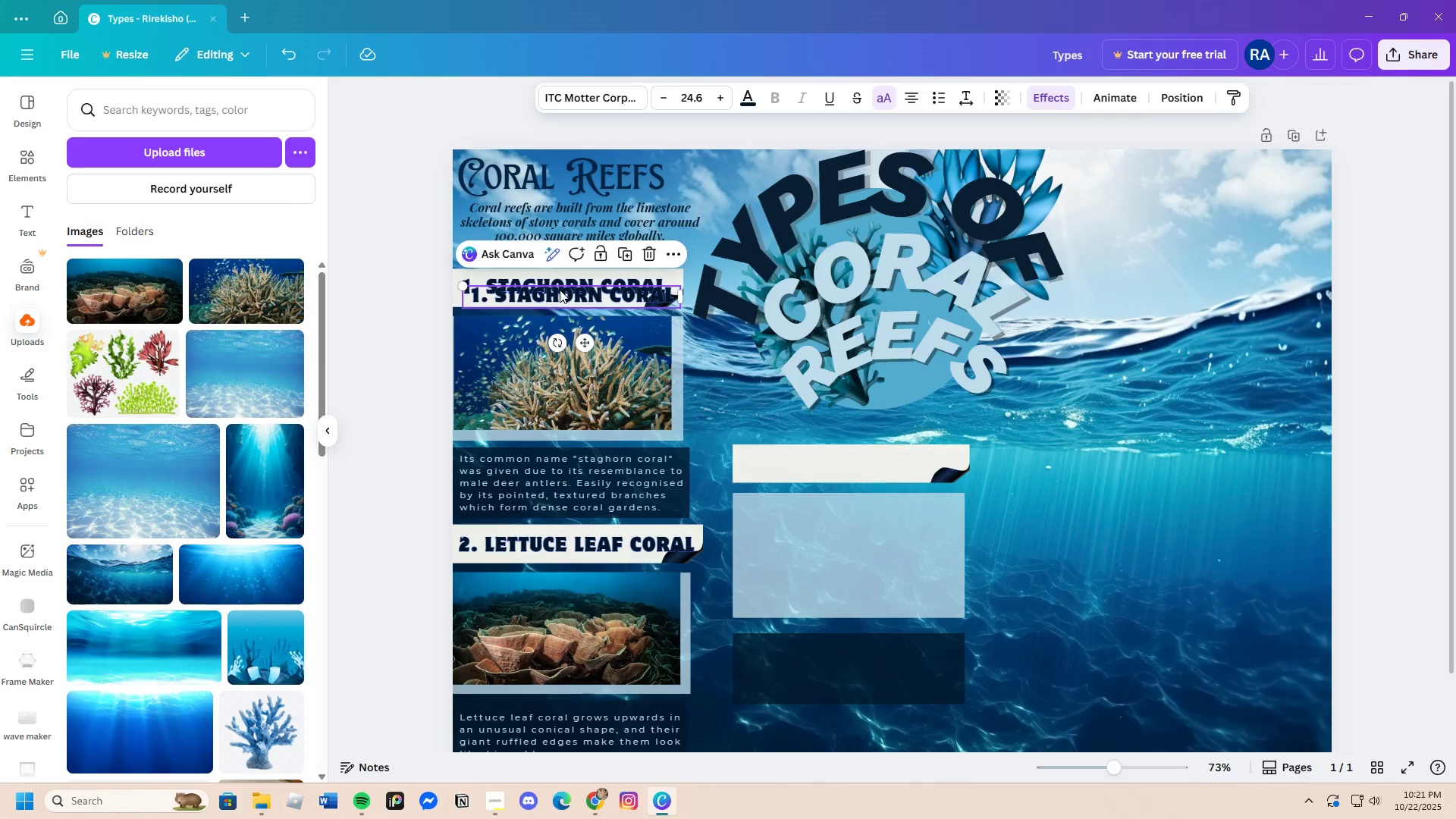 
left_click_drag(start_coordinate=[560, 290], to_coordinate=[836, 456])
 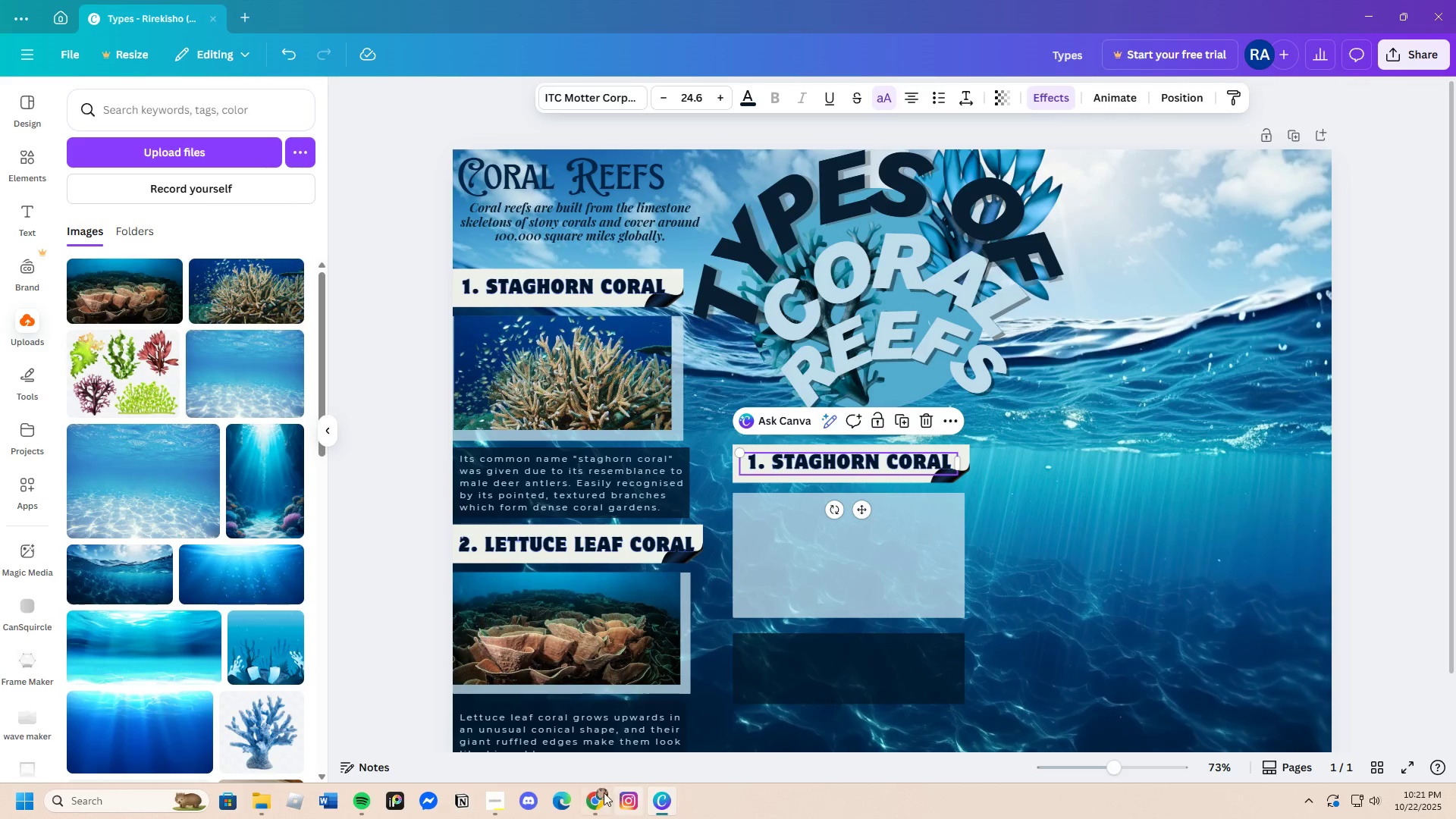 
left_click([602, 798])
 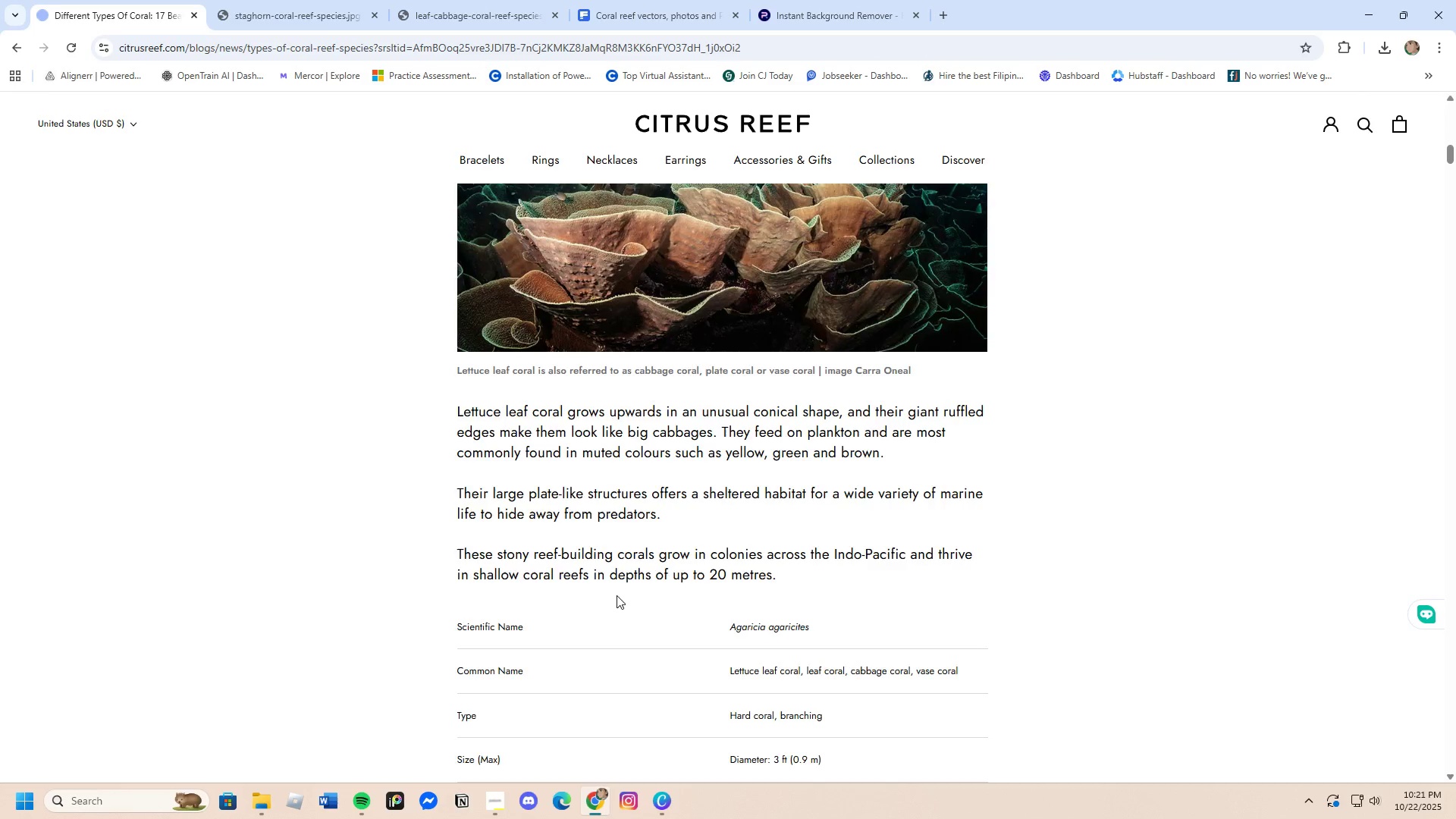 
scroll: coordinate [608, 524], scroll_direction: down, amount: 8.0
 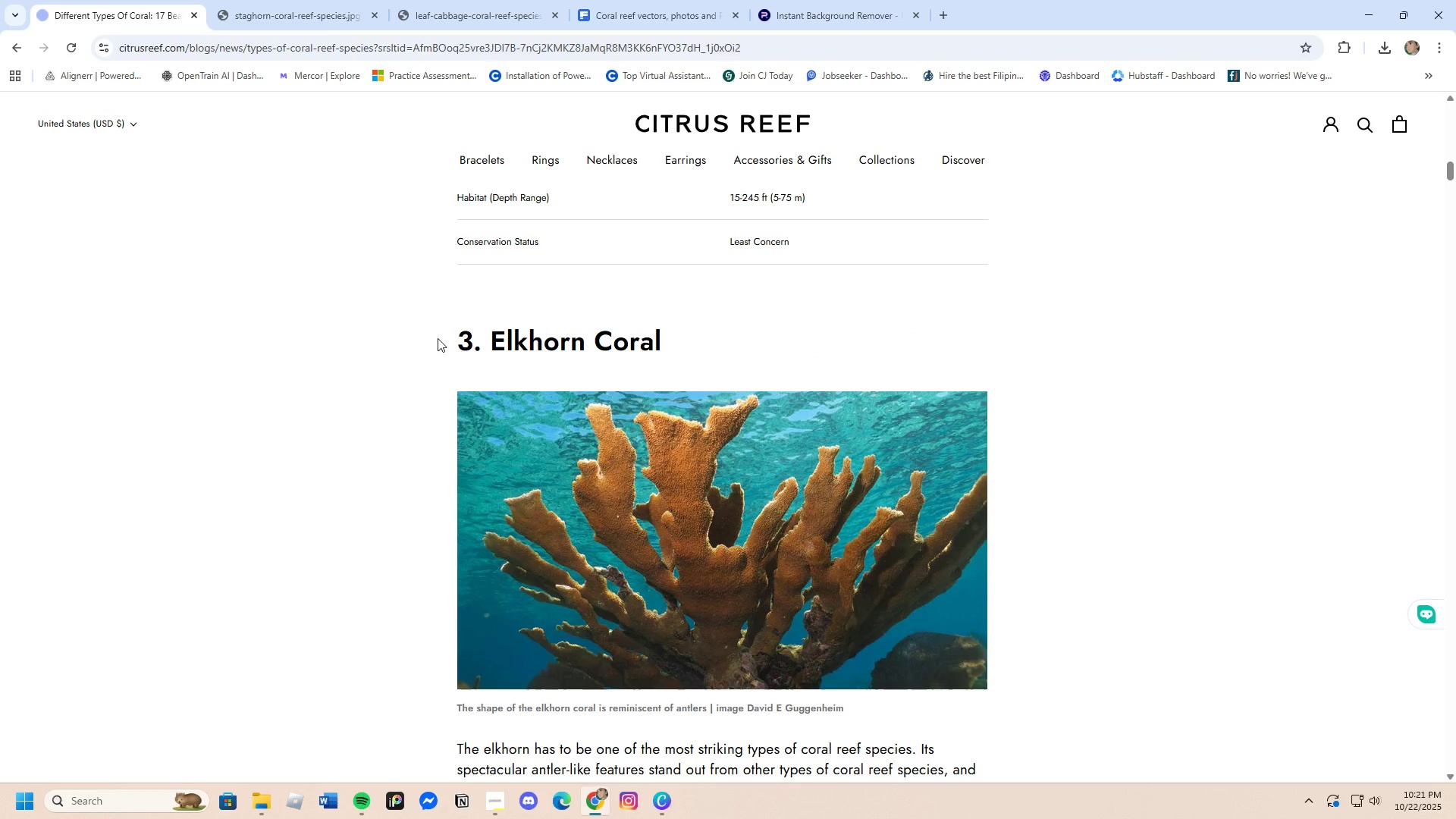 
left_click_drag(start_coordinate=[438, 338], to_coordinate=[693, 344])
 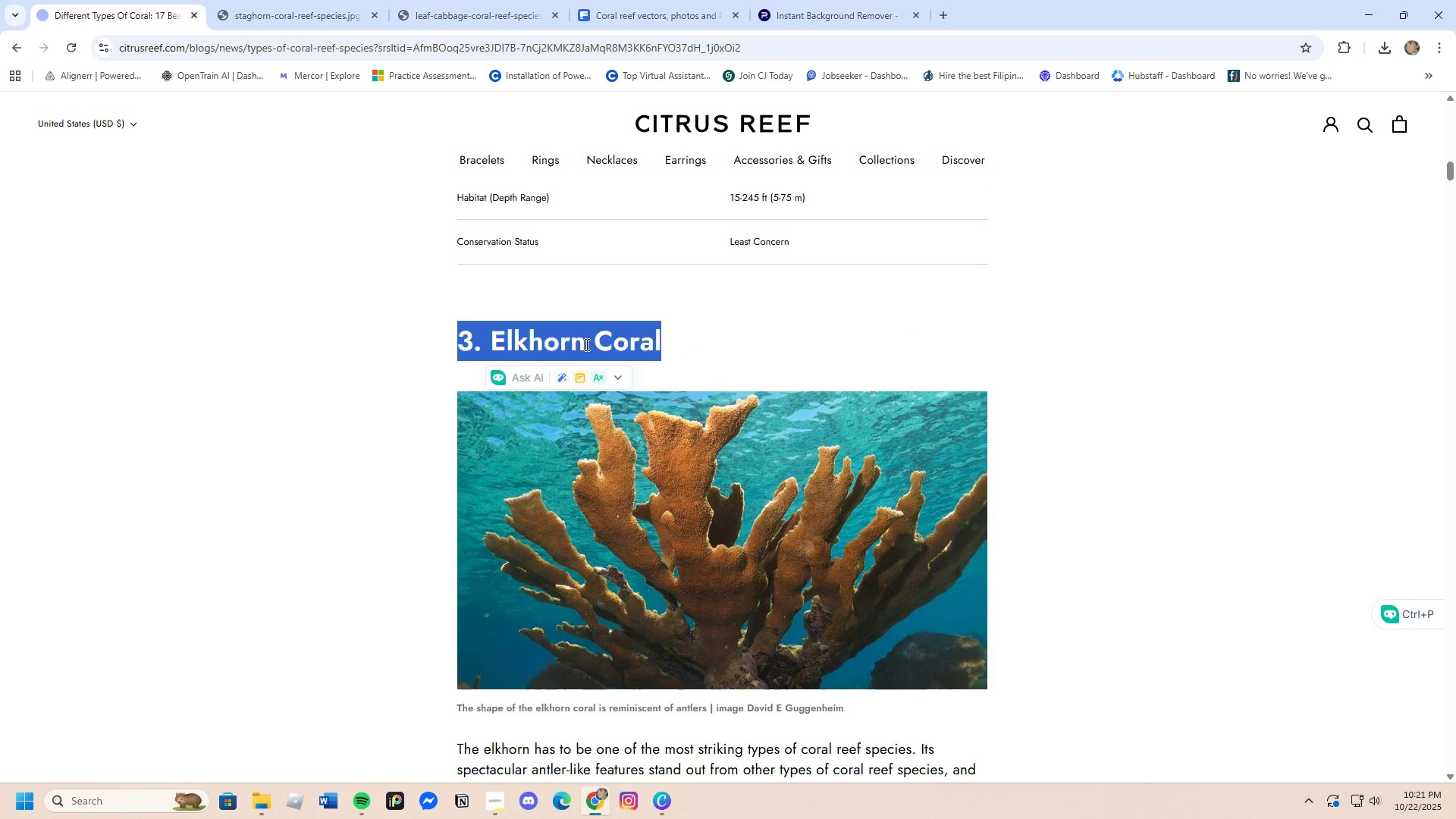 
right_click([585, 344])
 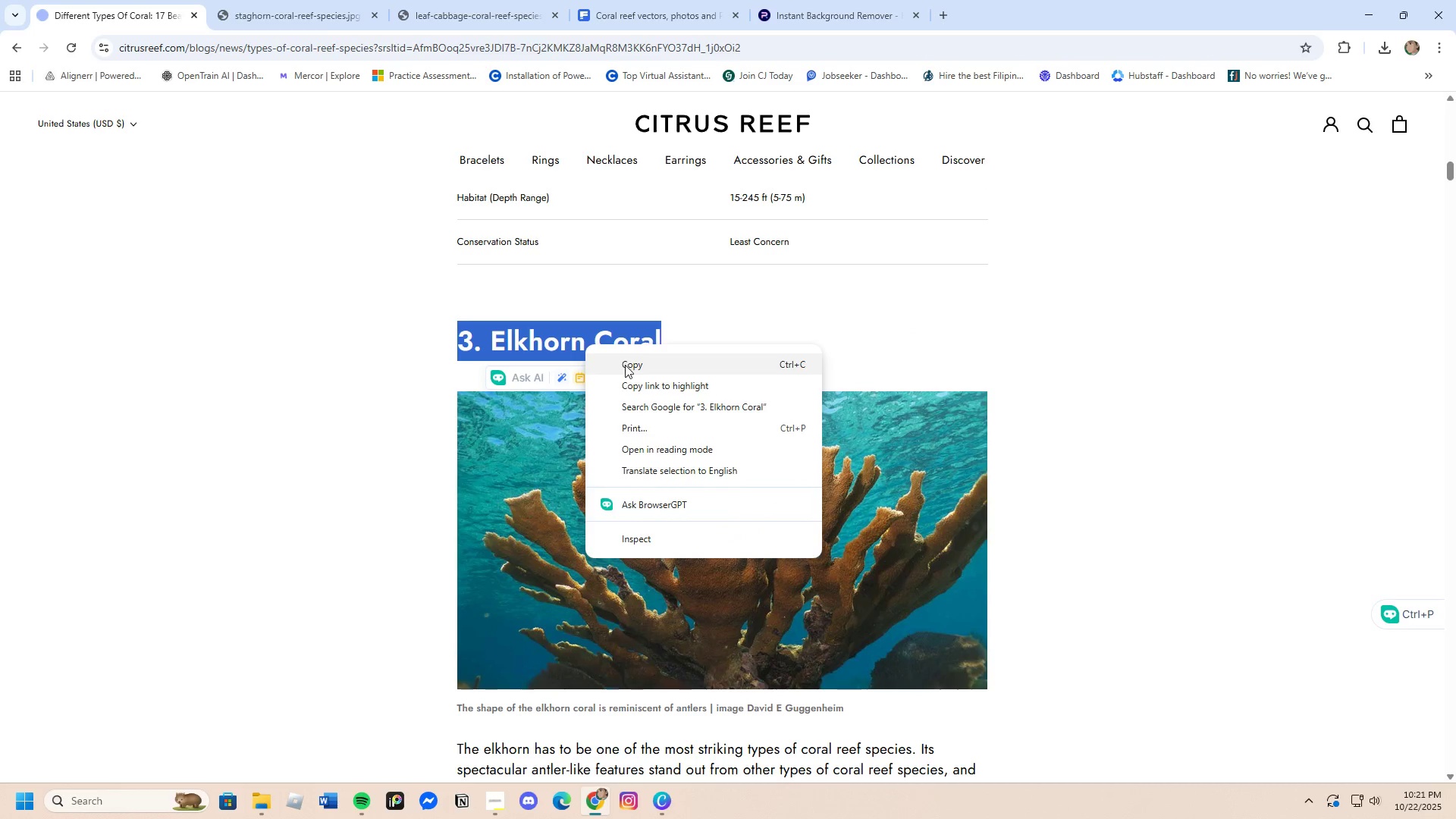 
left_click([625, 365])
 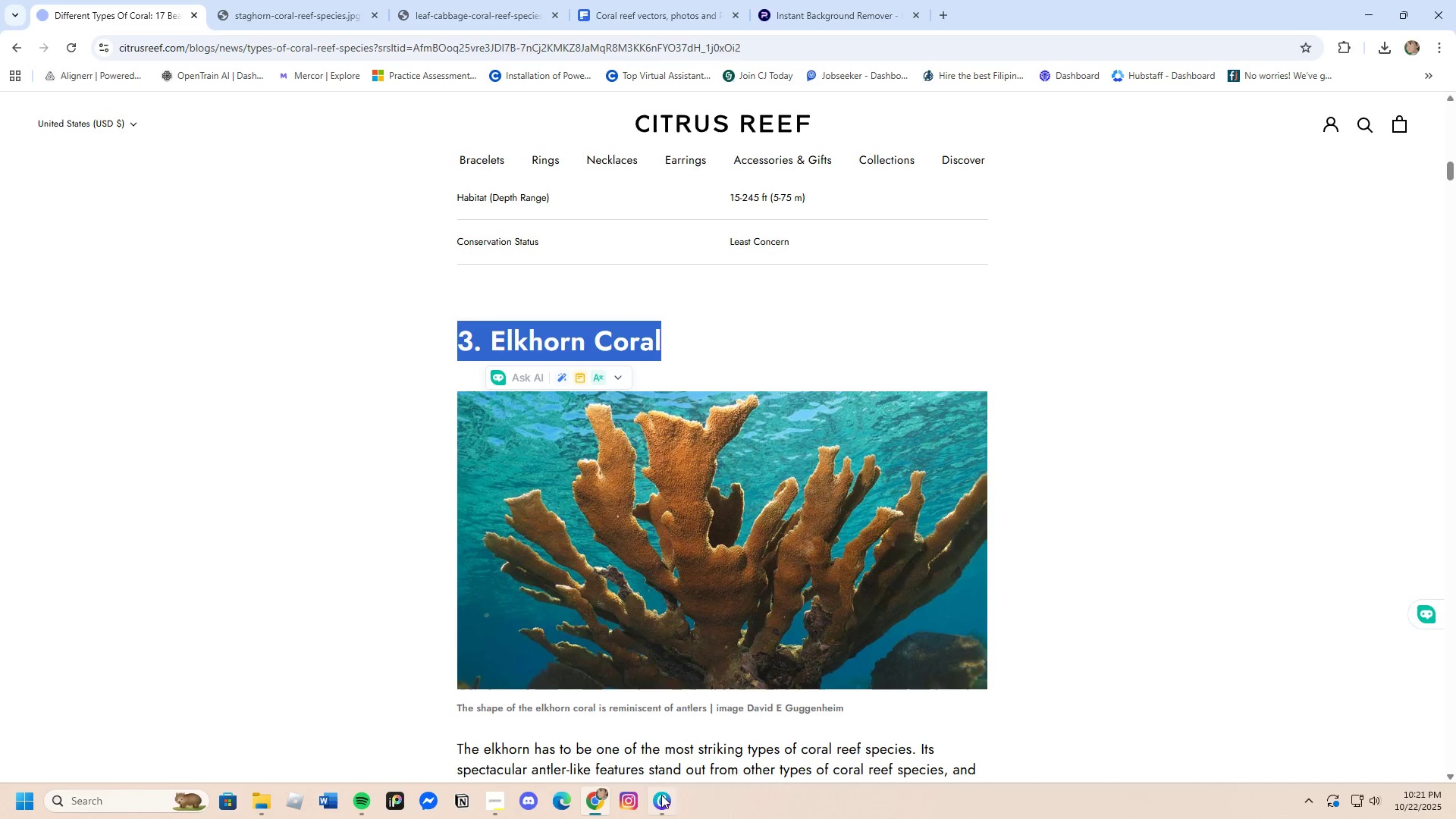 
left_click([661, 806])
 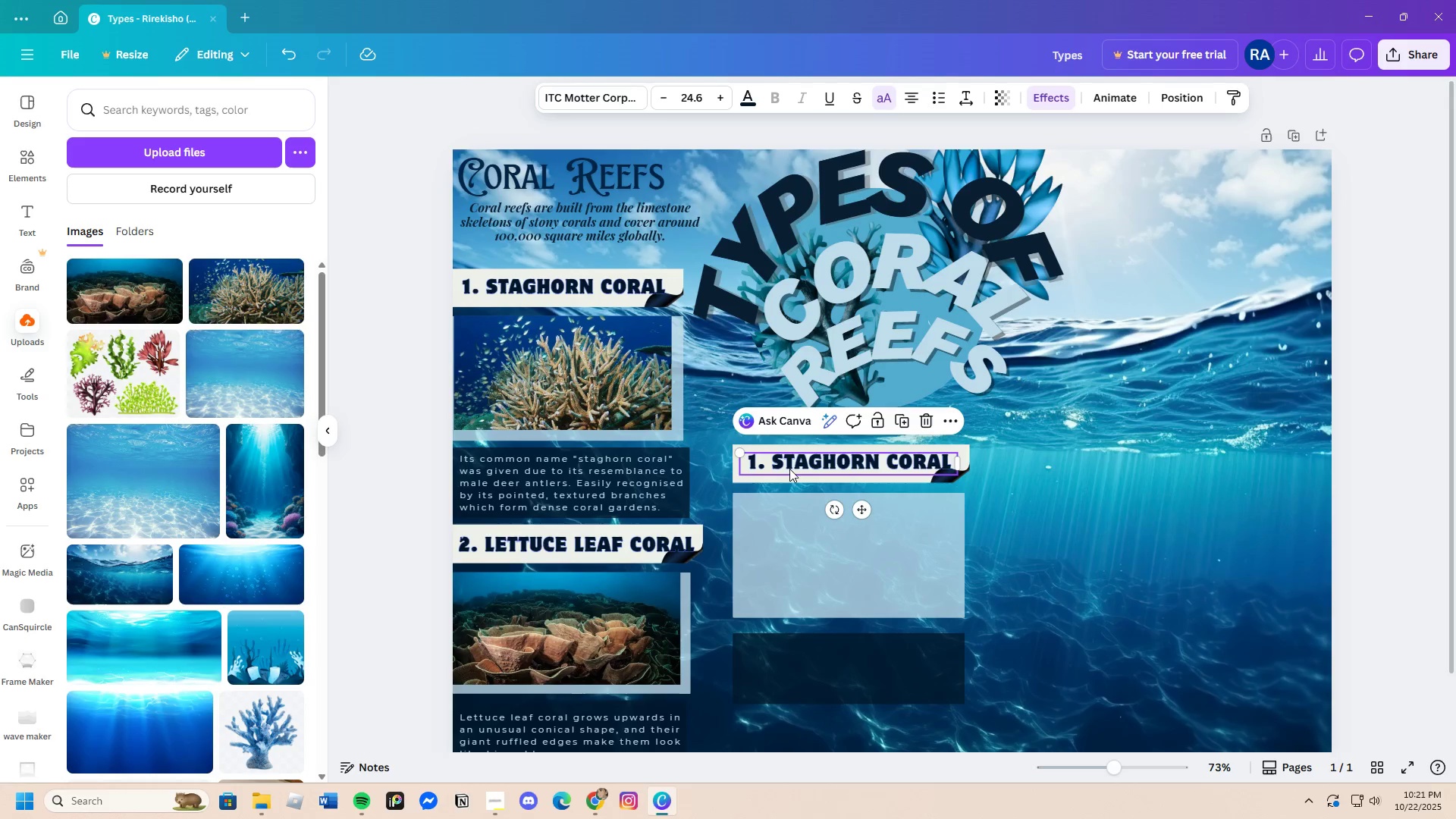 
left_click([790, 466])
 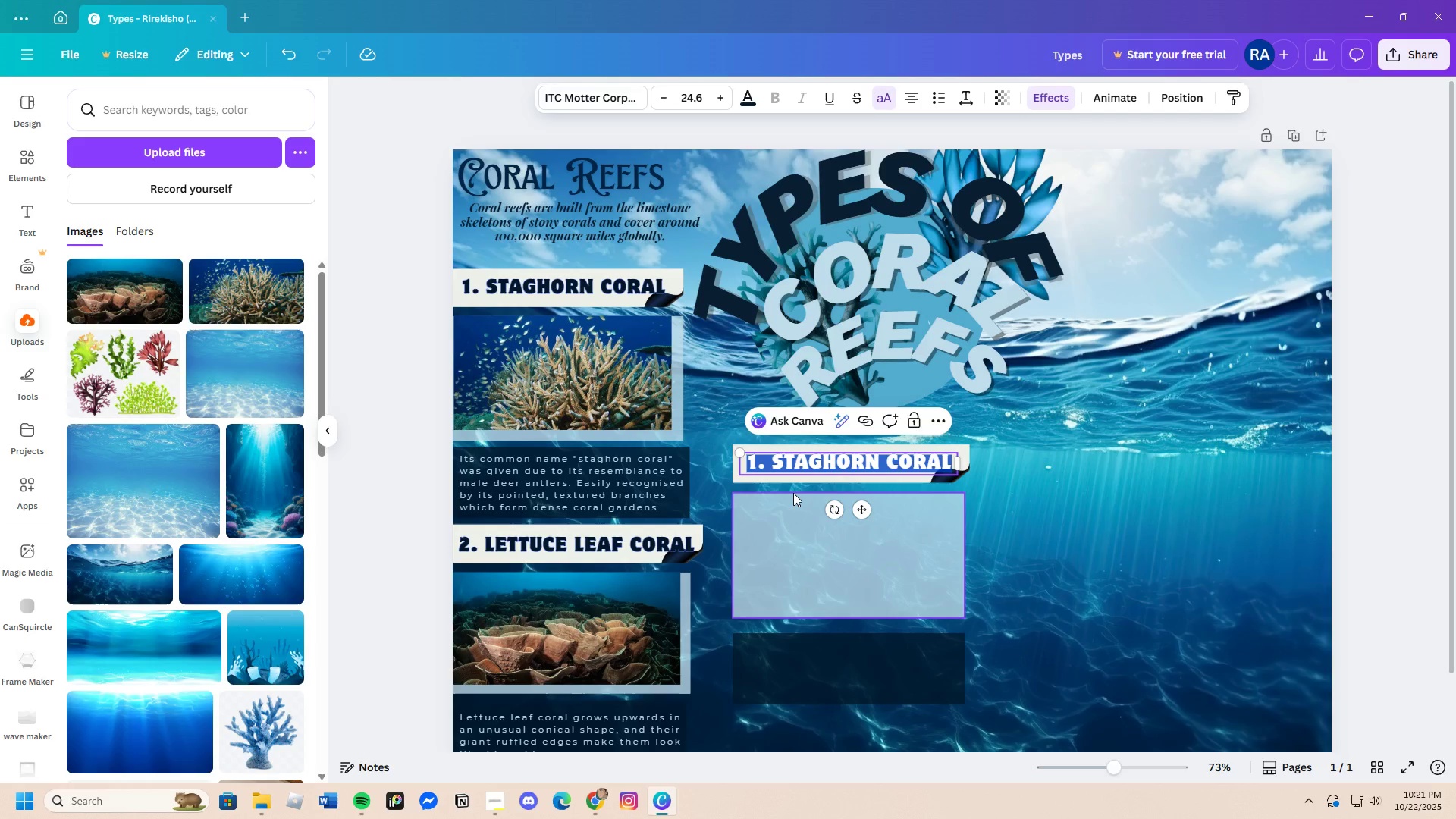 
key(Backspace)
 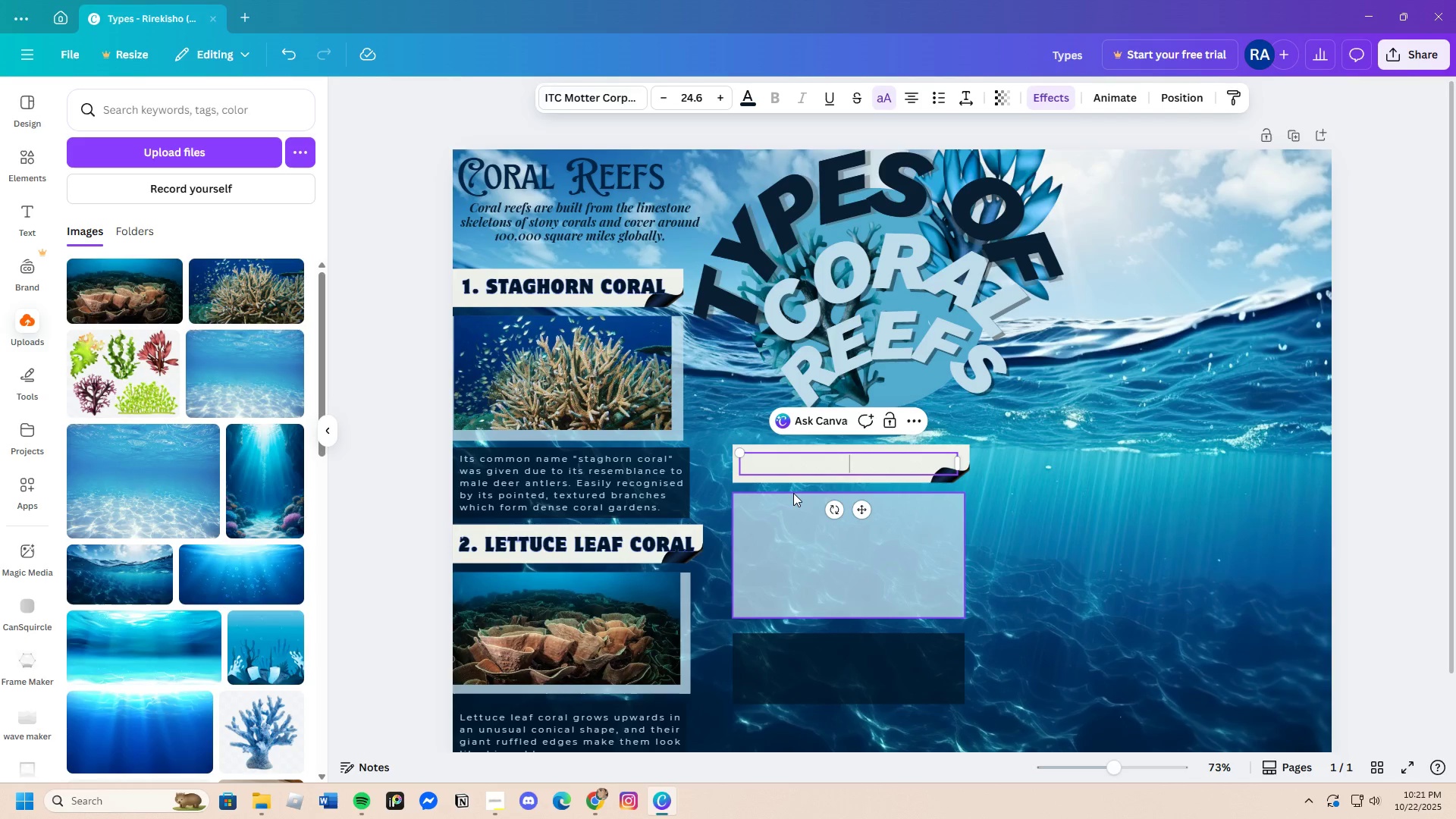 
key(Control+V)
 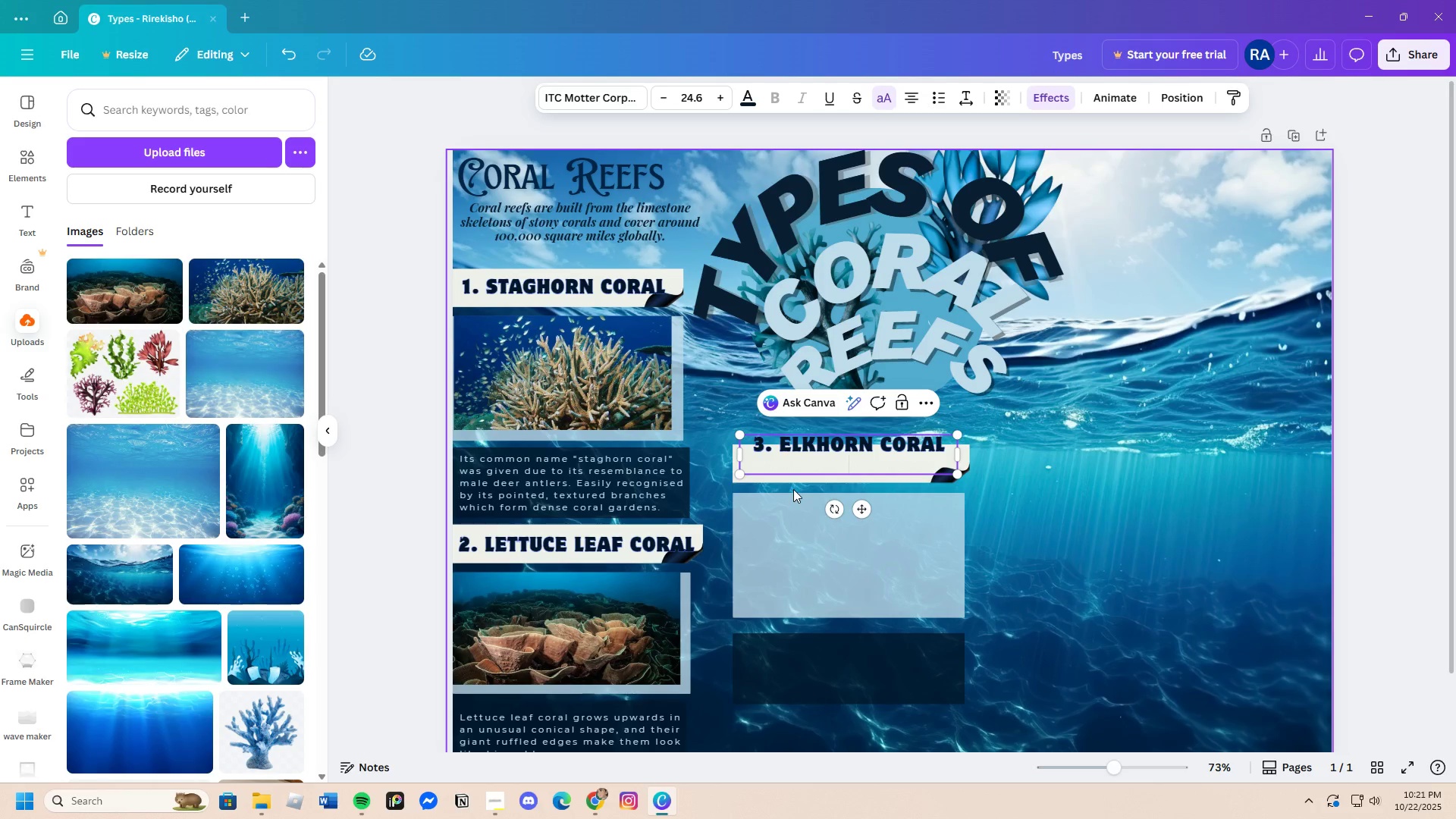 
key(Backspace)
 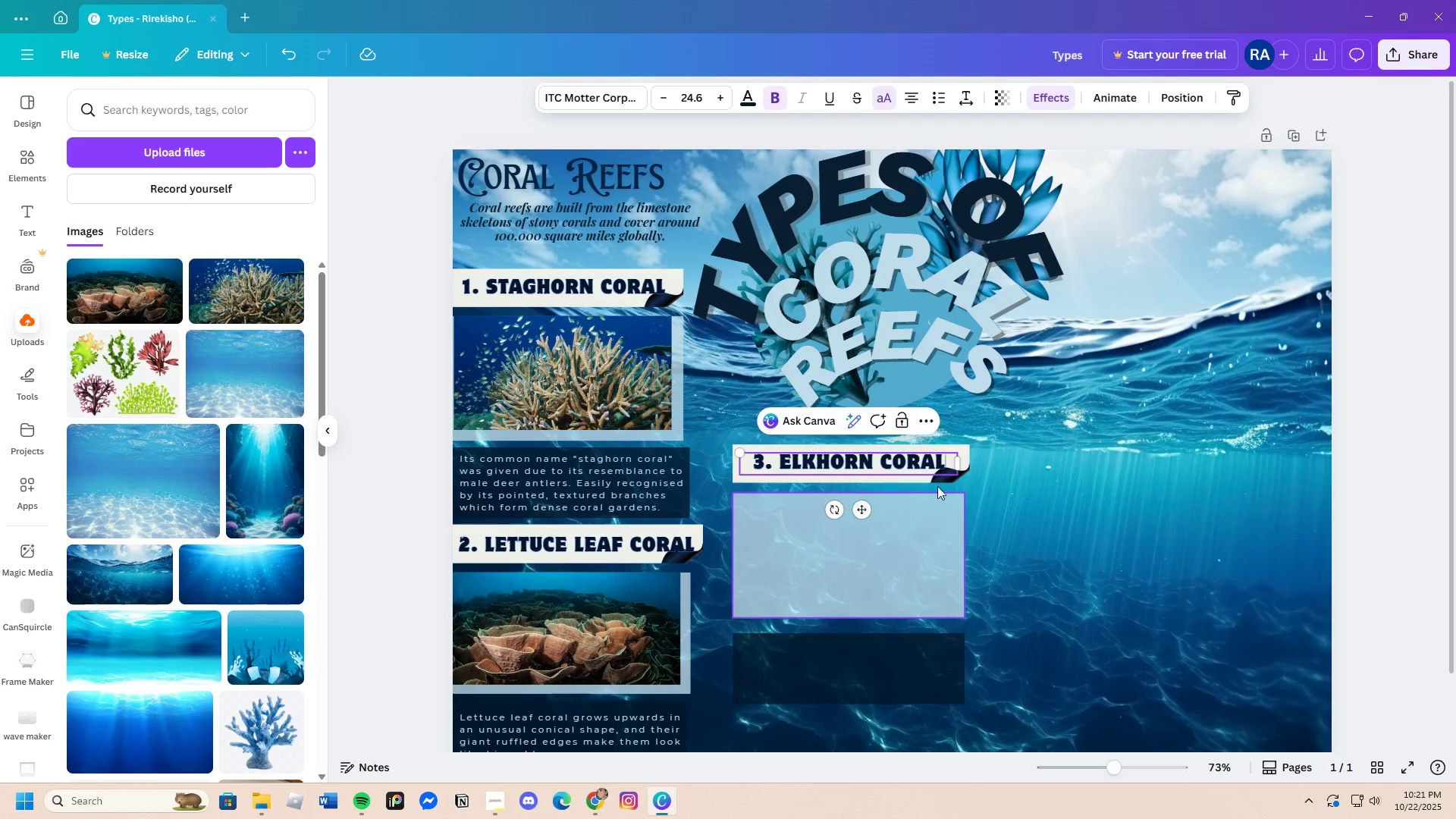 
left_click([1105, 448])
 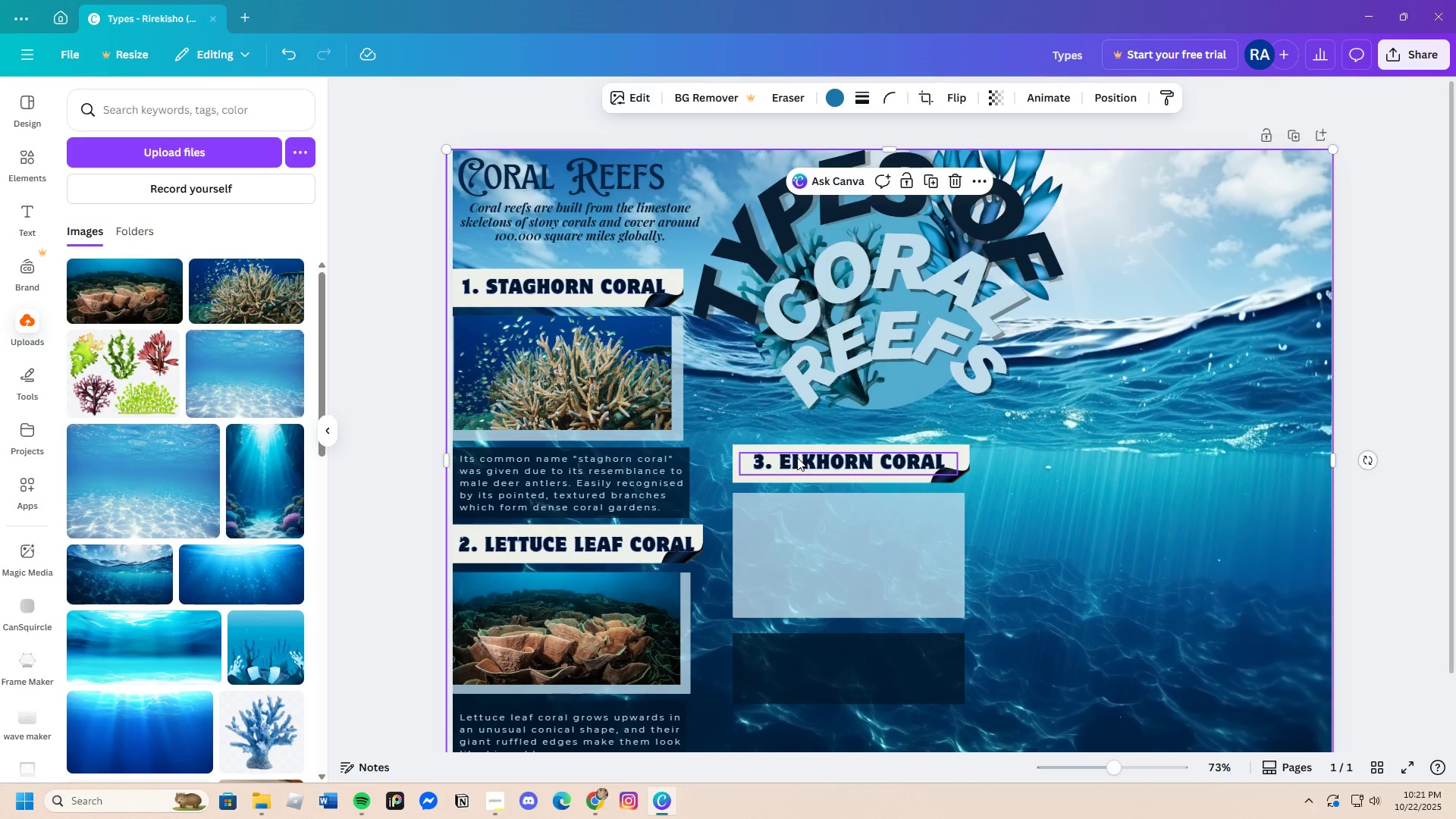 
left_click([799, 457])
 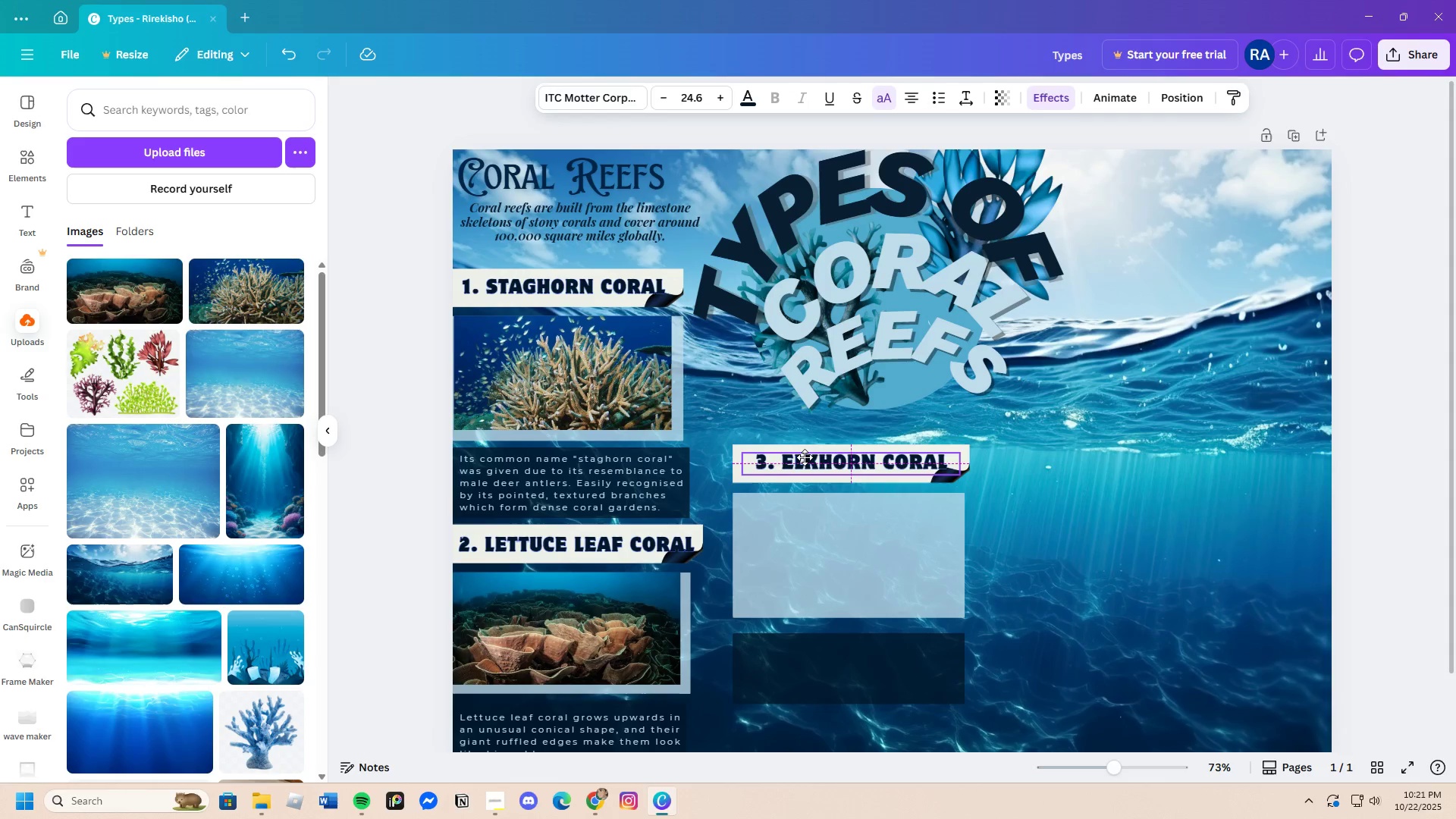 
left_click([1181, 507])
 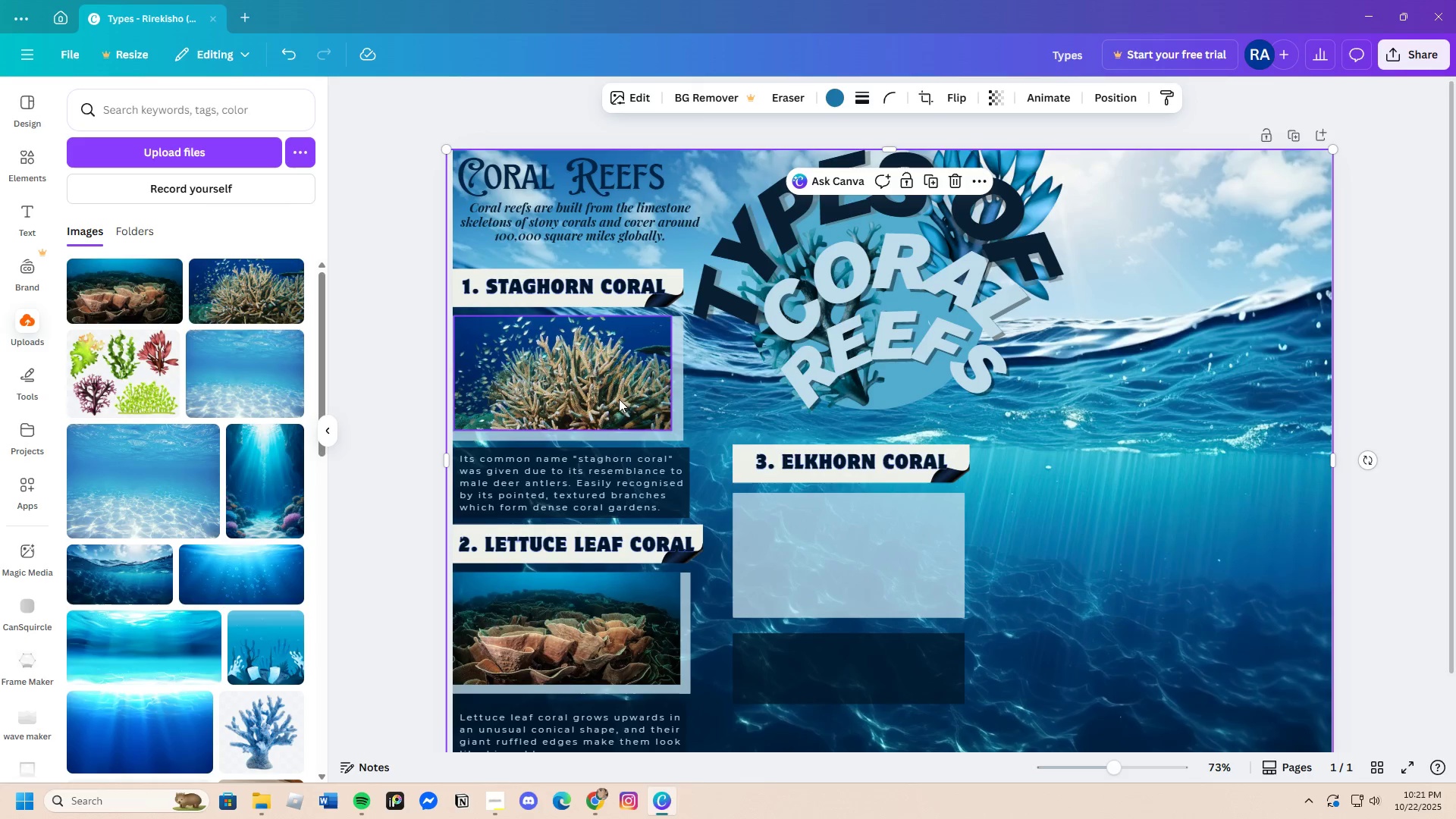 
left_click([619, 475])
 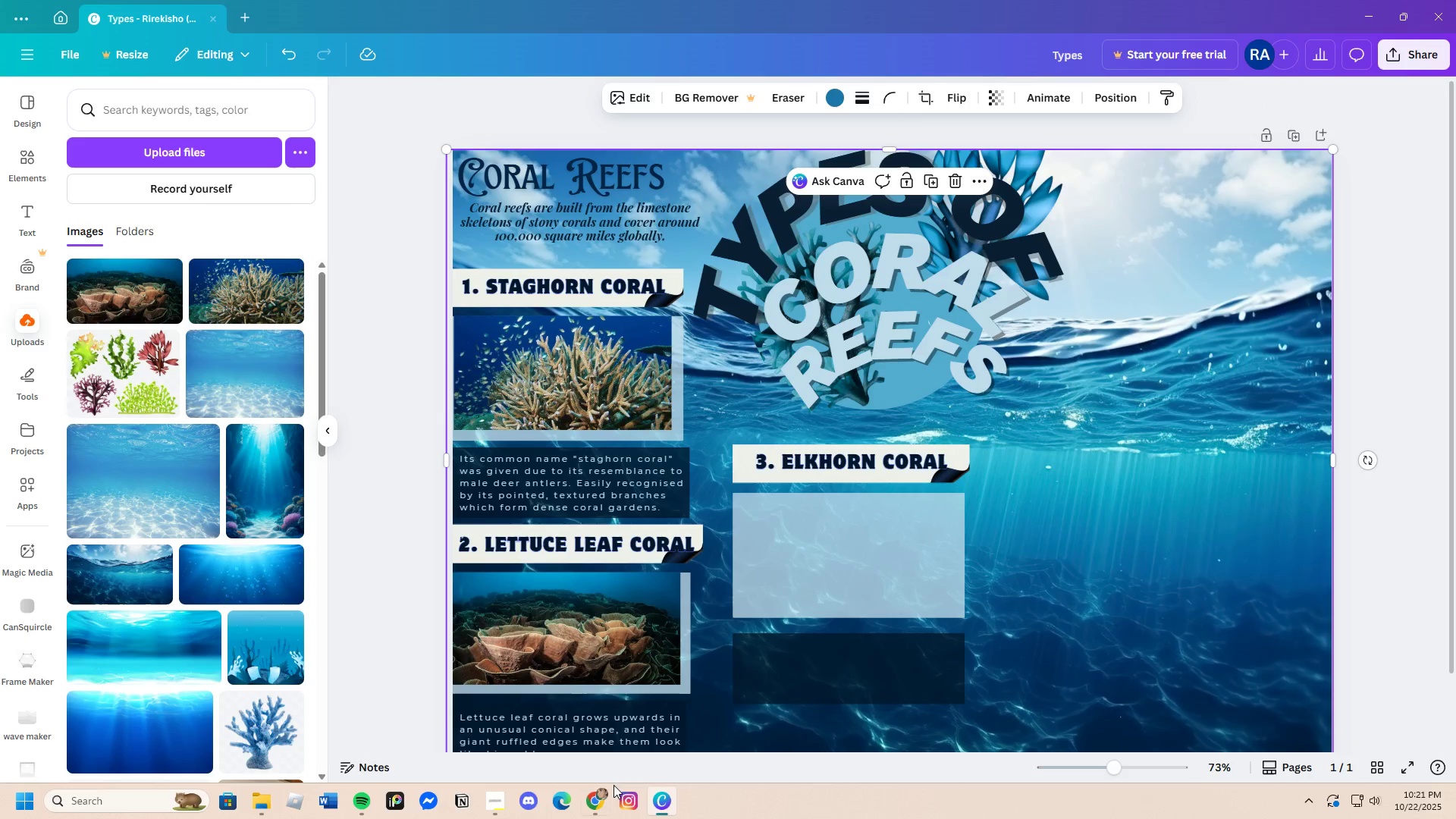 
left_click([604, 799])
 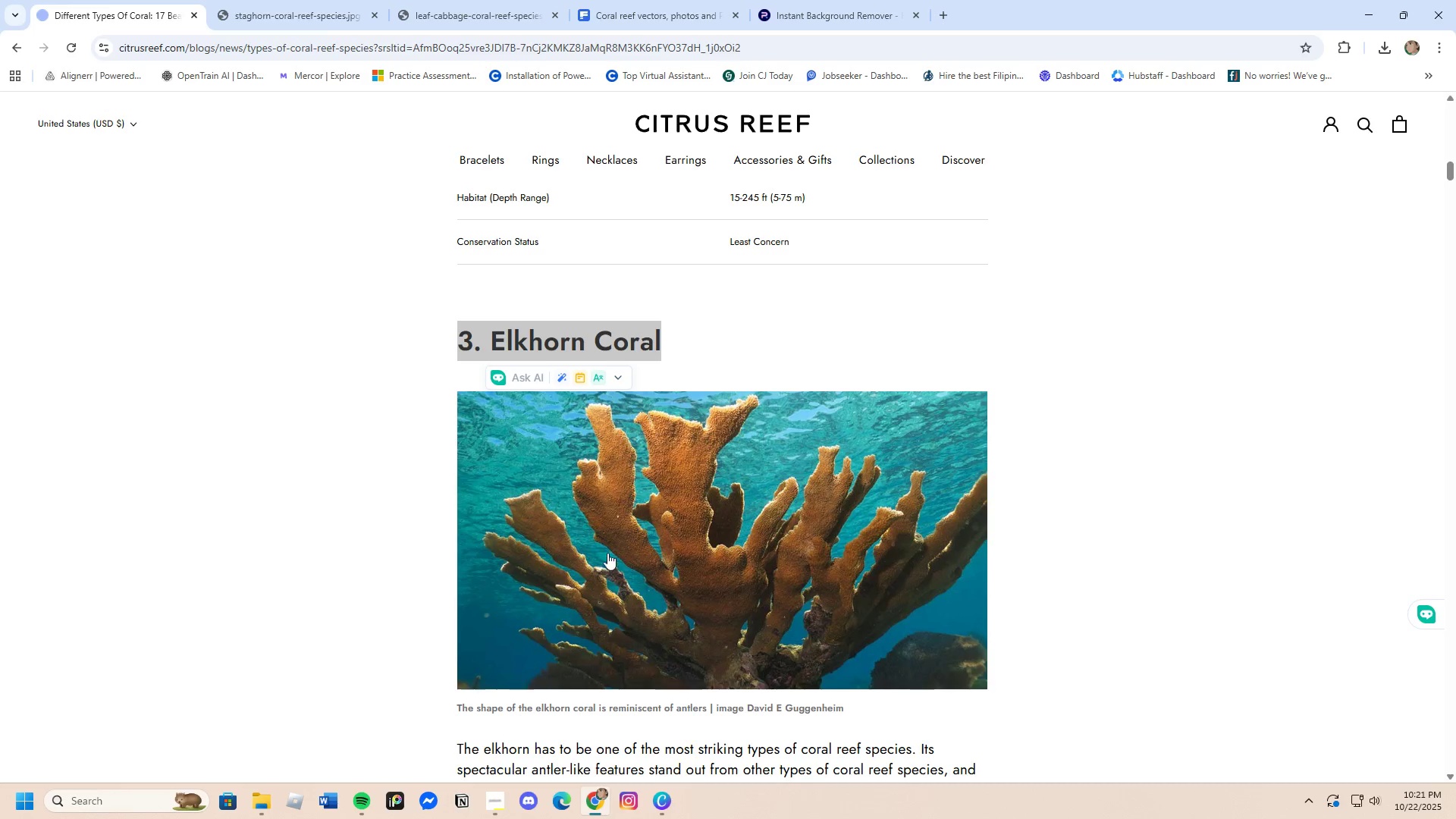 
left_click_drag(start_coordinate=[607, 546], to_coordinate=[605, 542])
 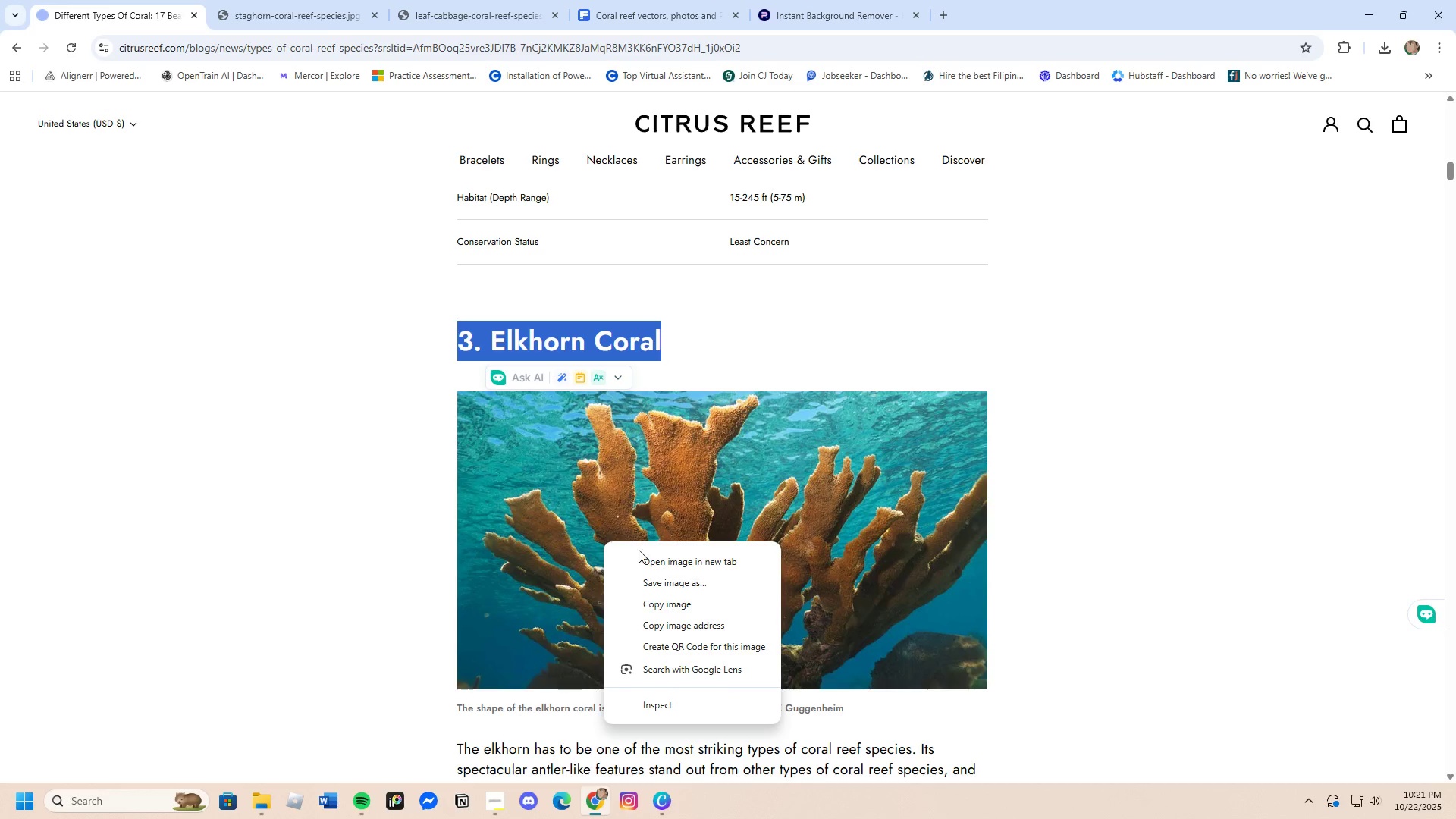 
left_click([651, 560])
 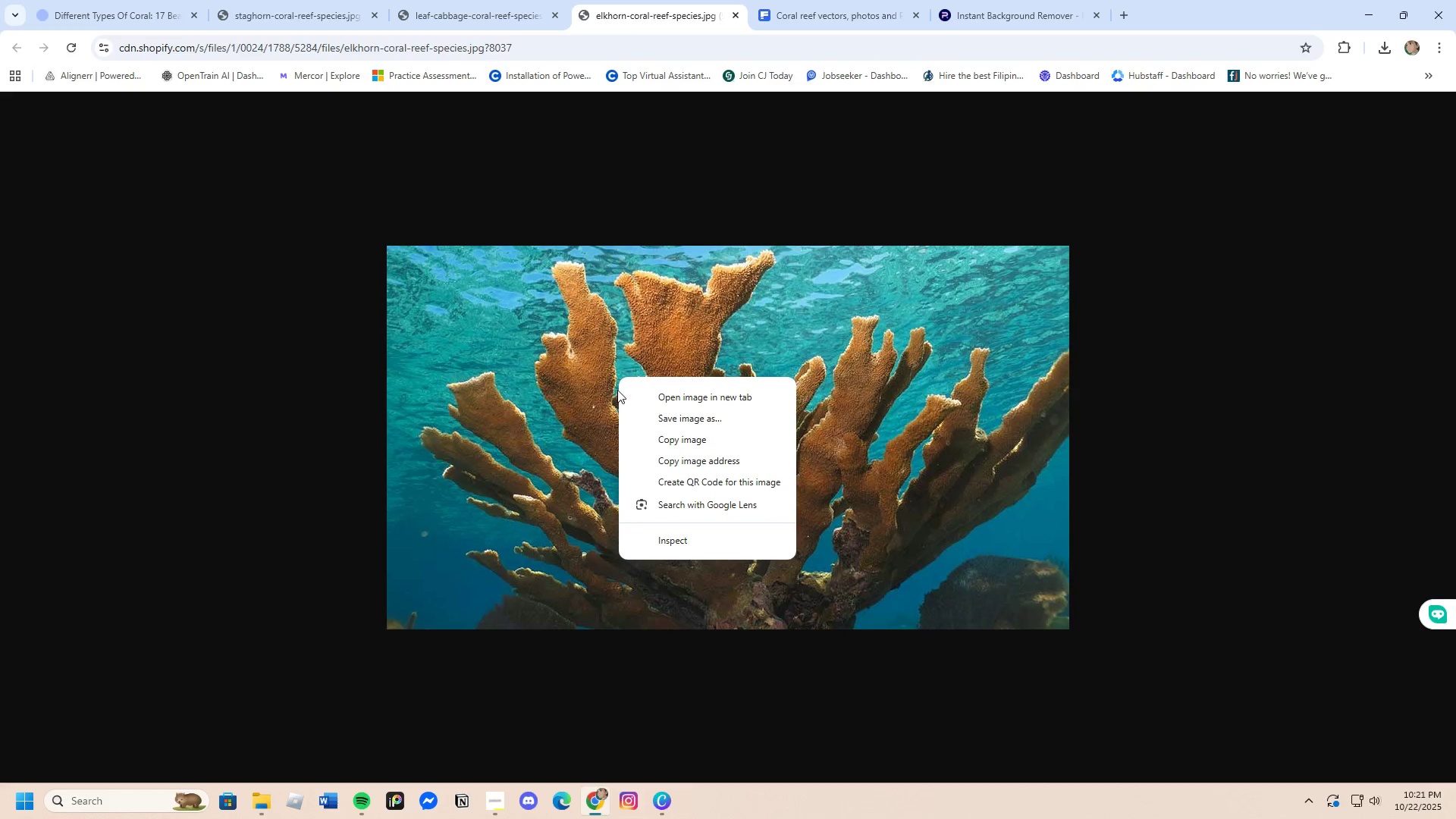 
left_click([654, 419])
 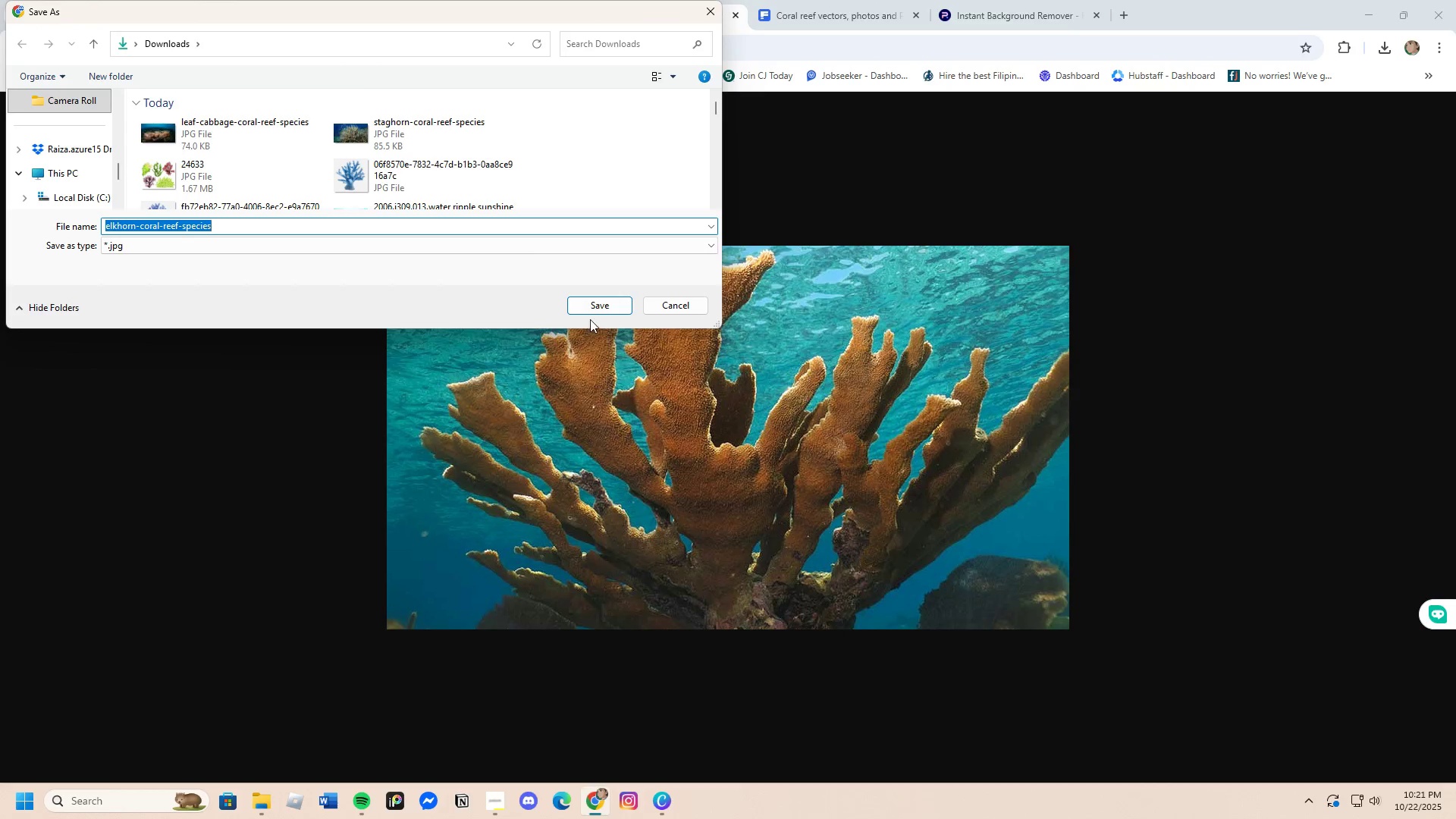 
left_click([592, 309])
 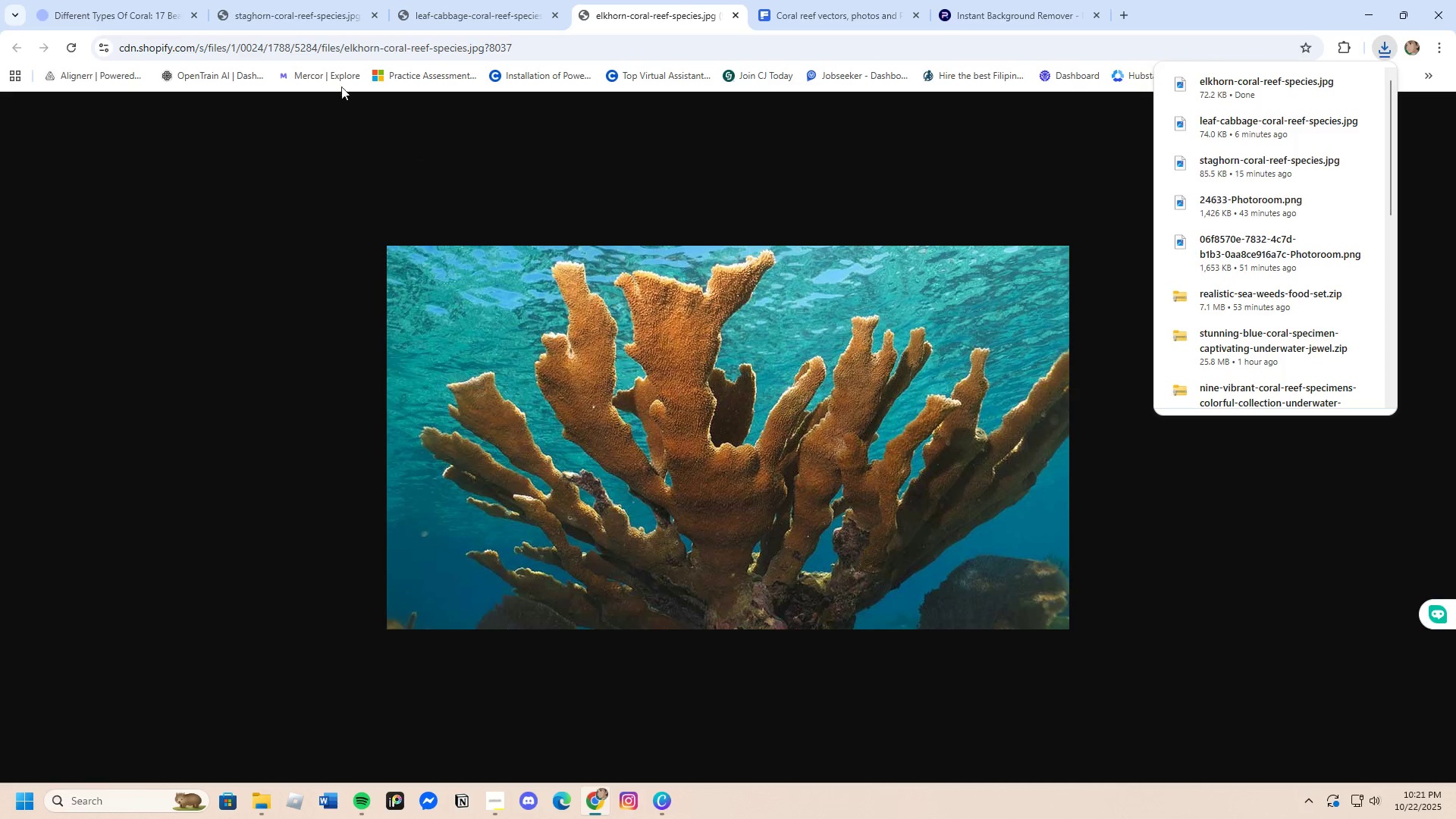 
left_click([120, 0])
 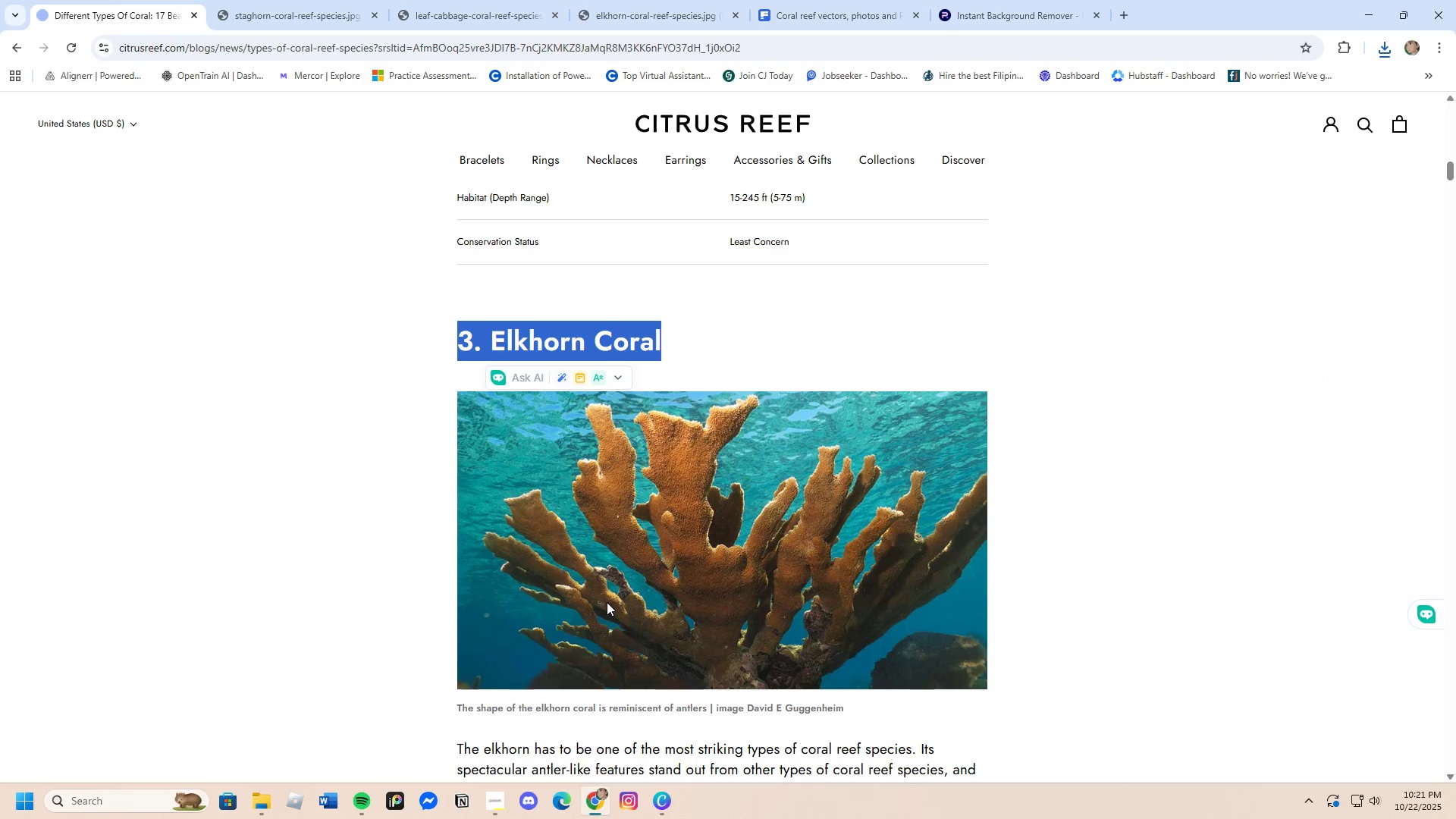 
scroll: coordinate [591, 589], scroll_direction: down, amount: 2.0
 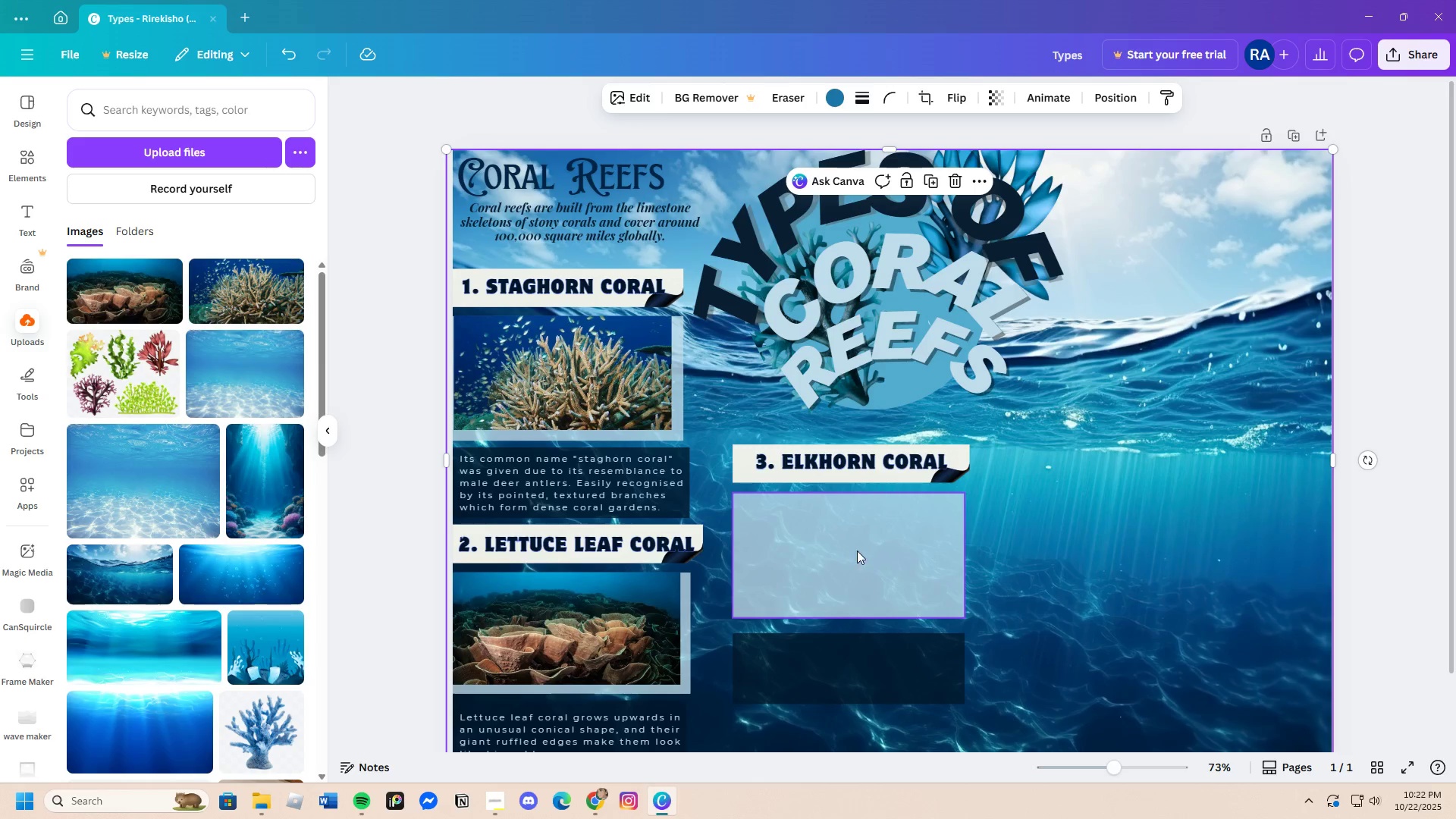 
wait(6.46)
 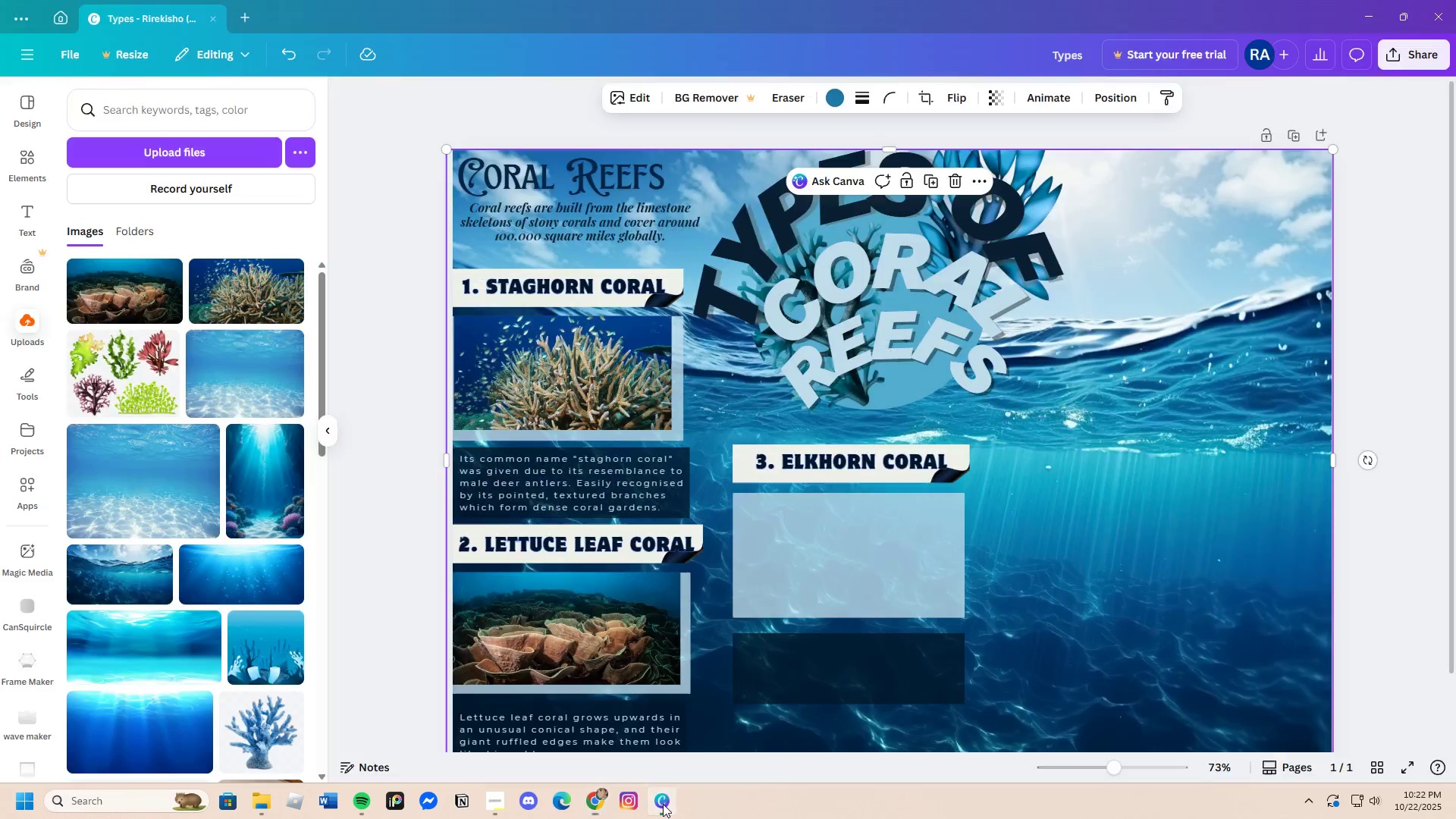 
left_click([1047, 586])
 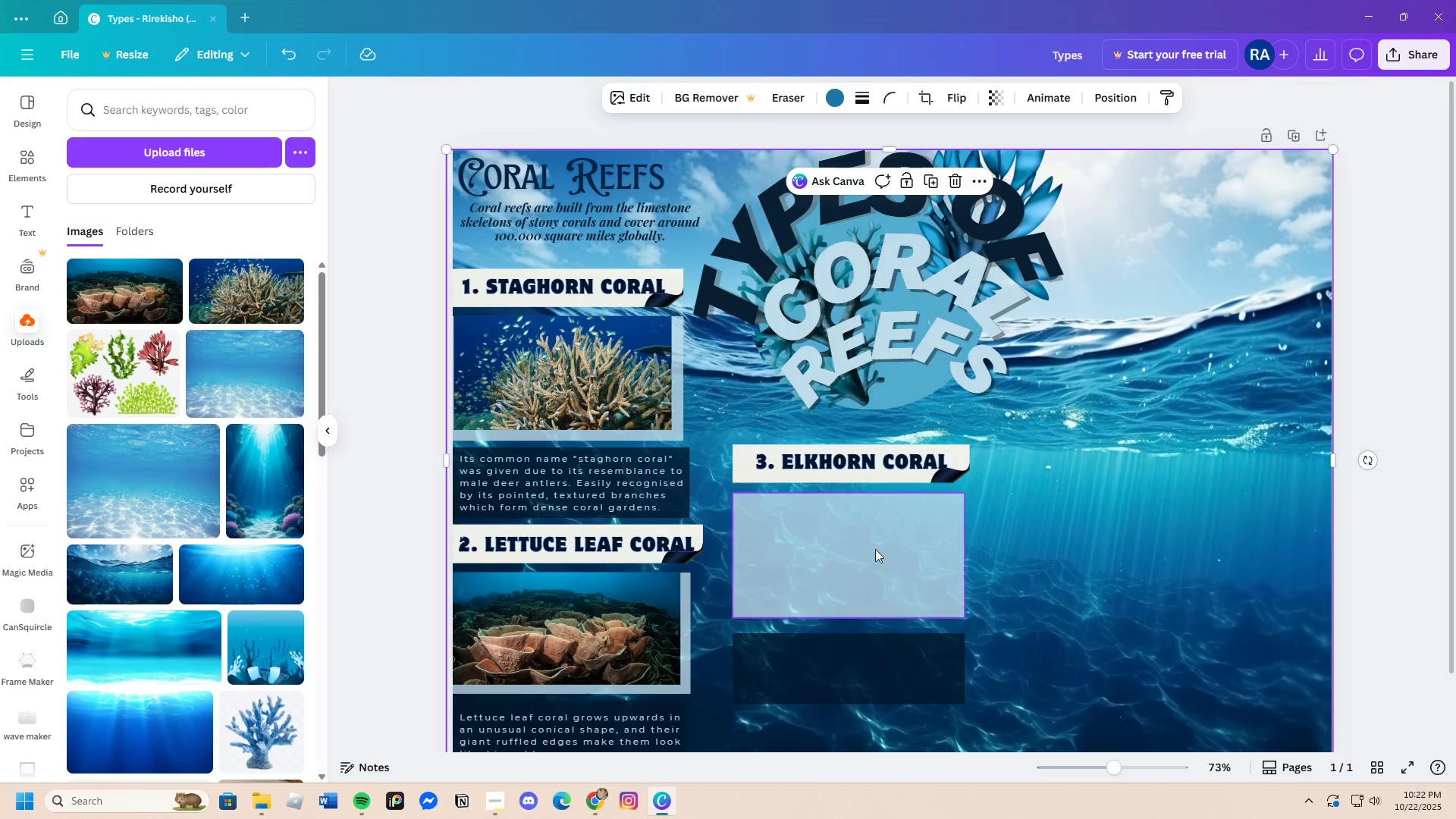 
left_click([132, 154])
 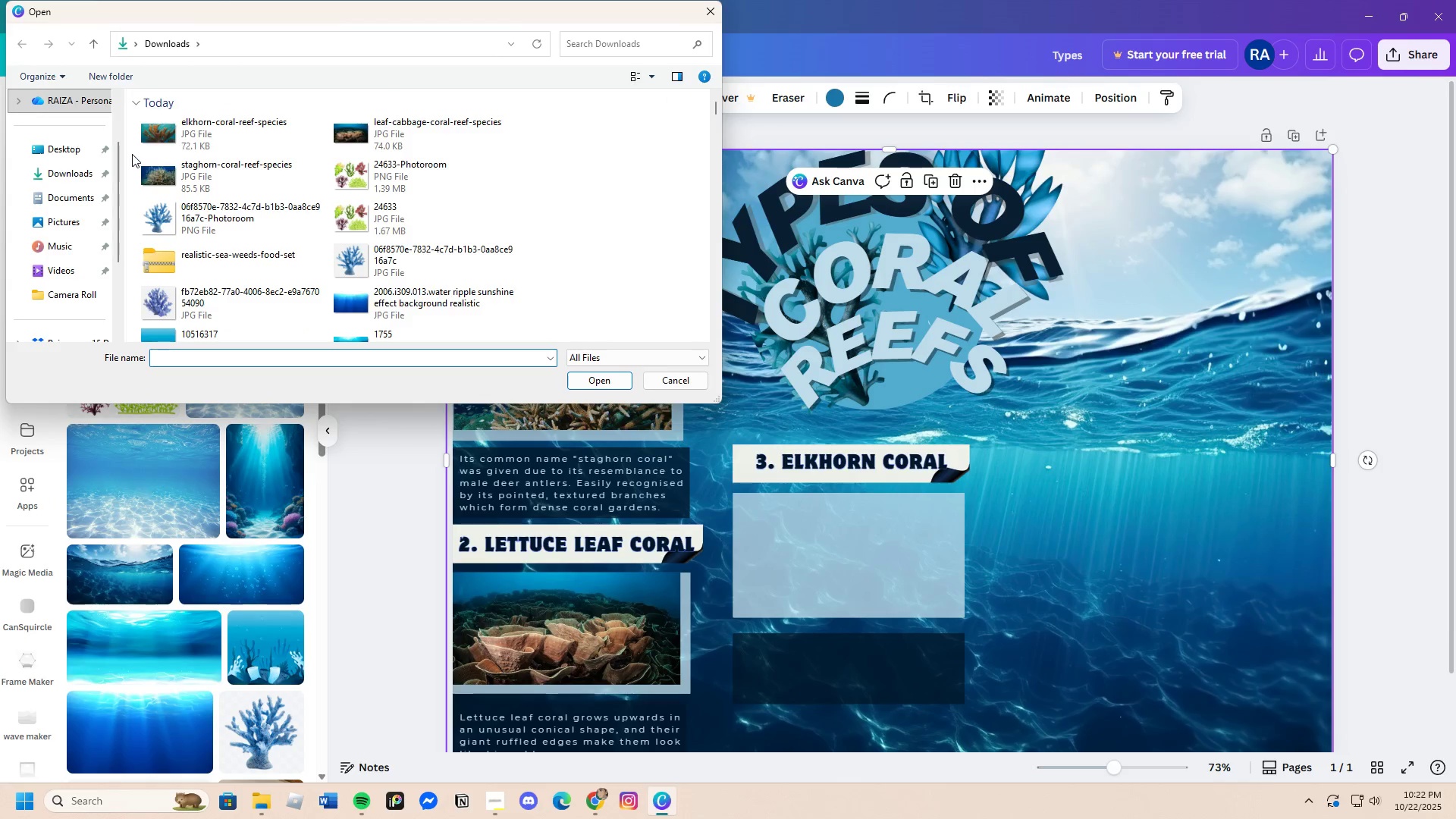 
left_click([164, 140])
 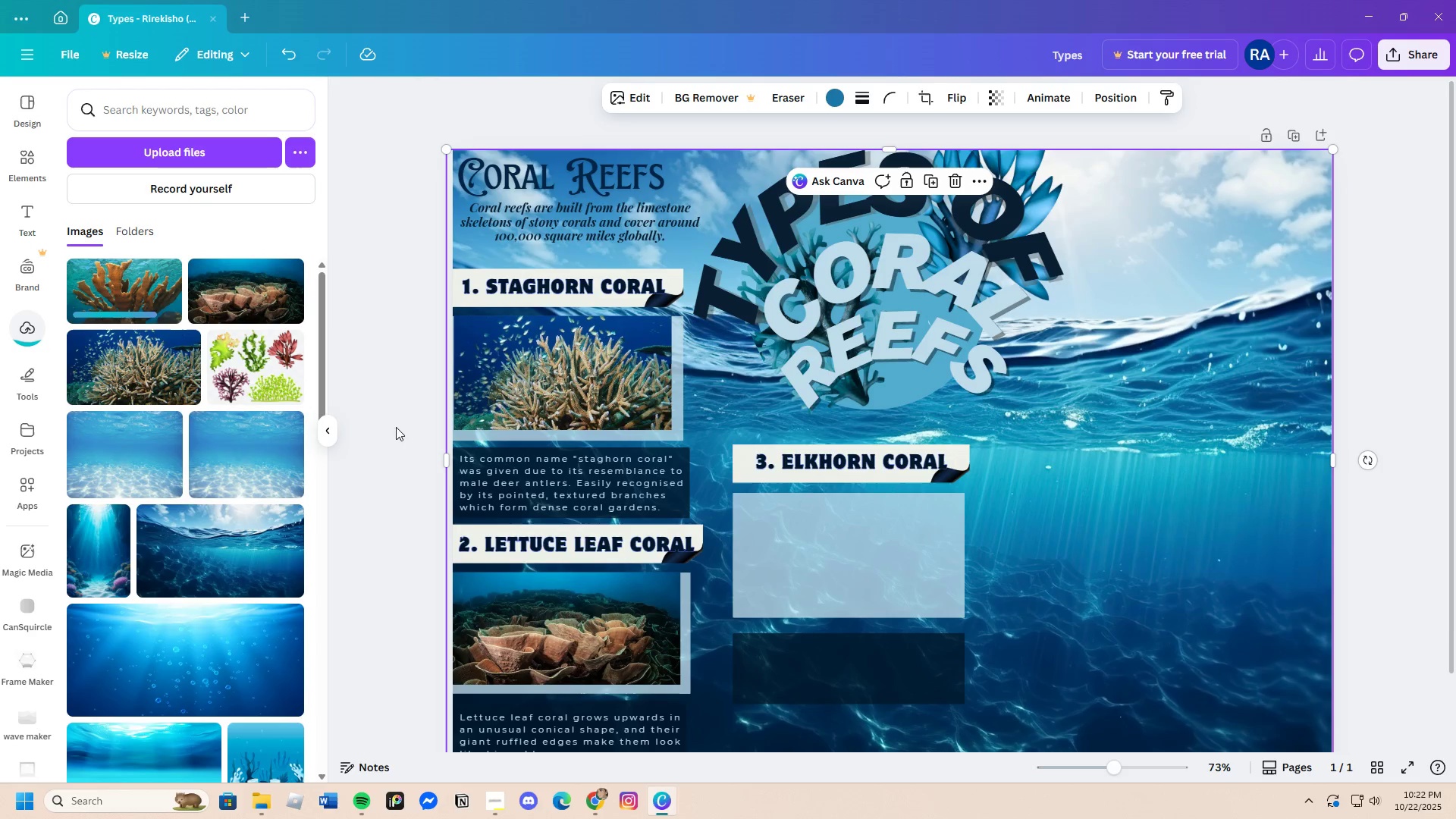 
wait(8.13)
 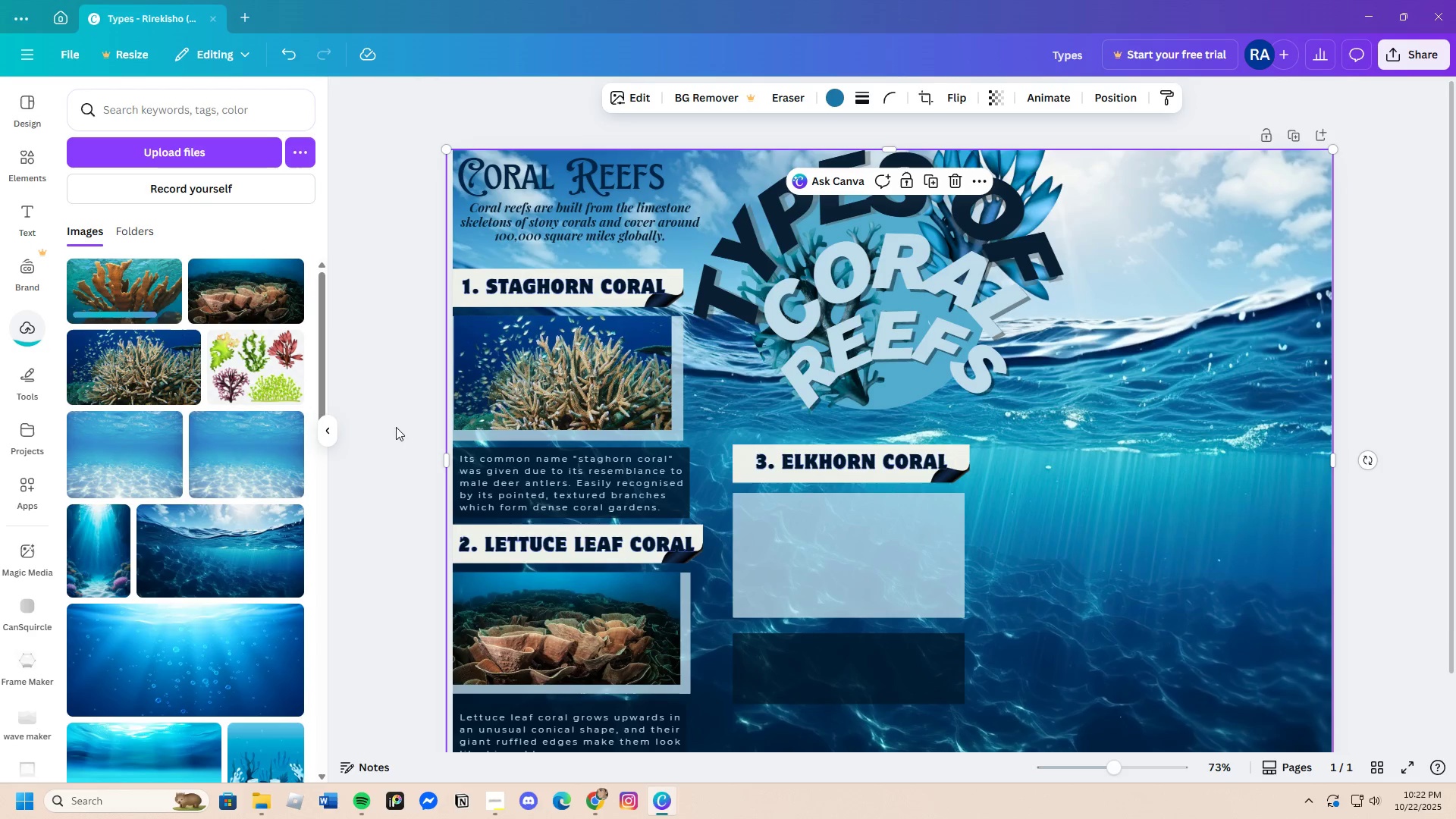 
left_click([128, 305])
 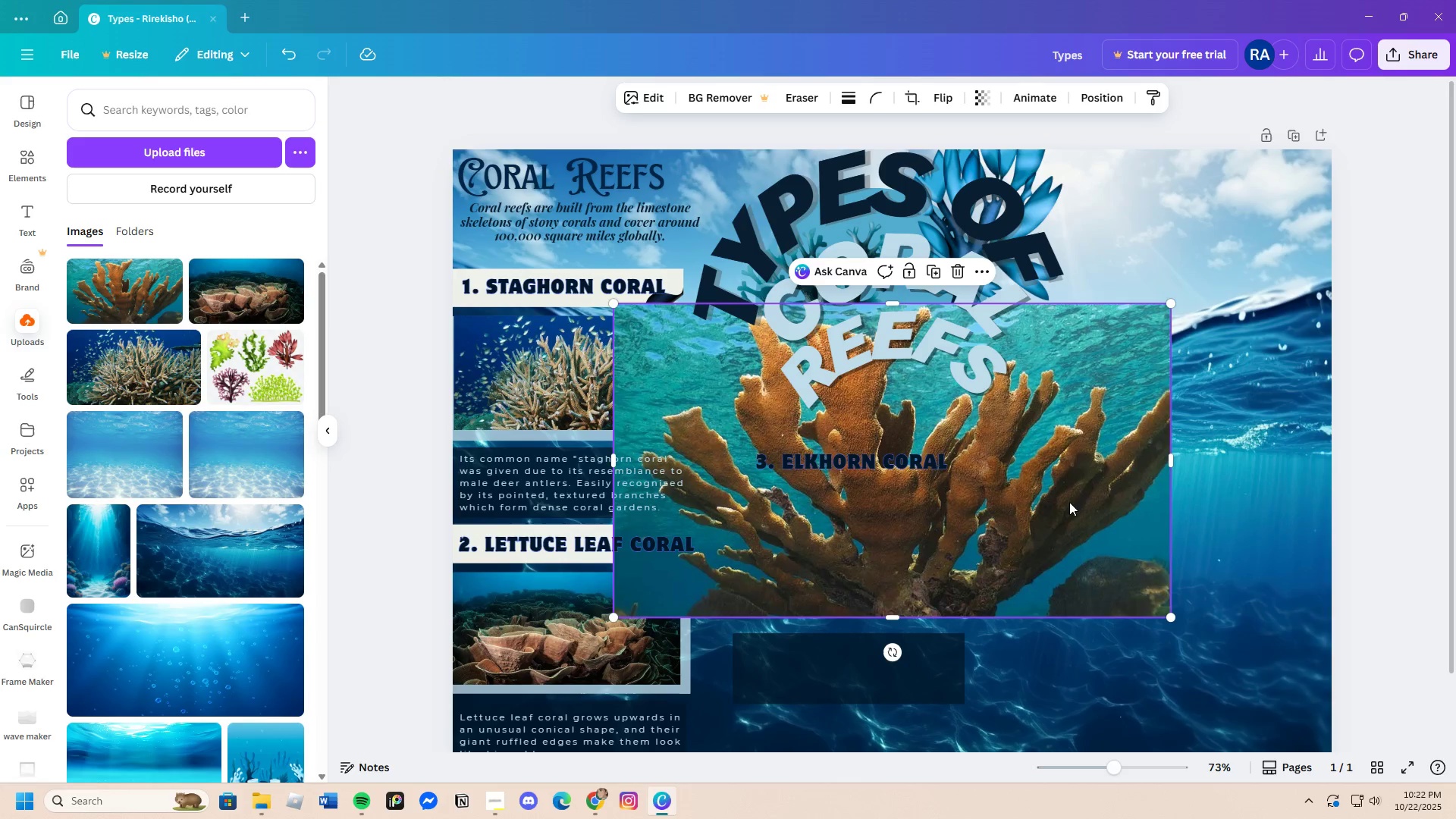 
left_click_drag(start_coordinate=[1028, 479], to_coordinate=[1097, 537])
 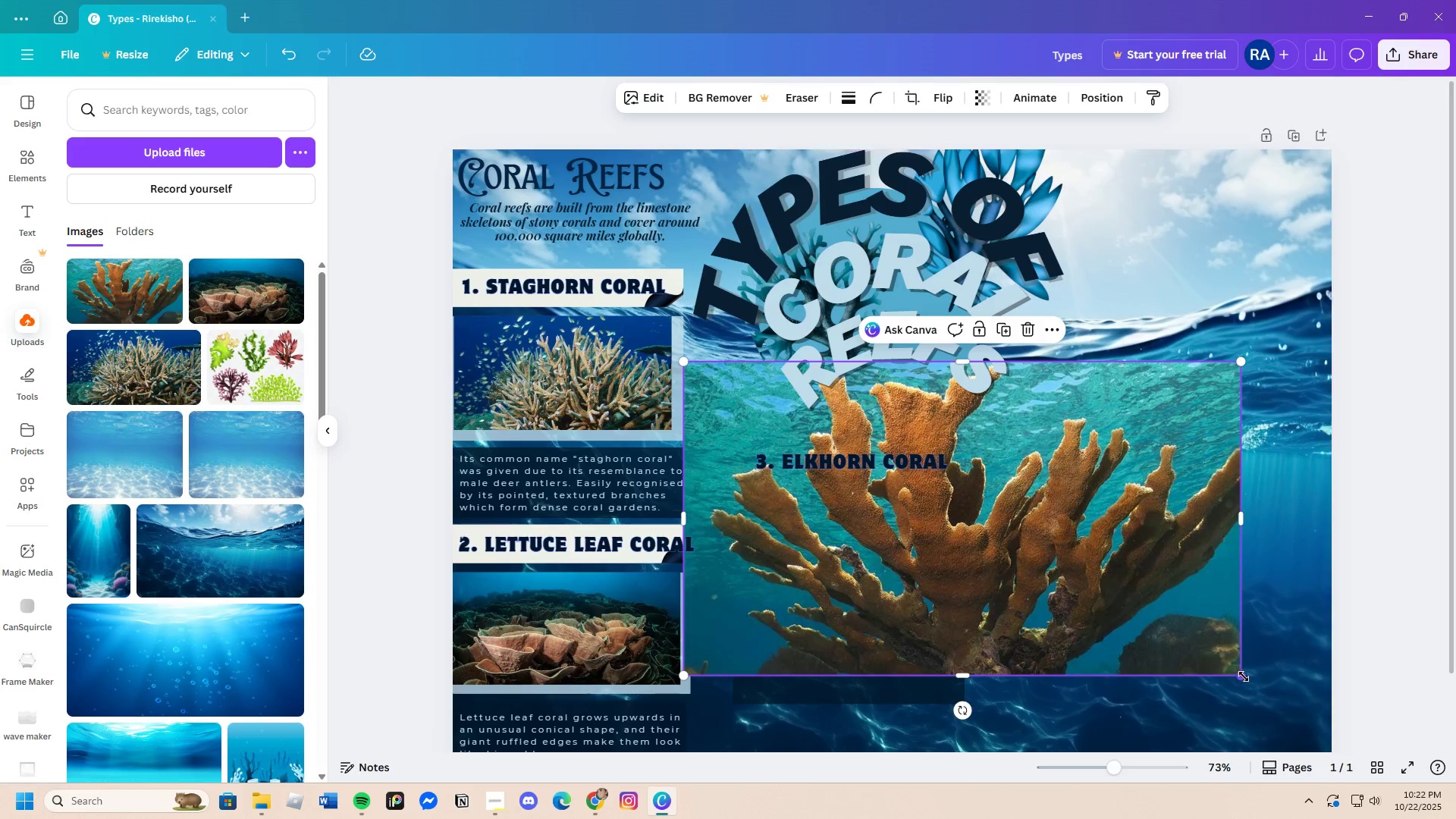 
left_click_drag(start_coordinate=[1244, 676], to_coordinate=[871, 535])
 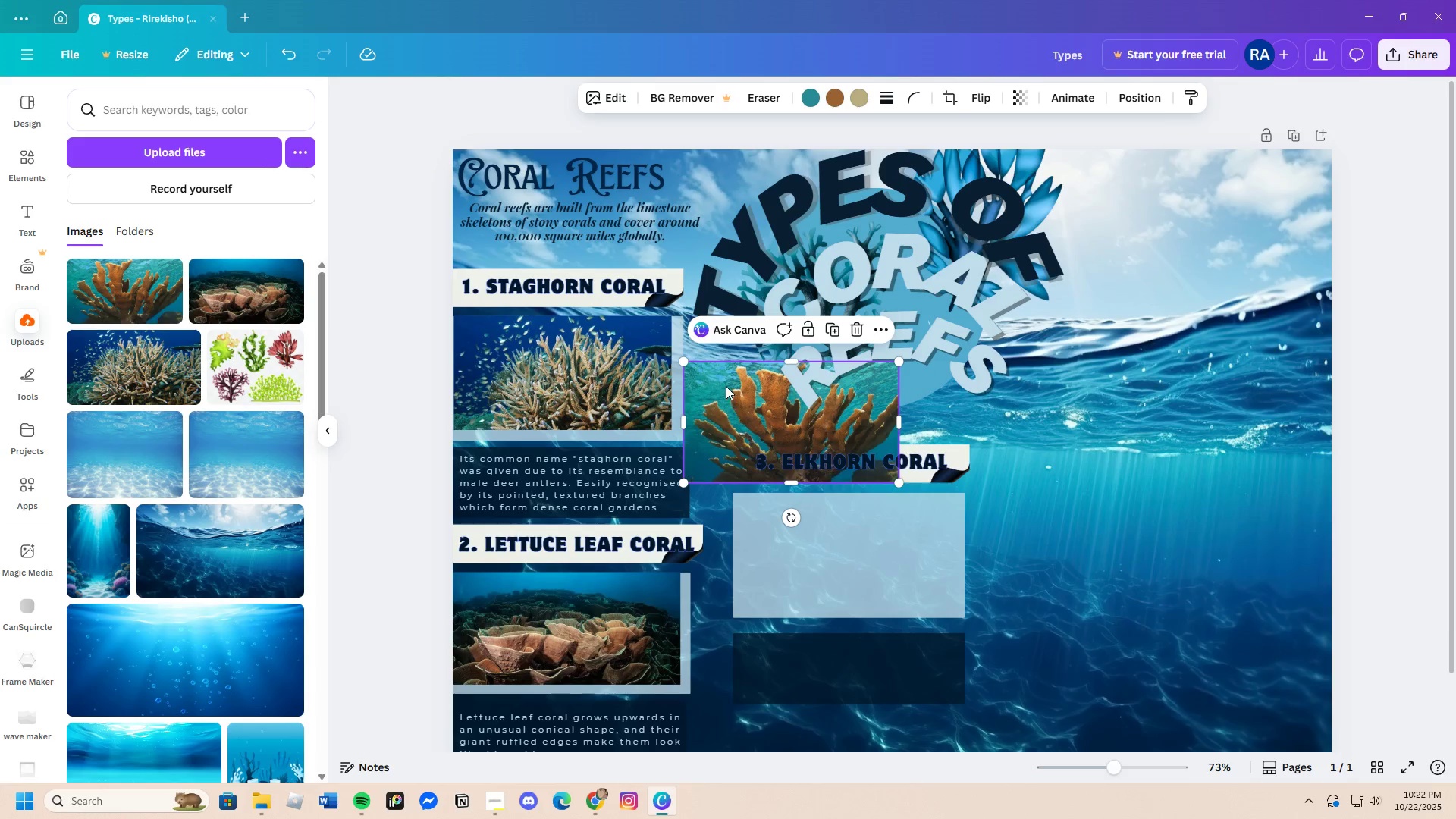 
left_click_drag(start_coordinate=[726, 386], to_coordinate=[777, 516])
 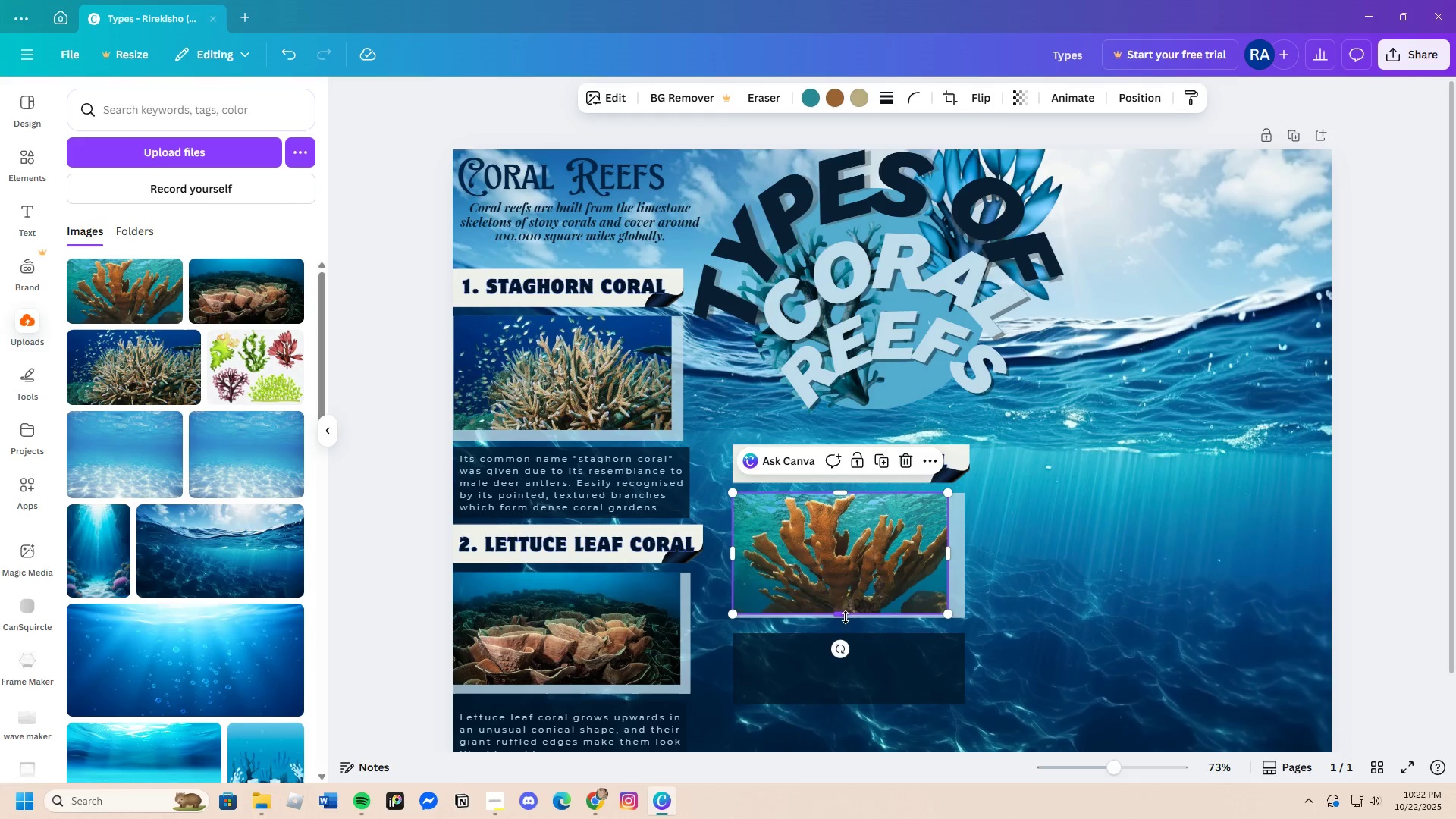 
left_click_drag(start_coordinate=[844, 613], to_coordinate=[852, 606])
 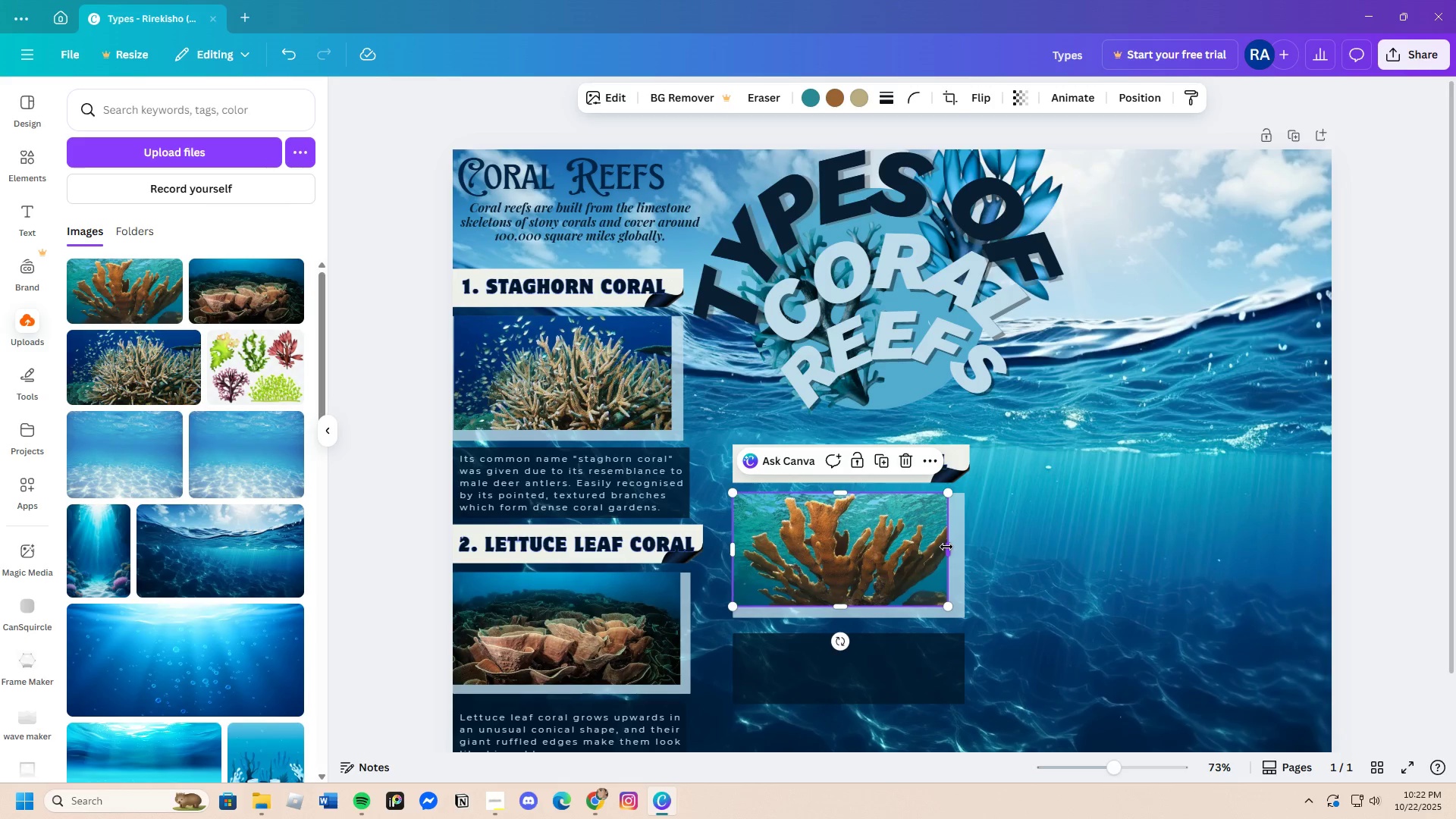 
left_click_drag(start_coordinate=[946, 547], to_coordinate=[950, 547])
 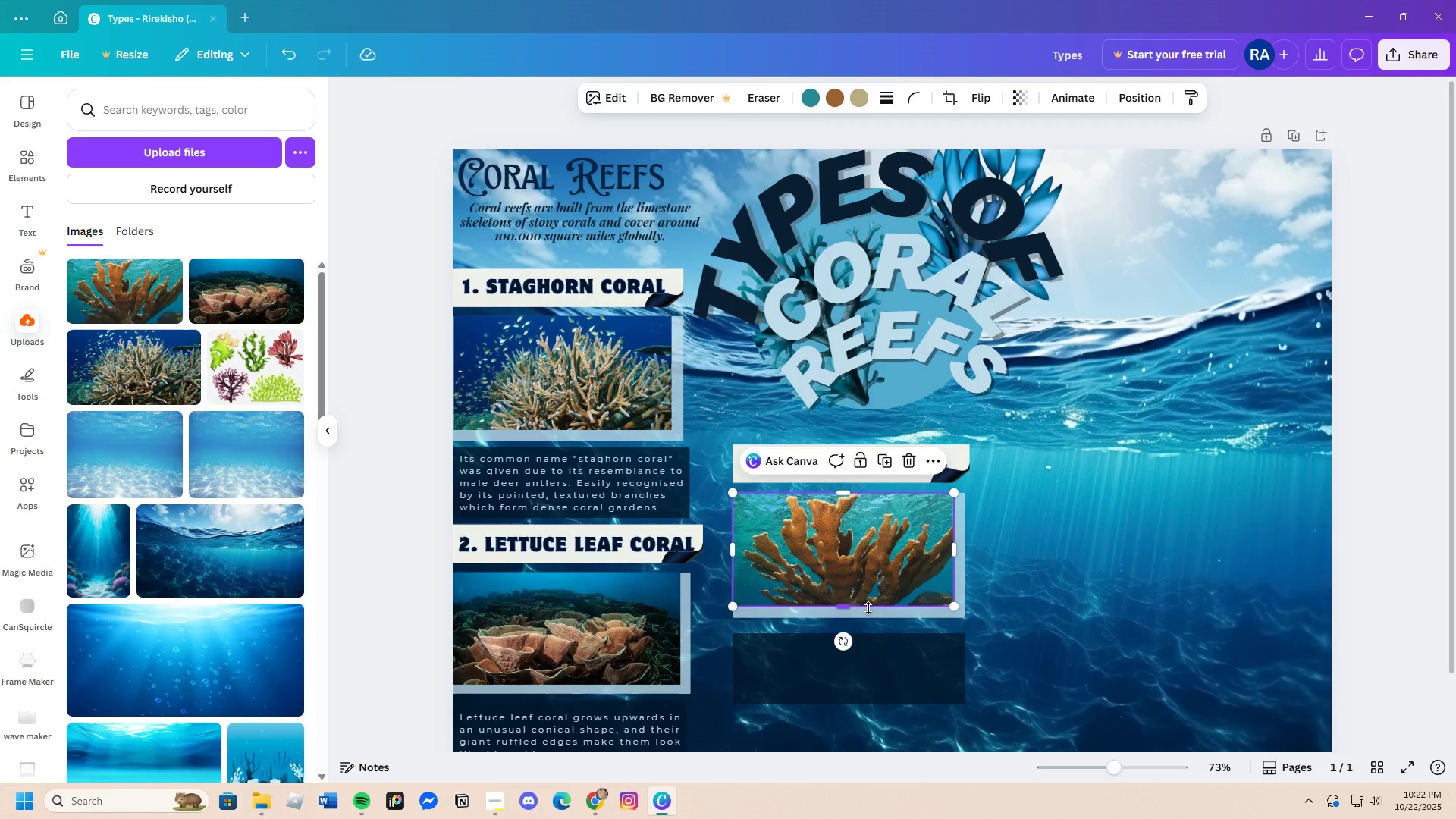 
left_click([1118, 605])
 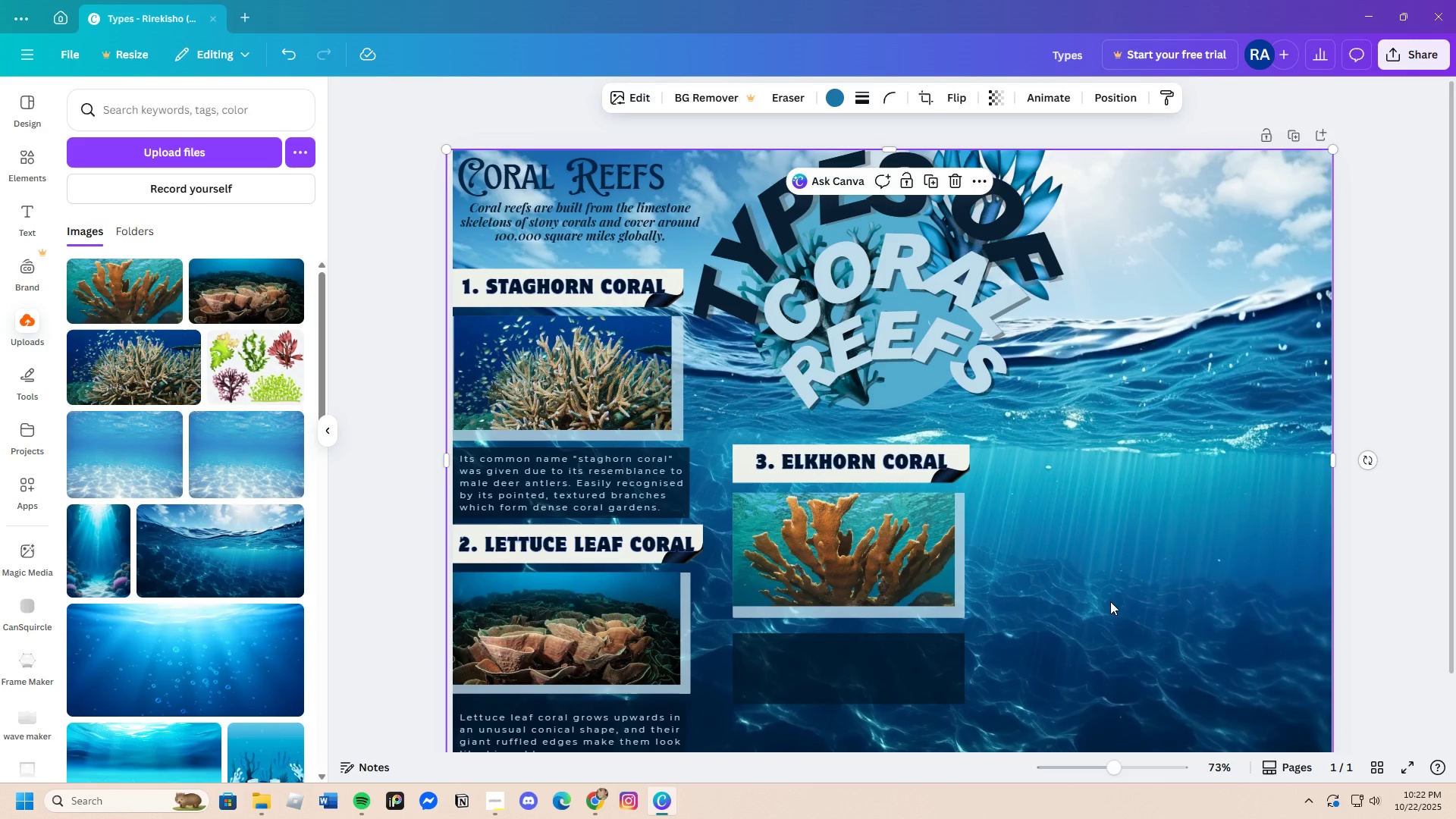 
wait(15.74)
 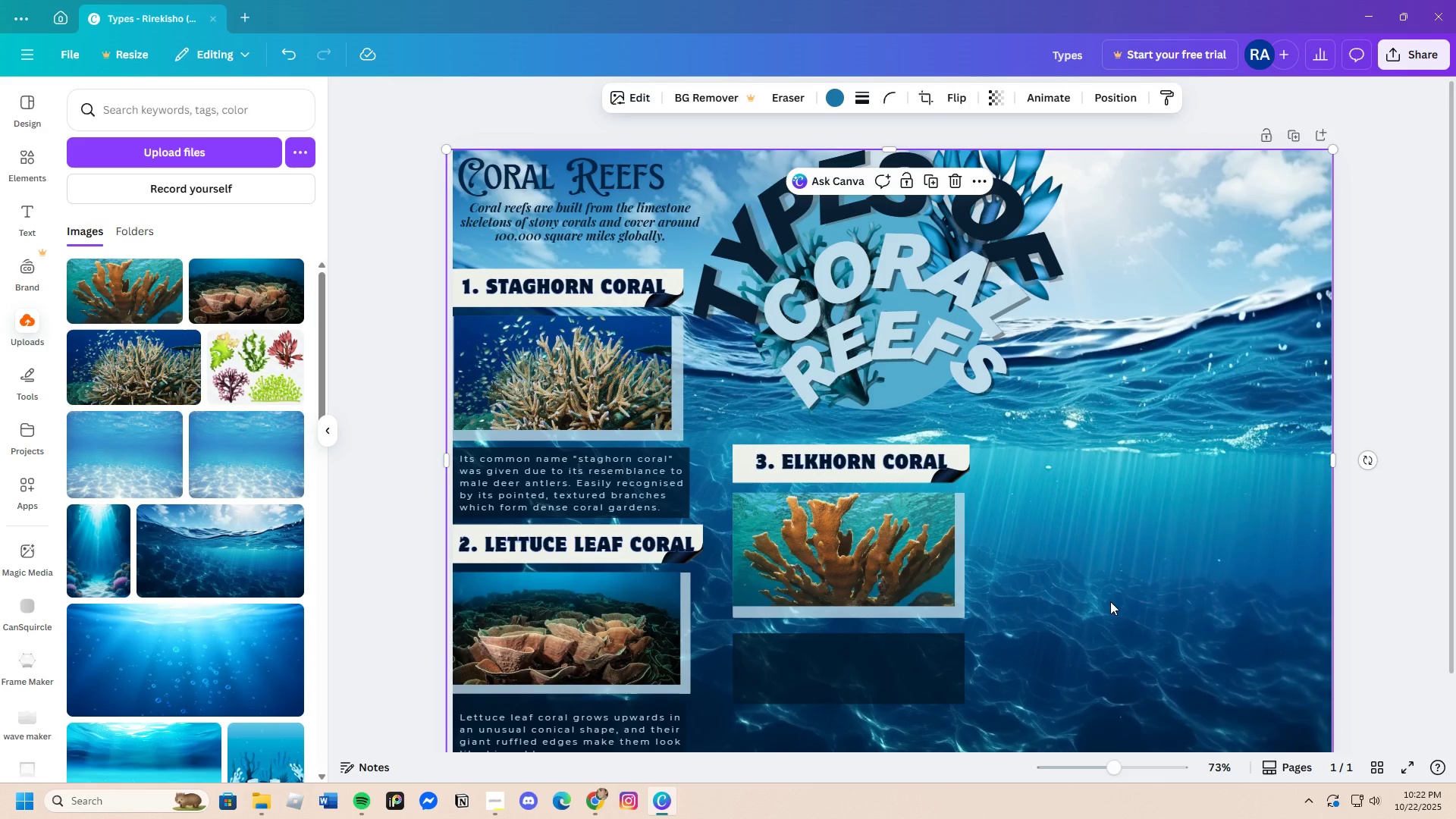 
left_click([549, 468])
 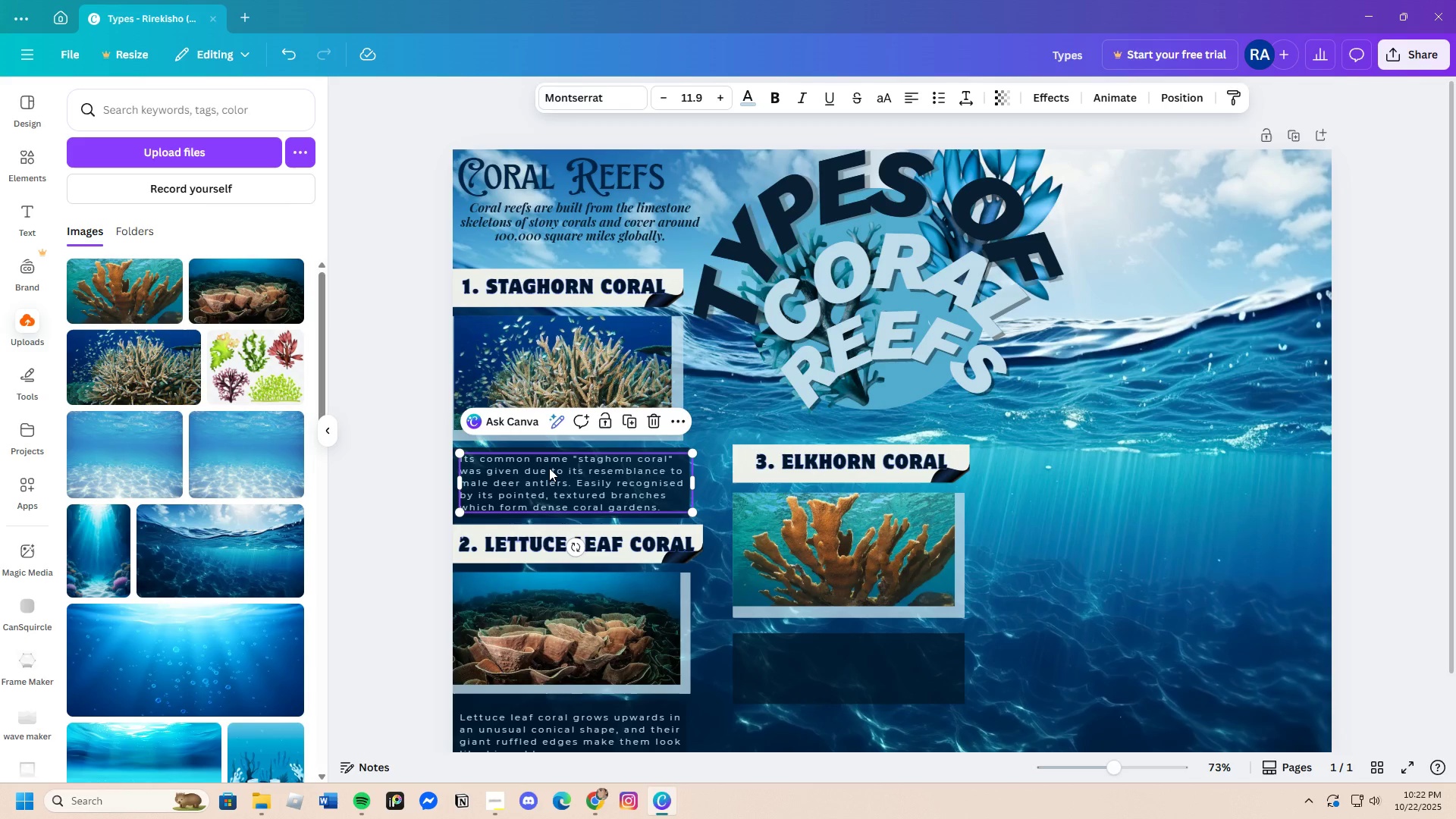 
key(Control+C)
 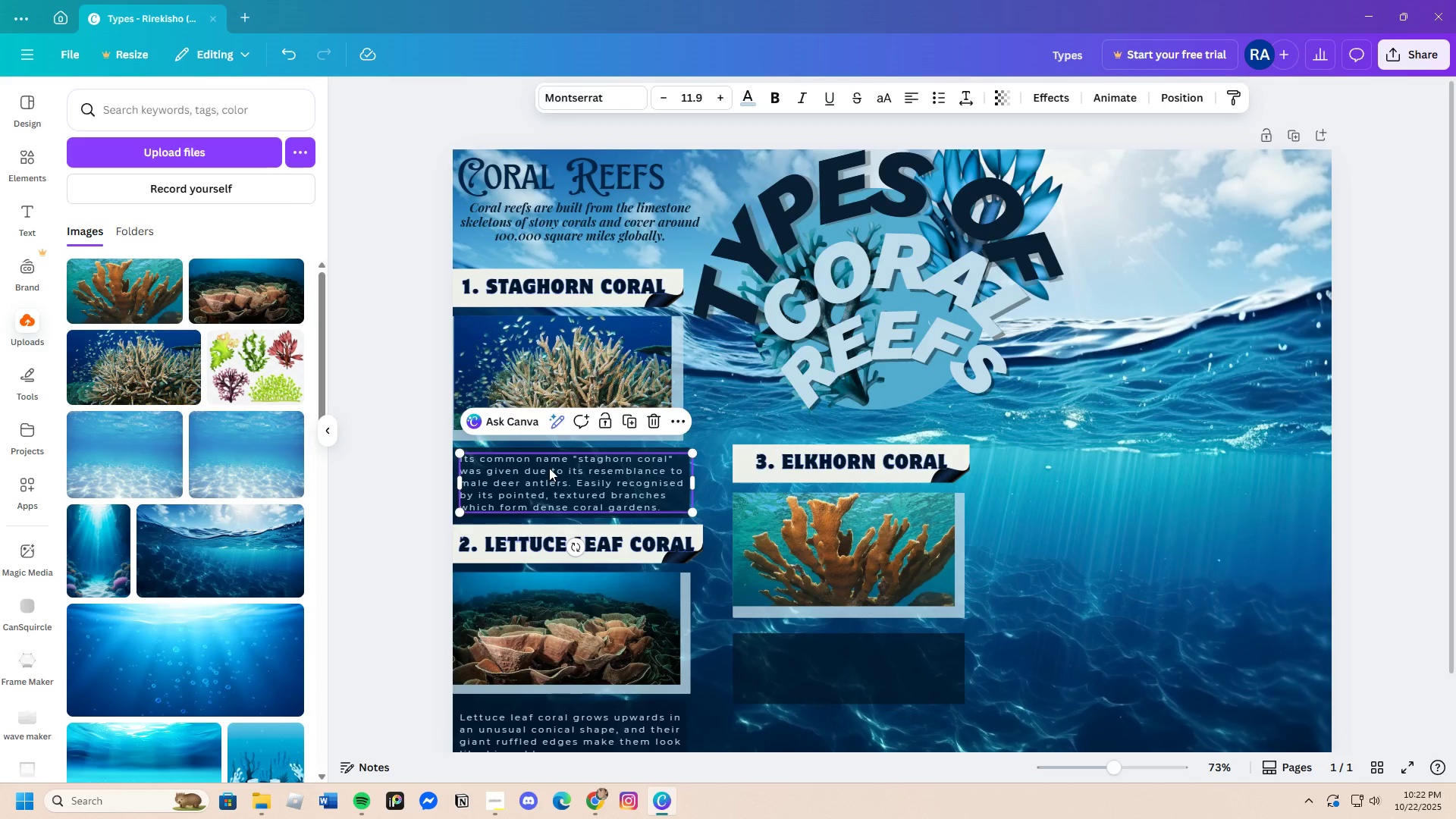 
key(Control+V)
 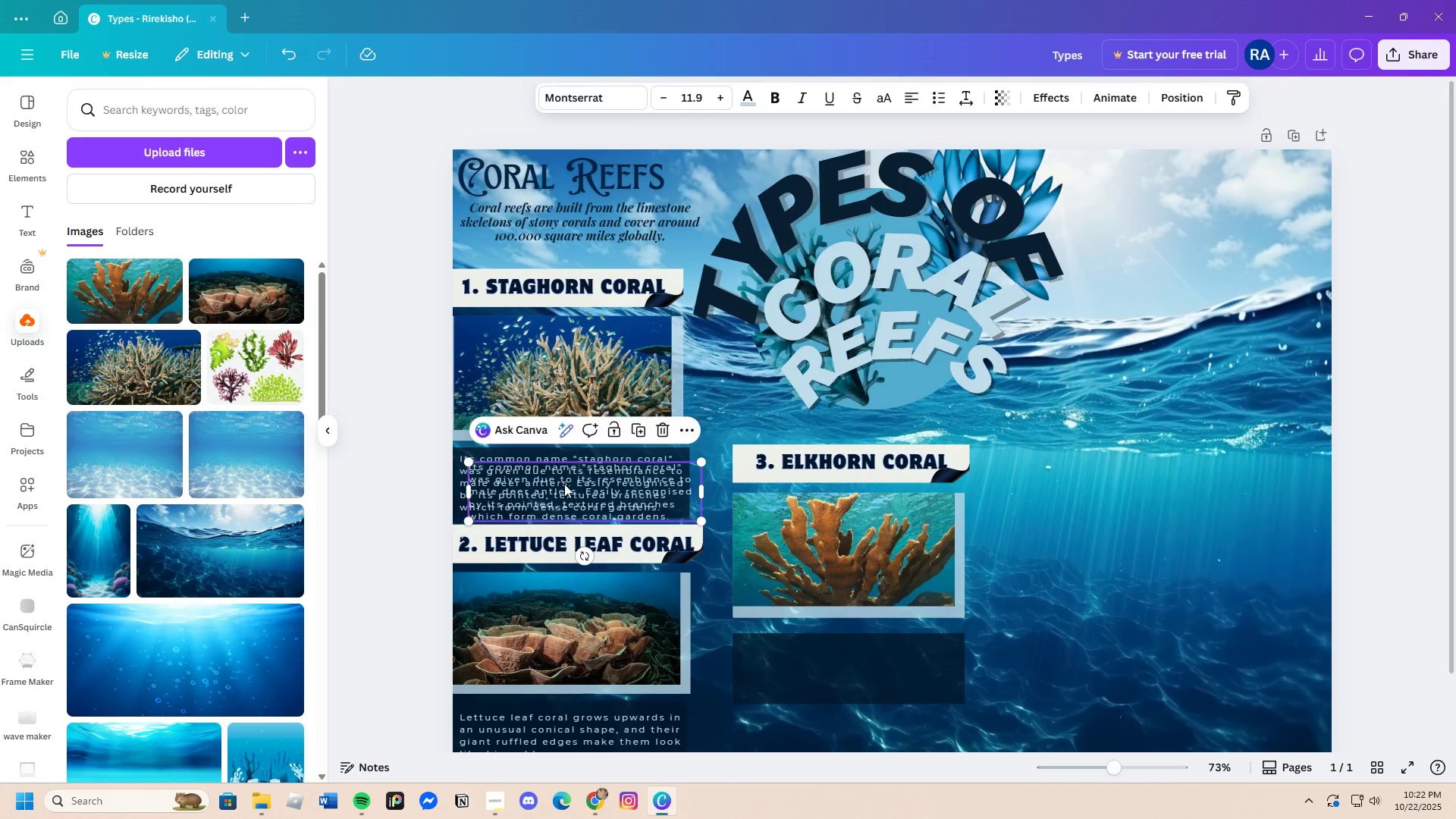 
left_click_drag(start_coordinate=[560, 478], to_coordinate=[827, 654])
 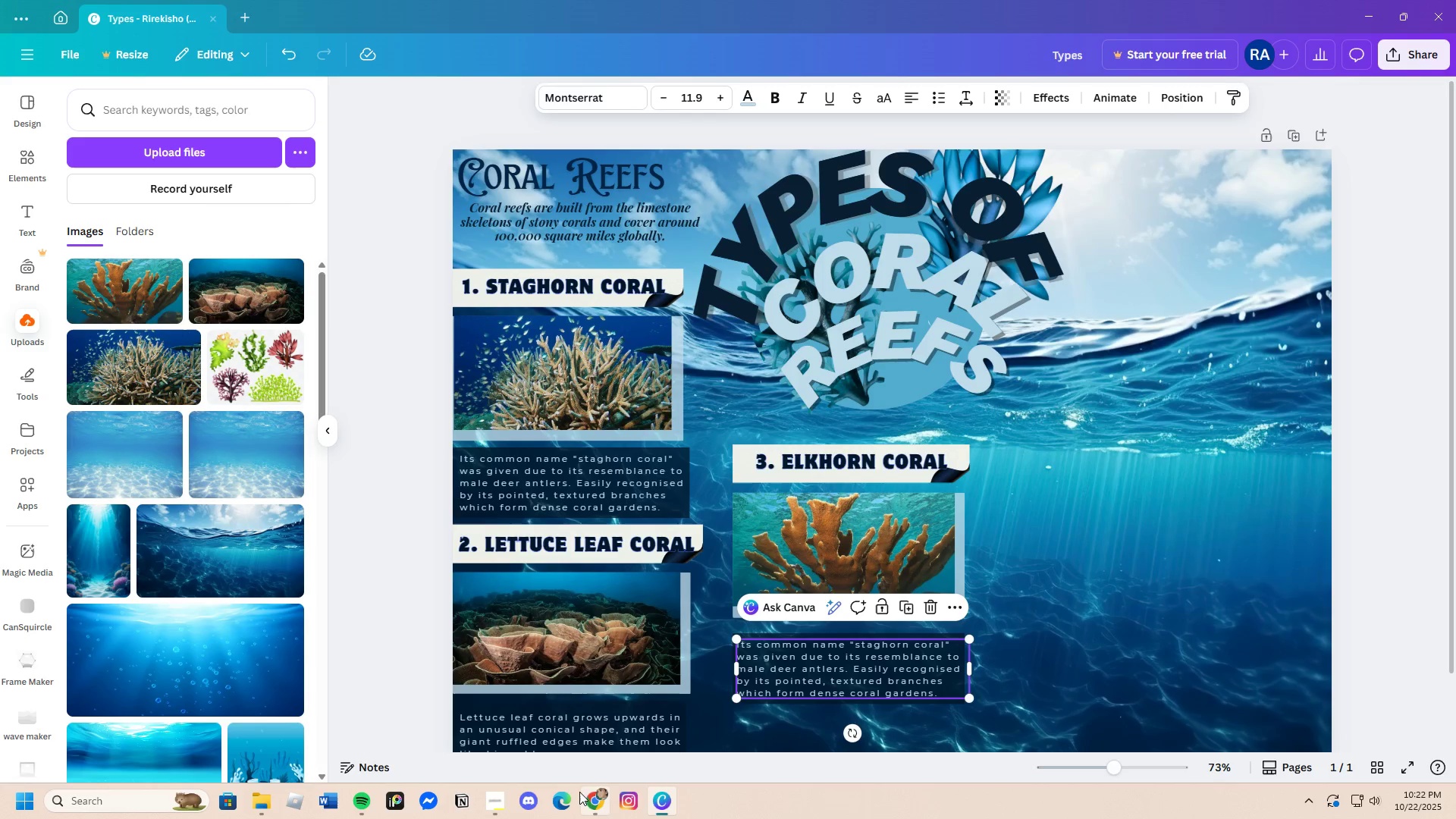 
left_click([599, 802])
 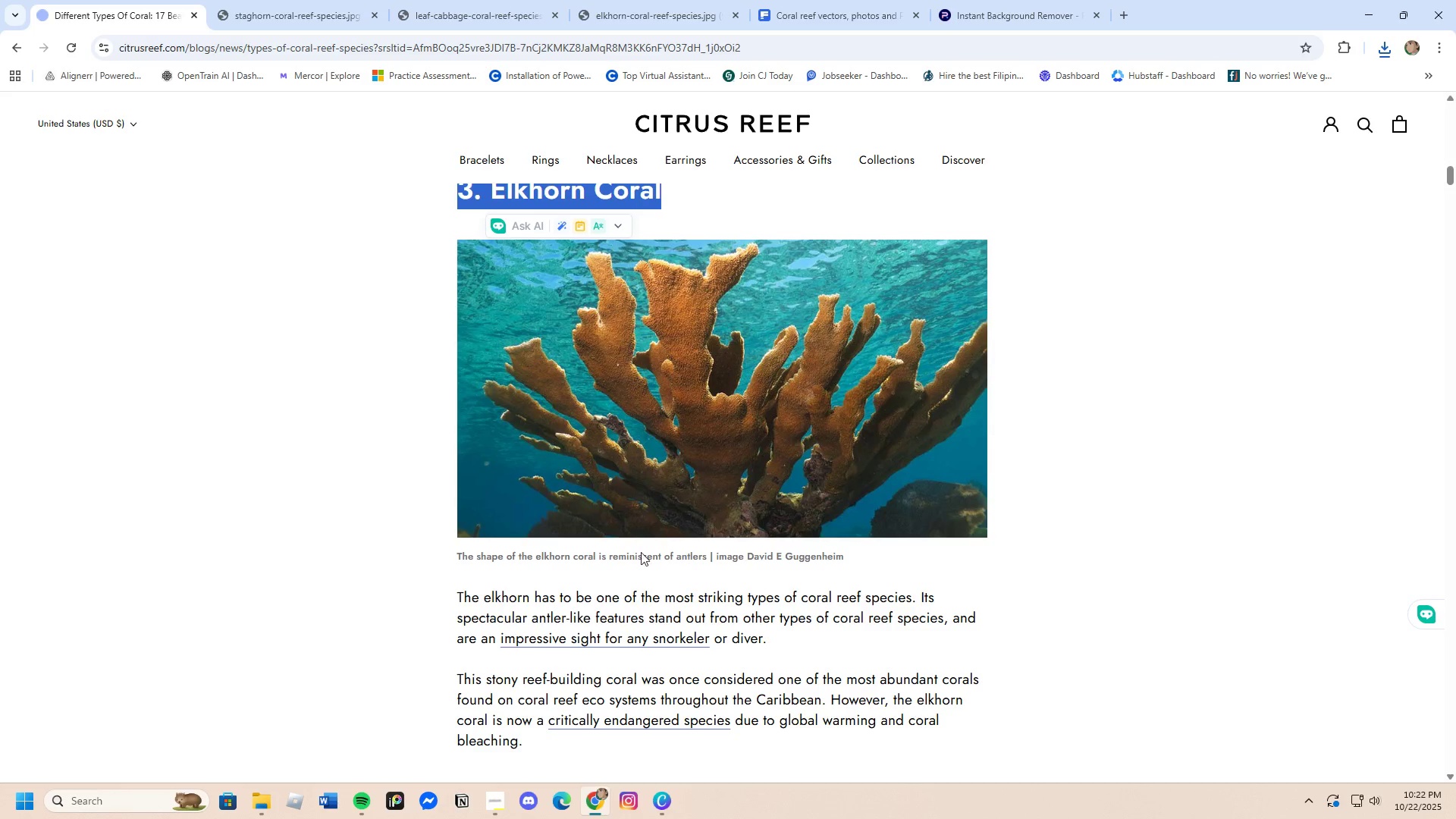 
scroll: coordinate [620, 568], scroll_direction: down, amount: 2.0
 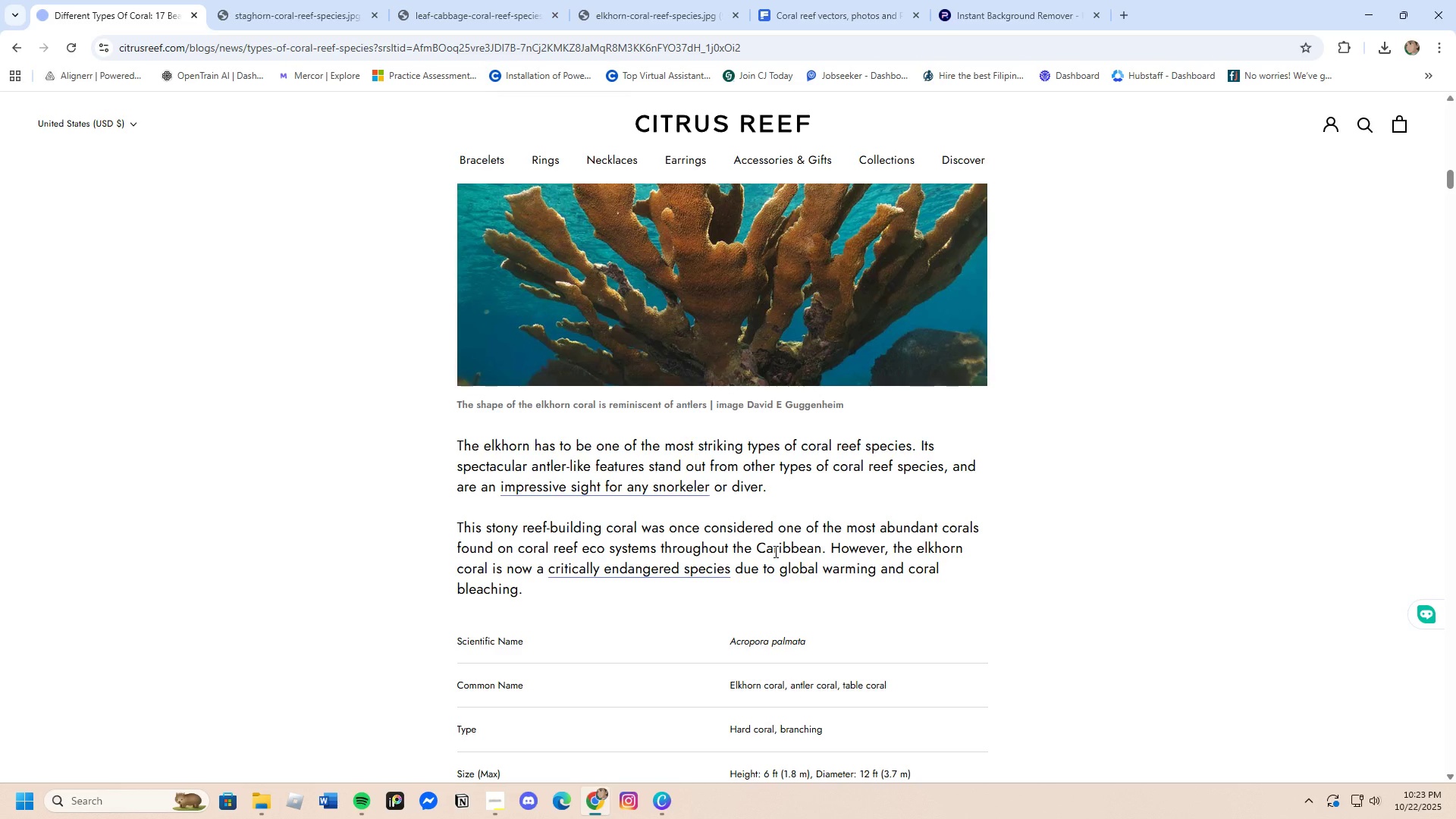 
wait(17.0)
 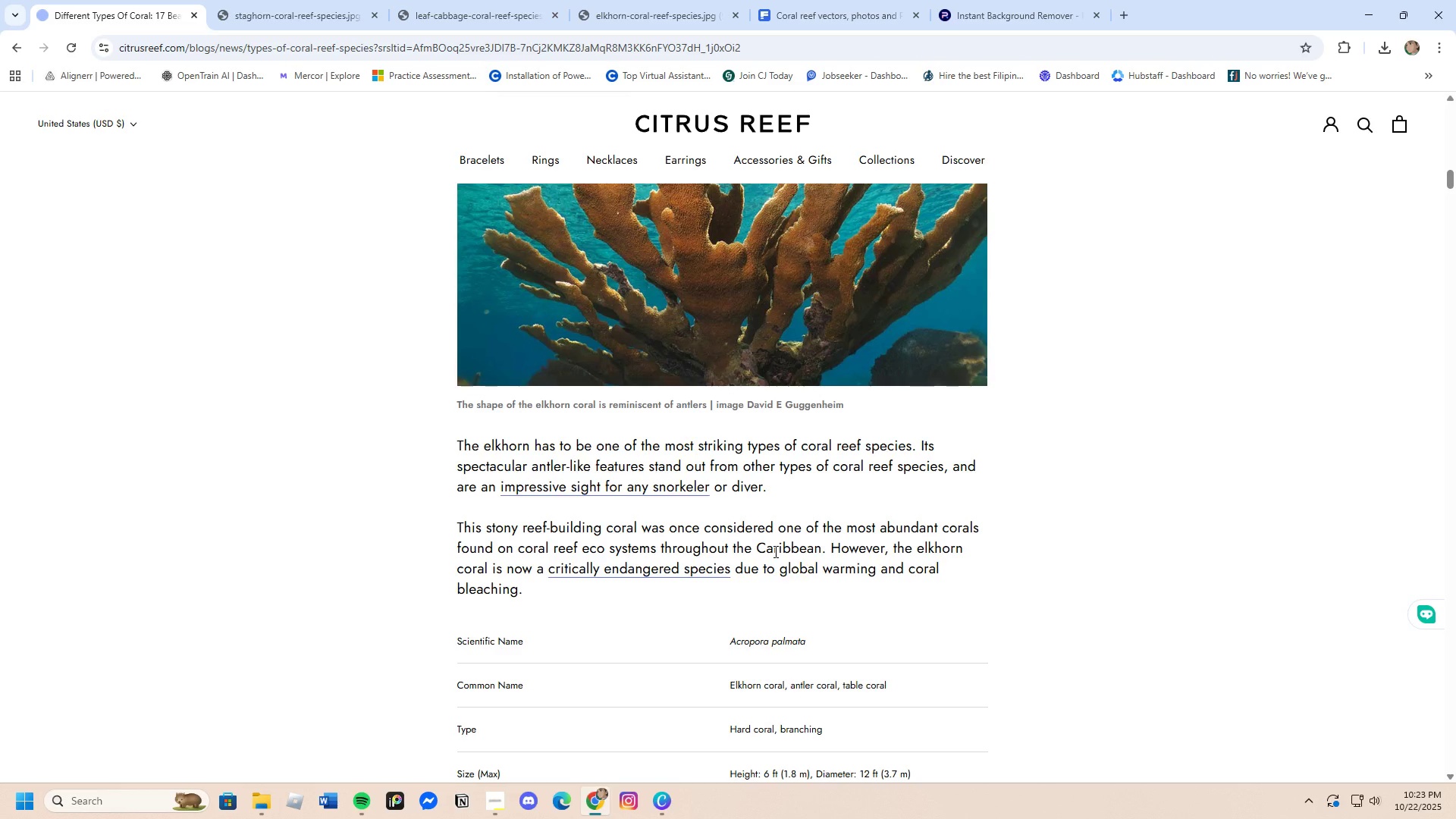 
left_click_drag(start_coordinate=[918, 441], to_coordinate=[963, 482])
 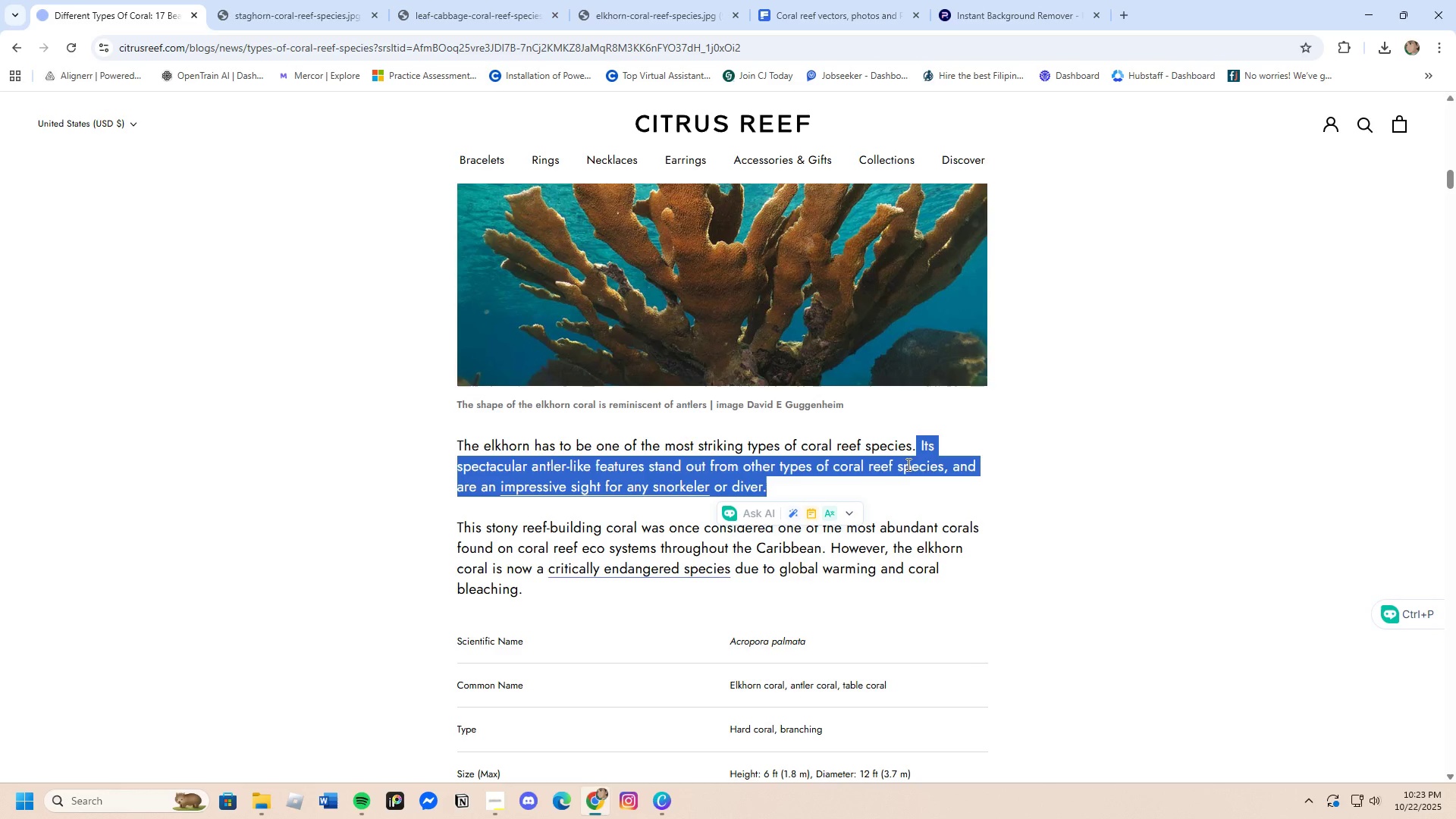 
right_click([907, 464])
 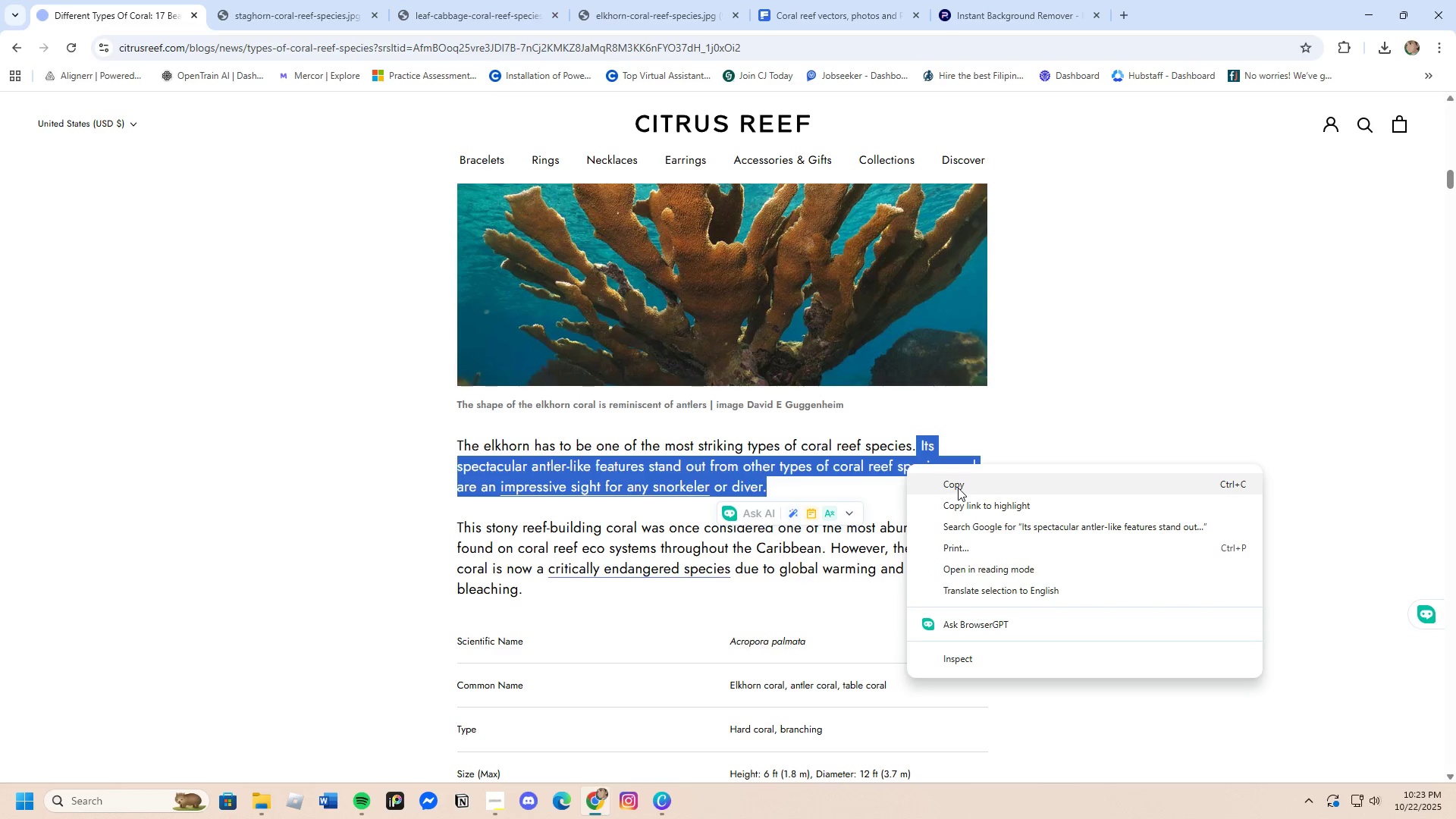 
left_click([958, 488])
 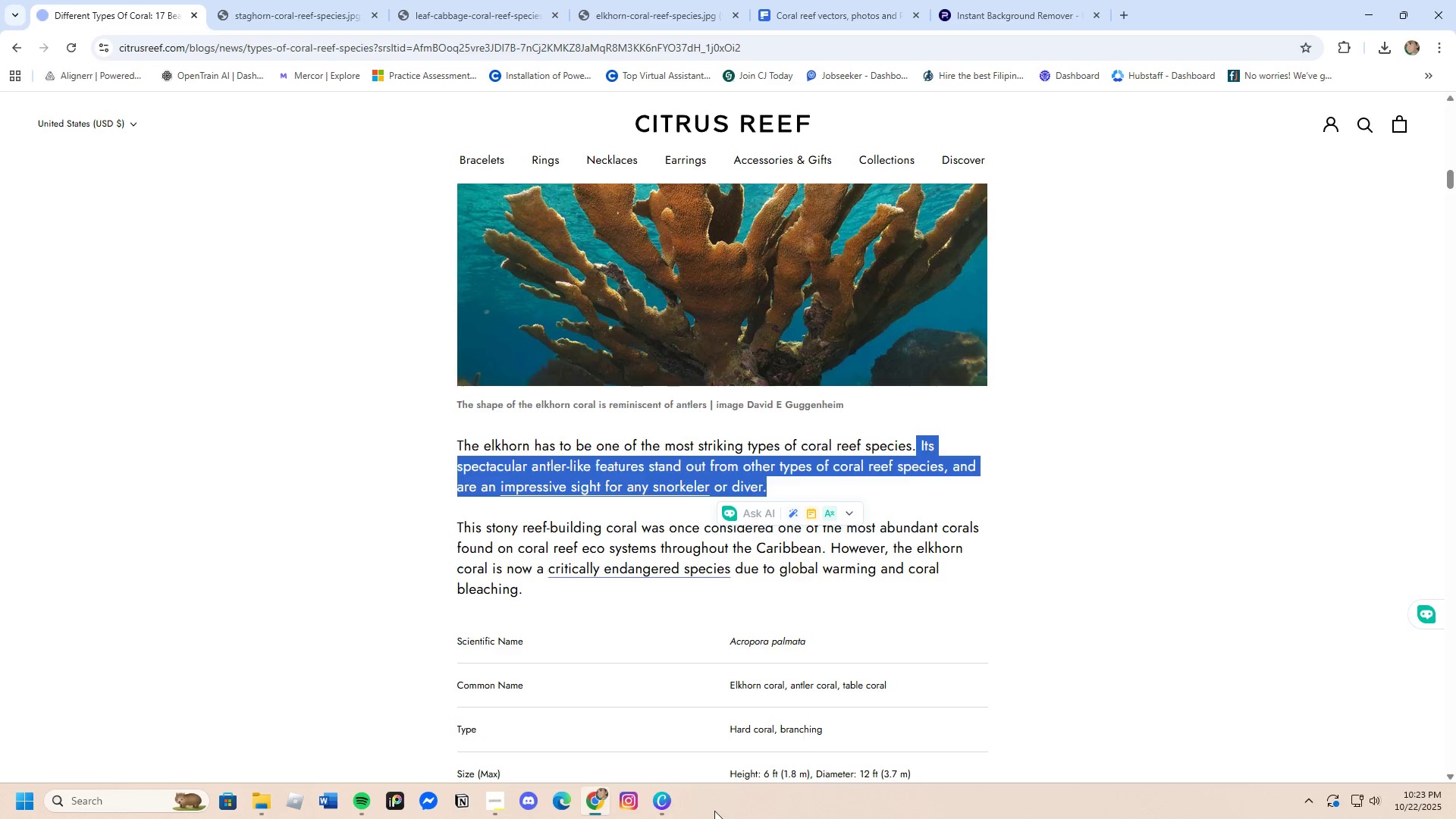 
left_click([664, 809])
 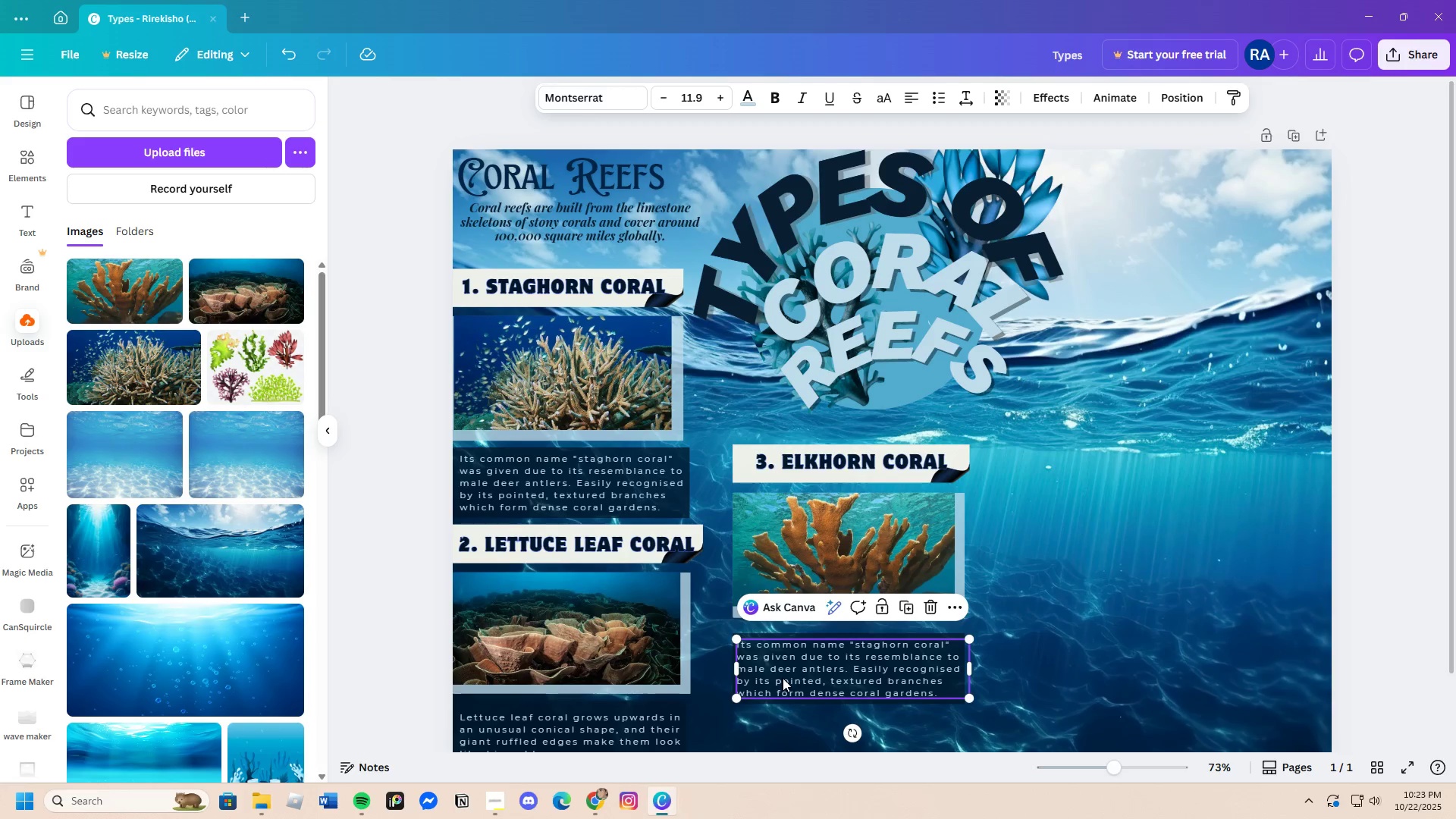 
left_click([789, 673])
 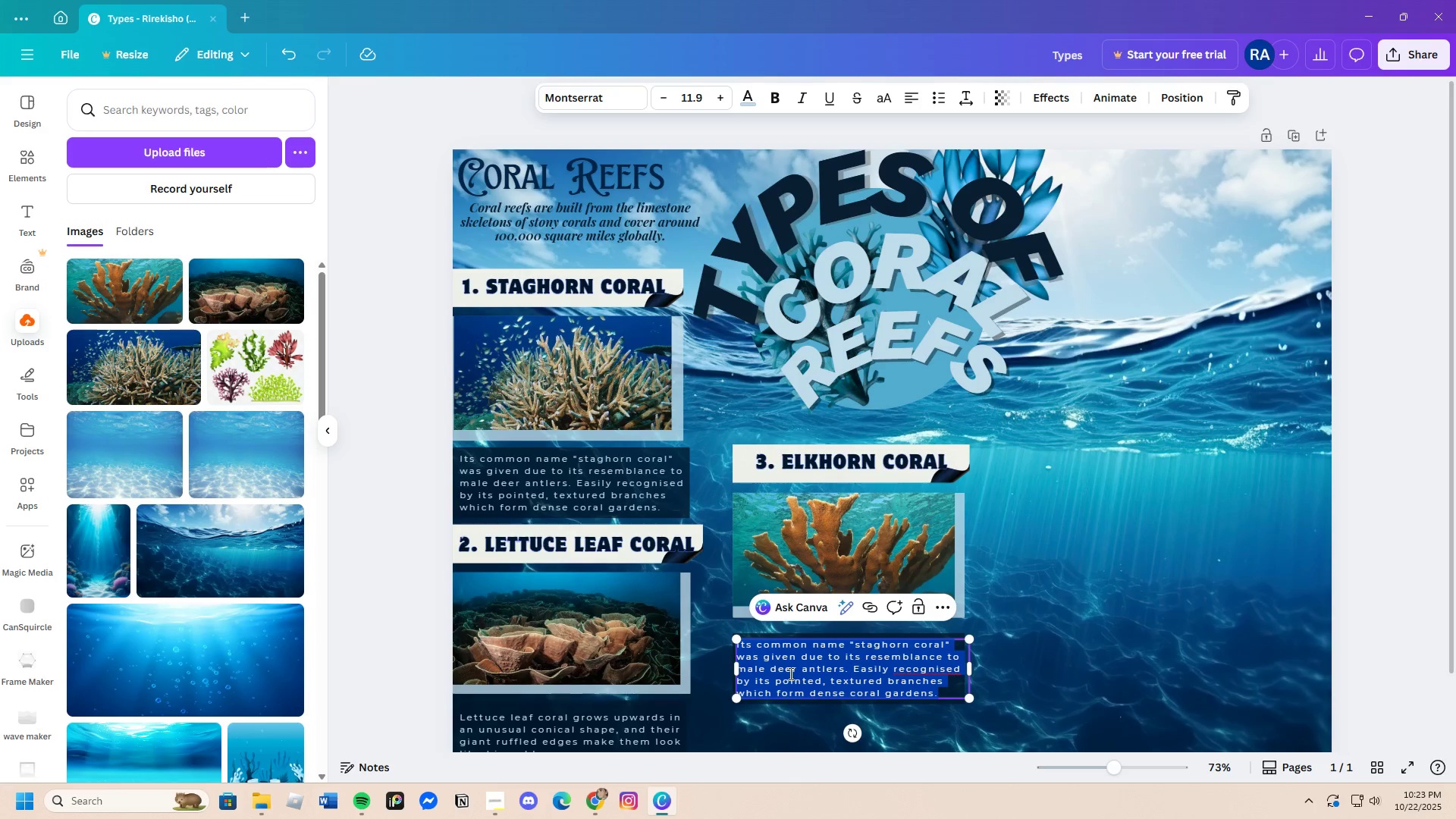 
key(Backspace)
 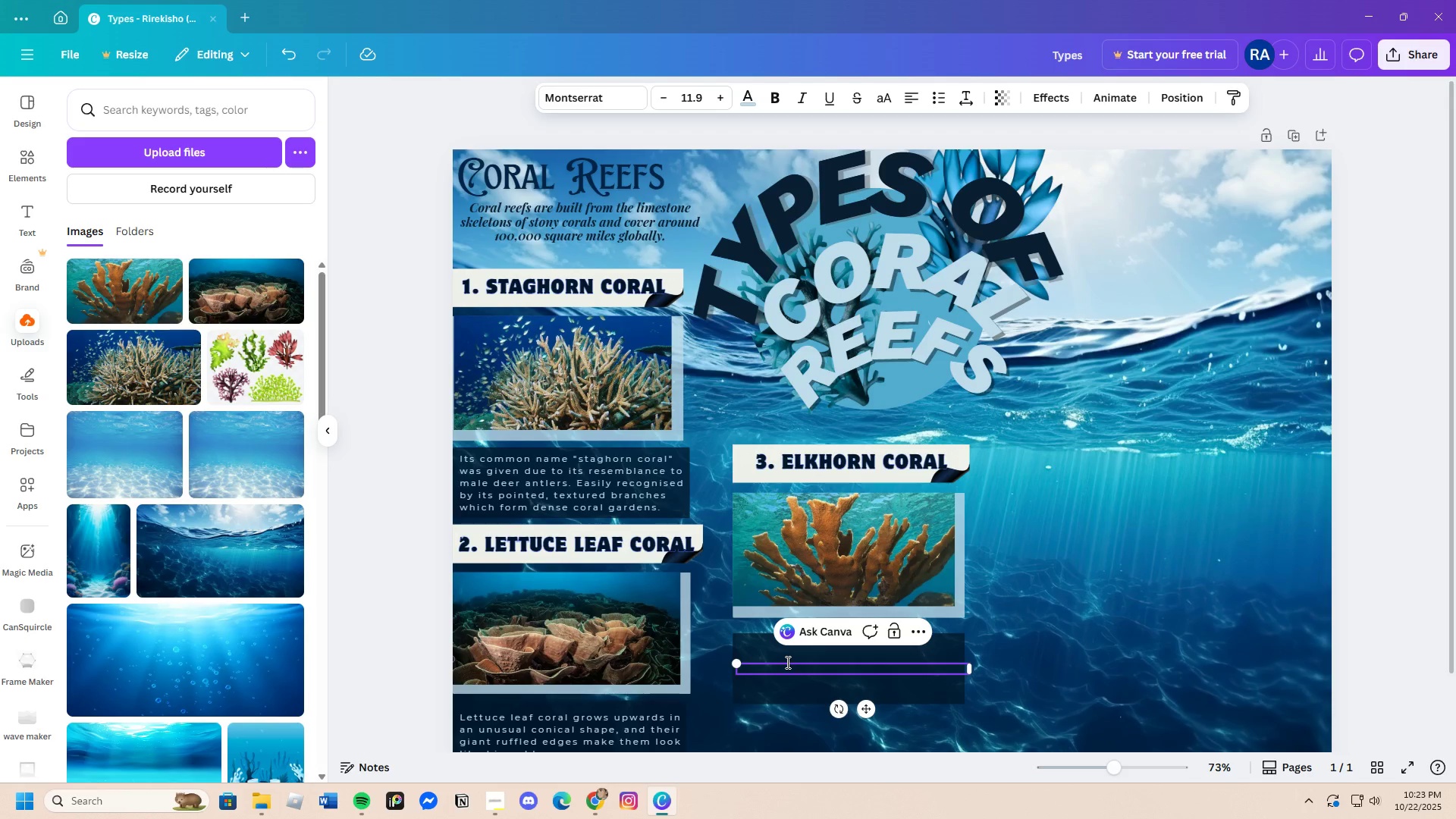 
key(Control+V)
 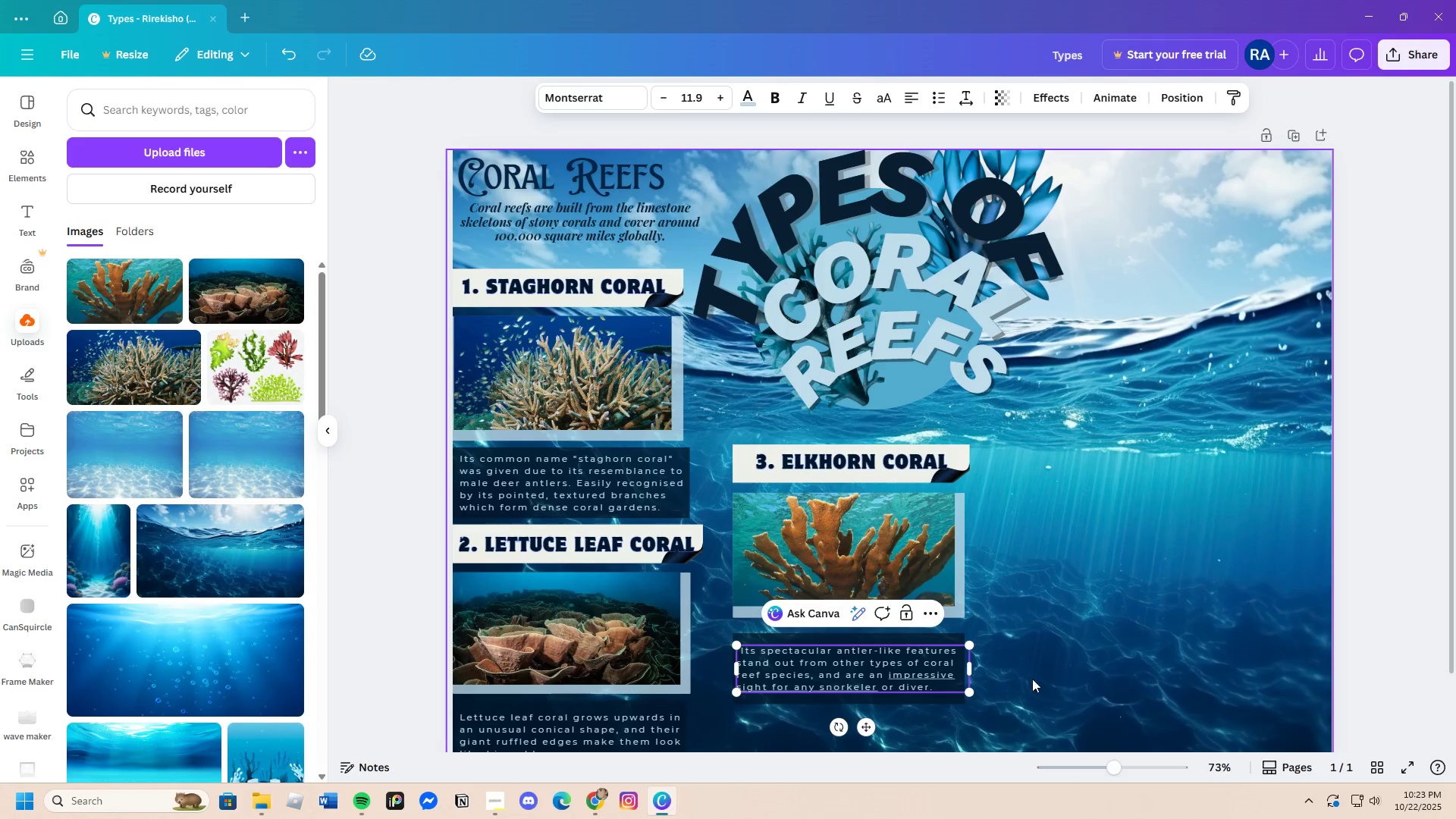 
left_click([1067, 682])
 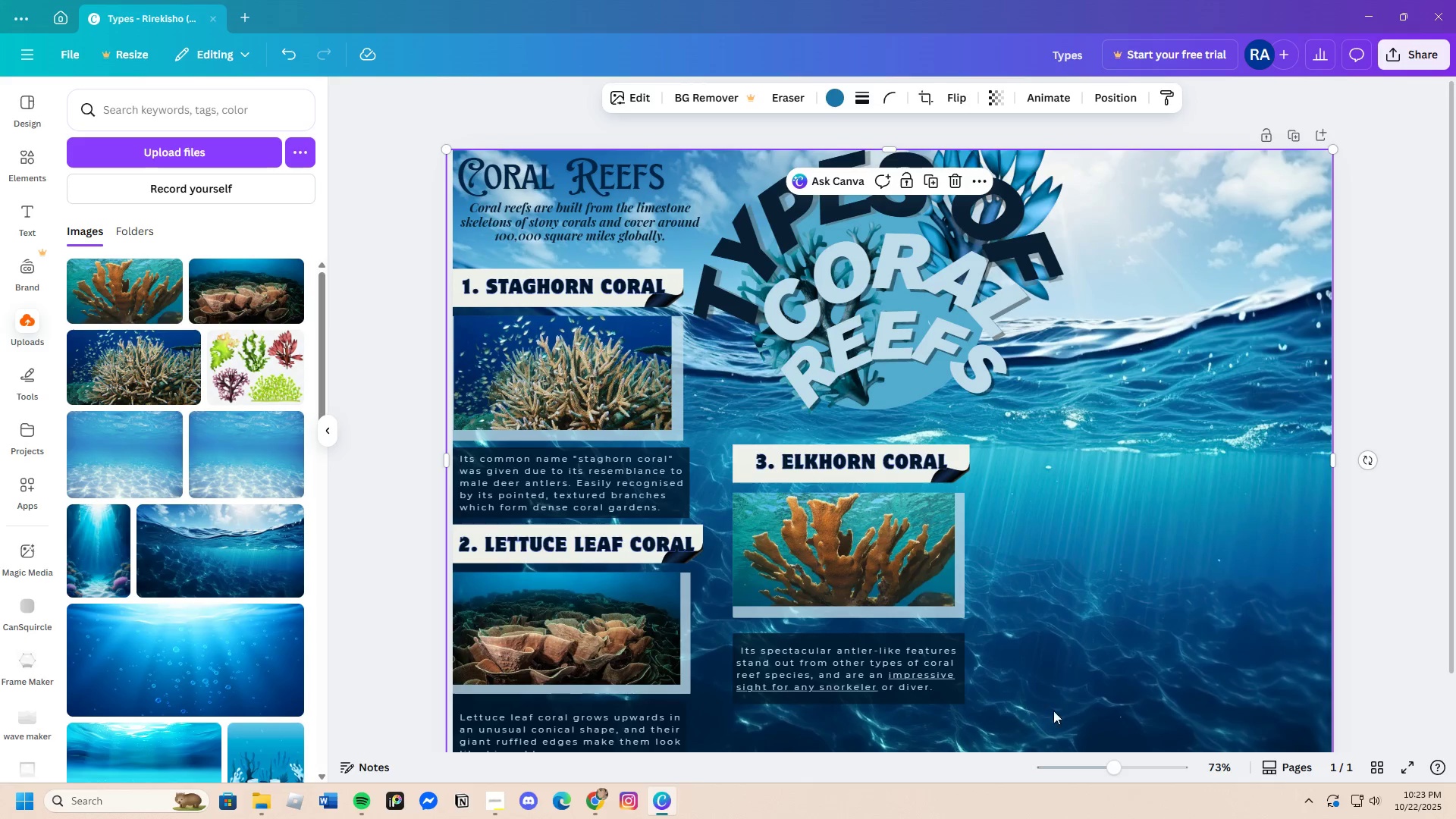 
left_click([1055, 711])
 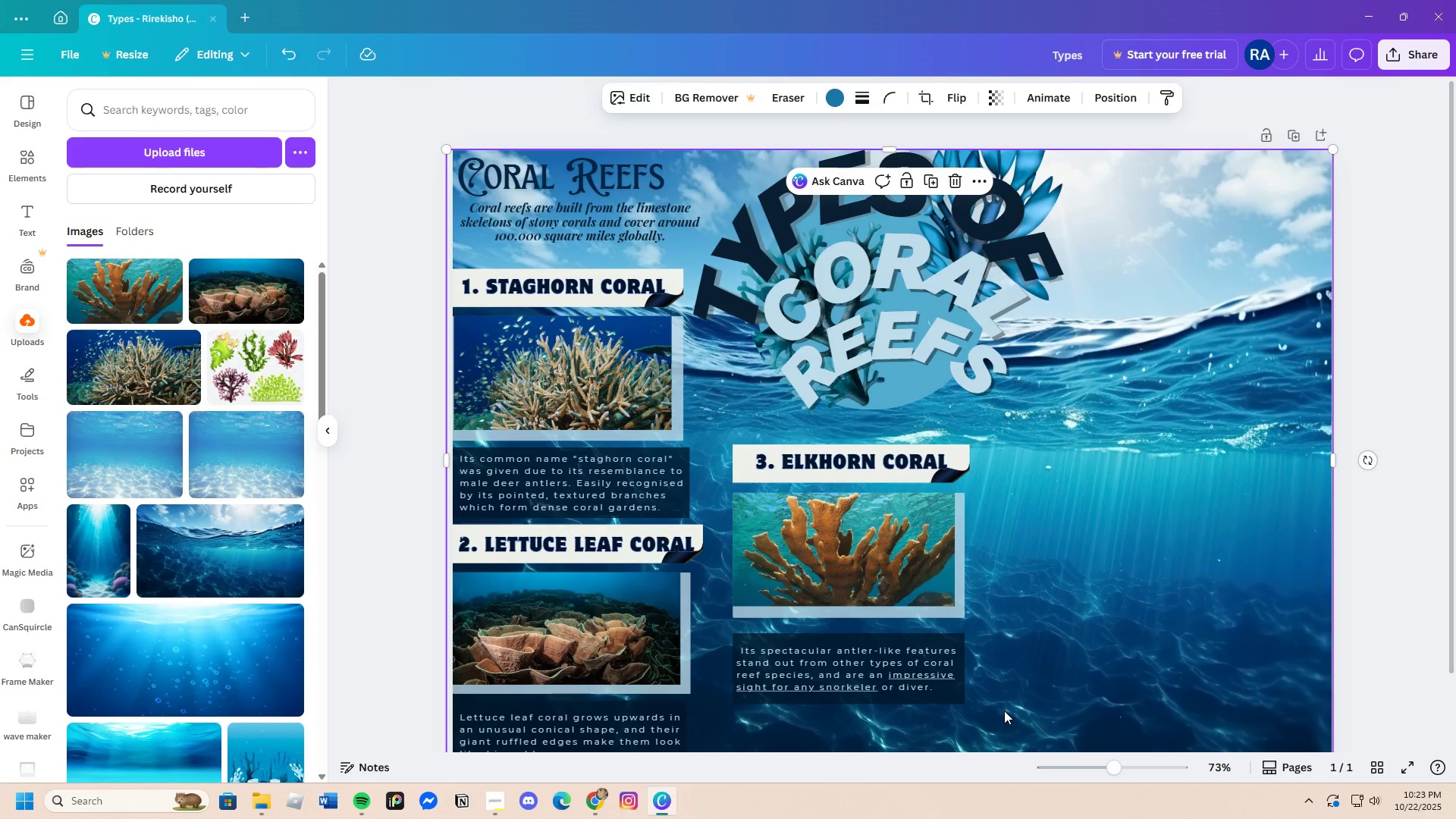 
left_click([859, 679])
 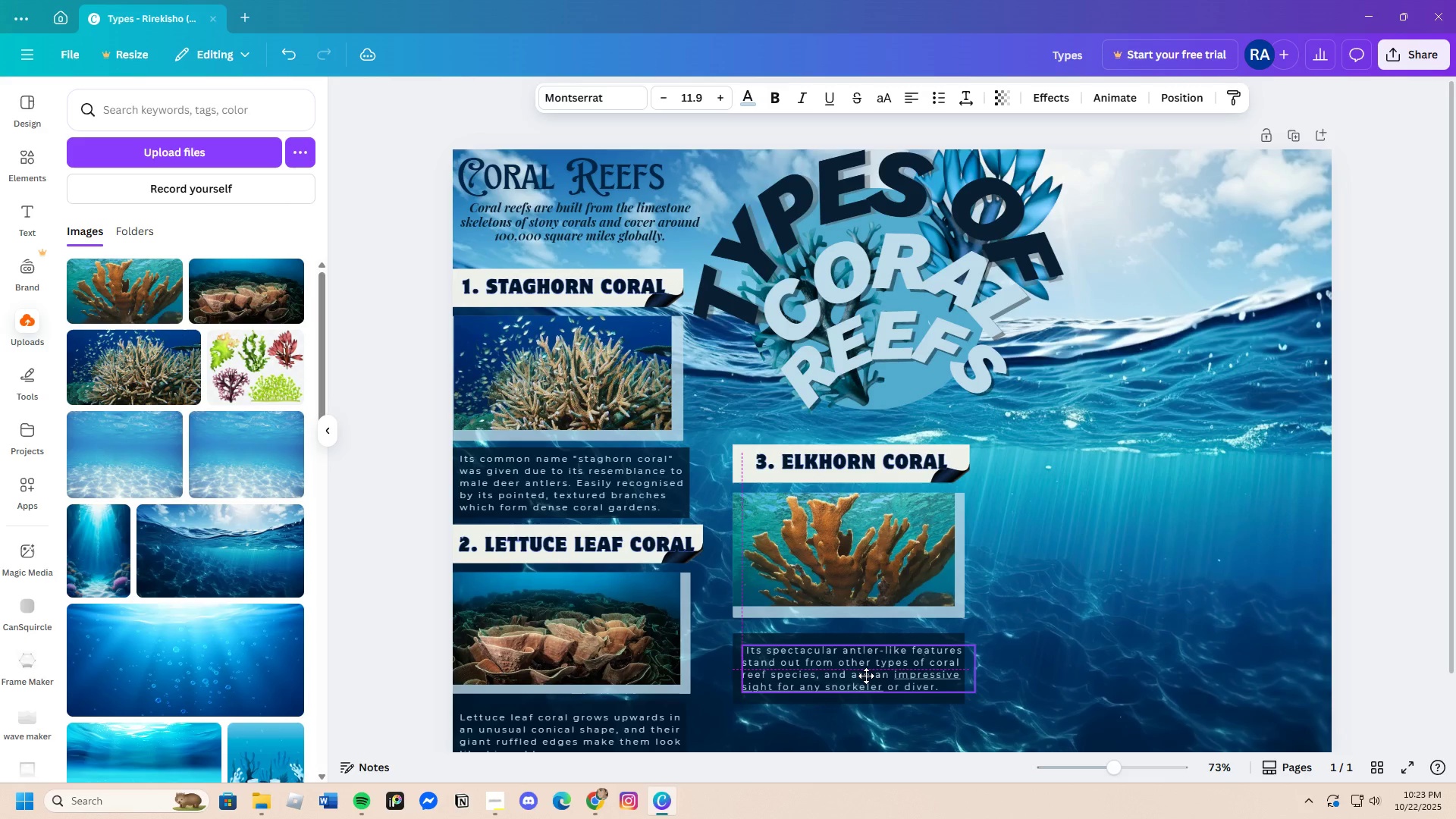 
wait(9.35)
 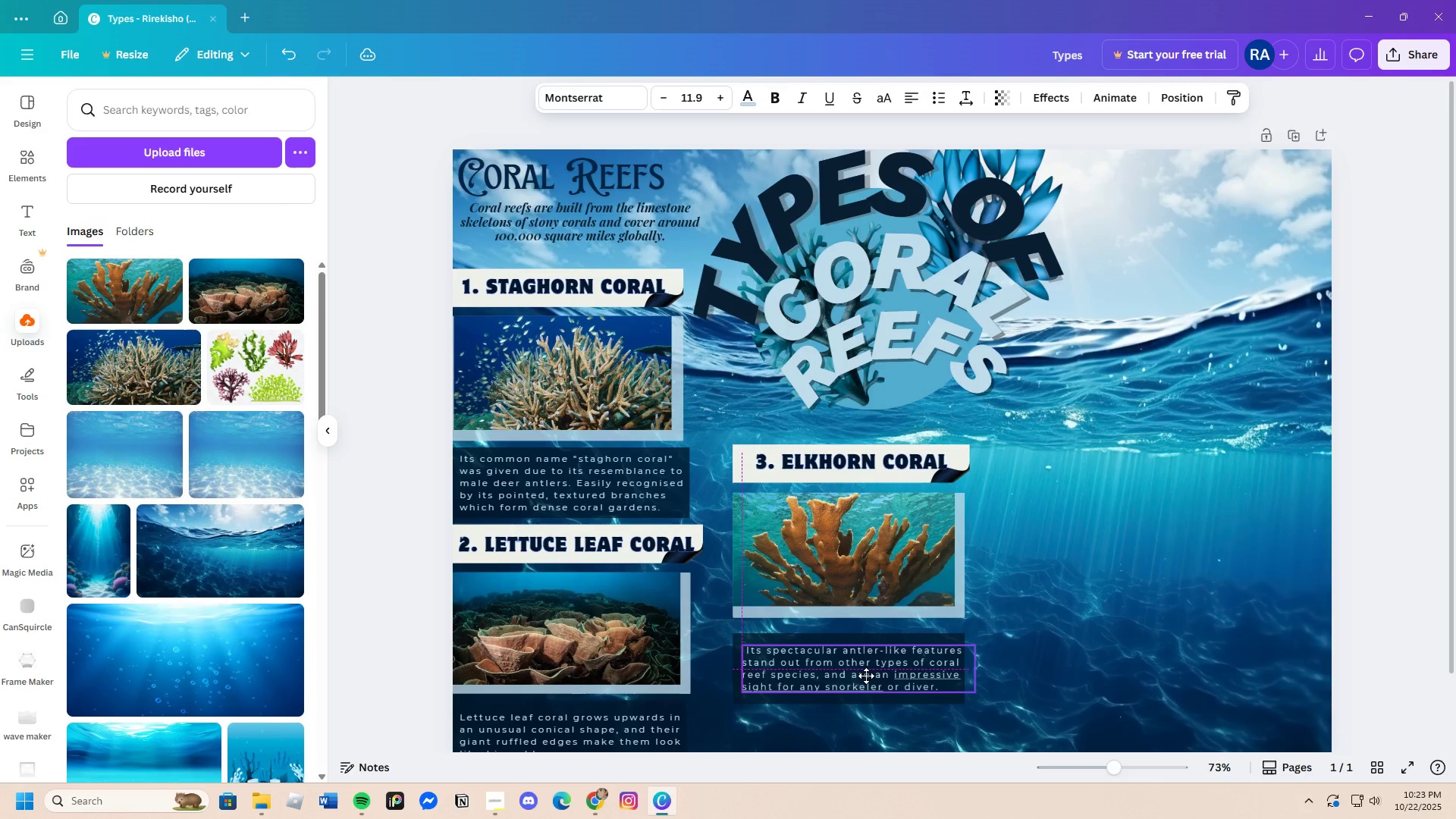 
scroll: coordinate [1057, 692], scroll_direction: down, amount: 2.0
 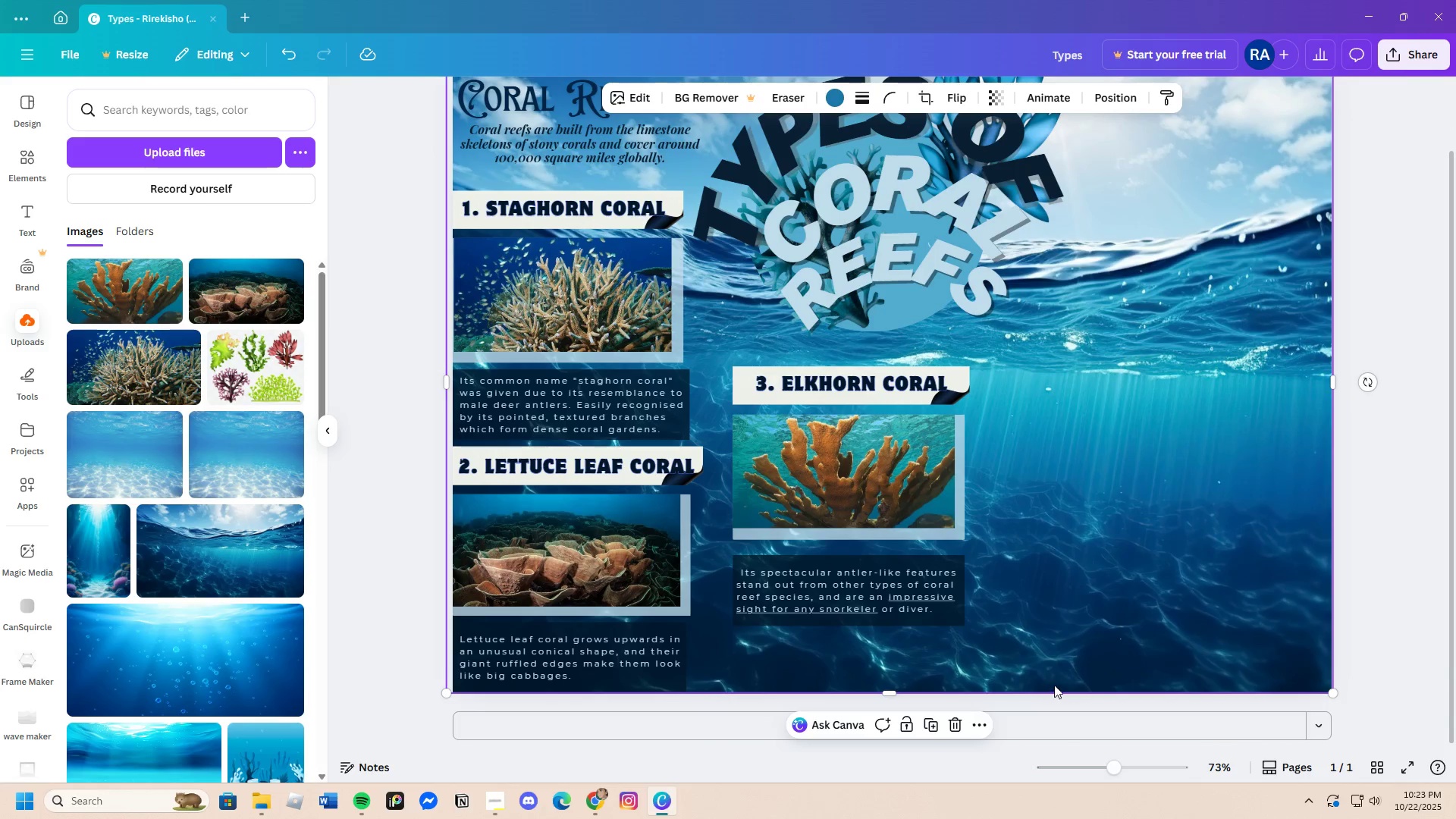 
scroll: coordinate [1046, 676], scroll_direction: up, amount: 2.0
 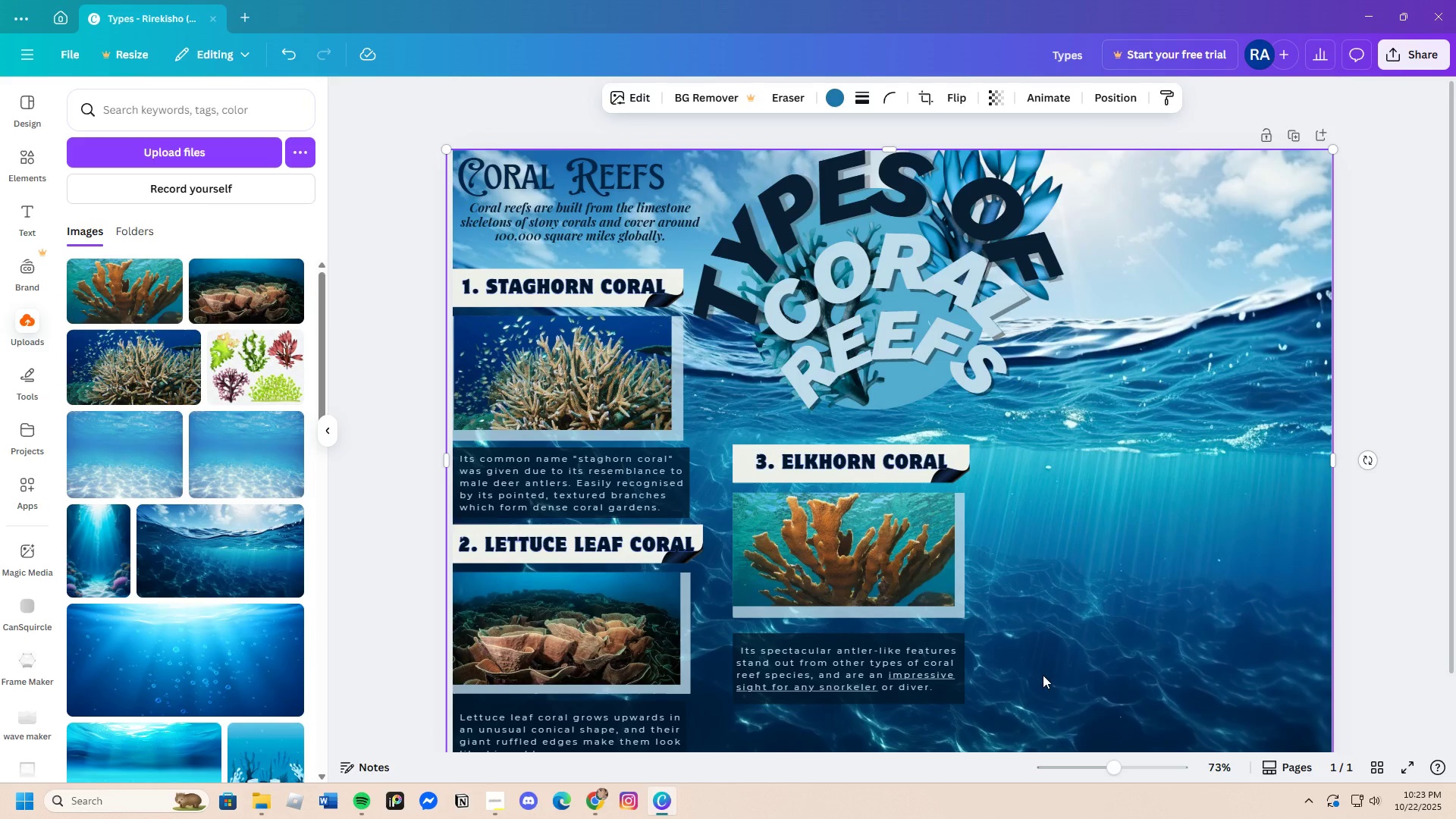 
scroll: coordinate [1043, 675], scroll_direction: down, amount: 2.0
 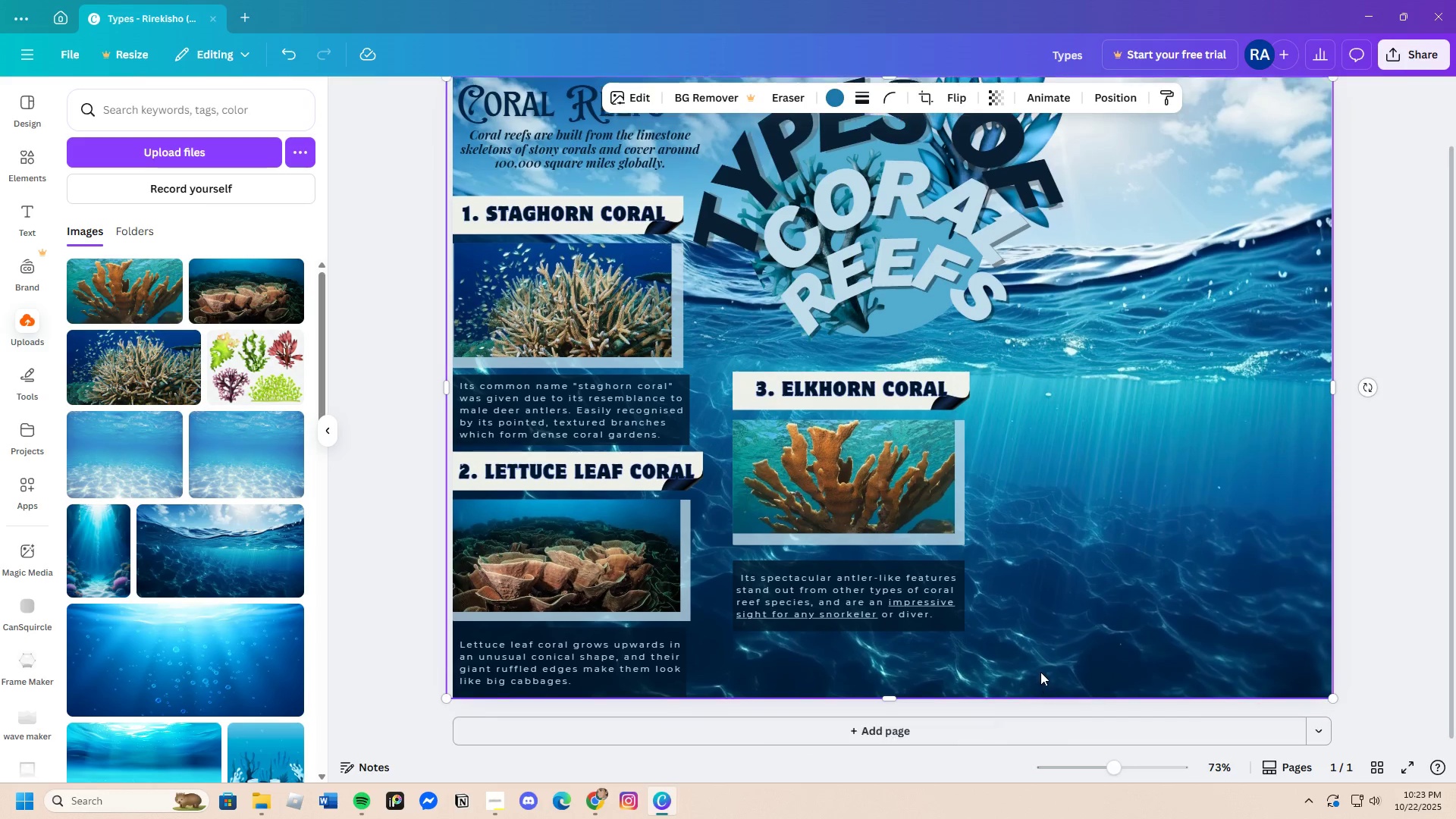 
scroll: coordinate [1042, 674], scroll_direction: up, amount: 2.0
 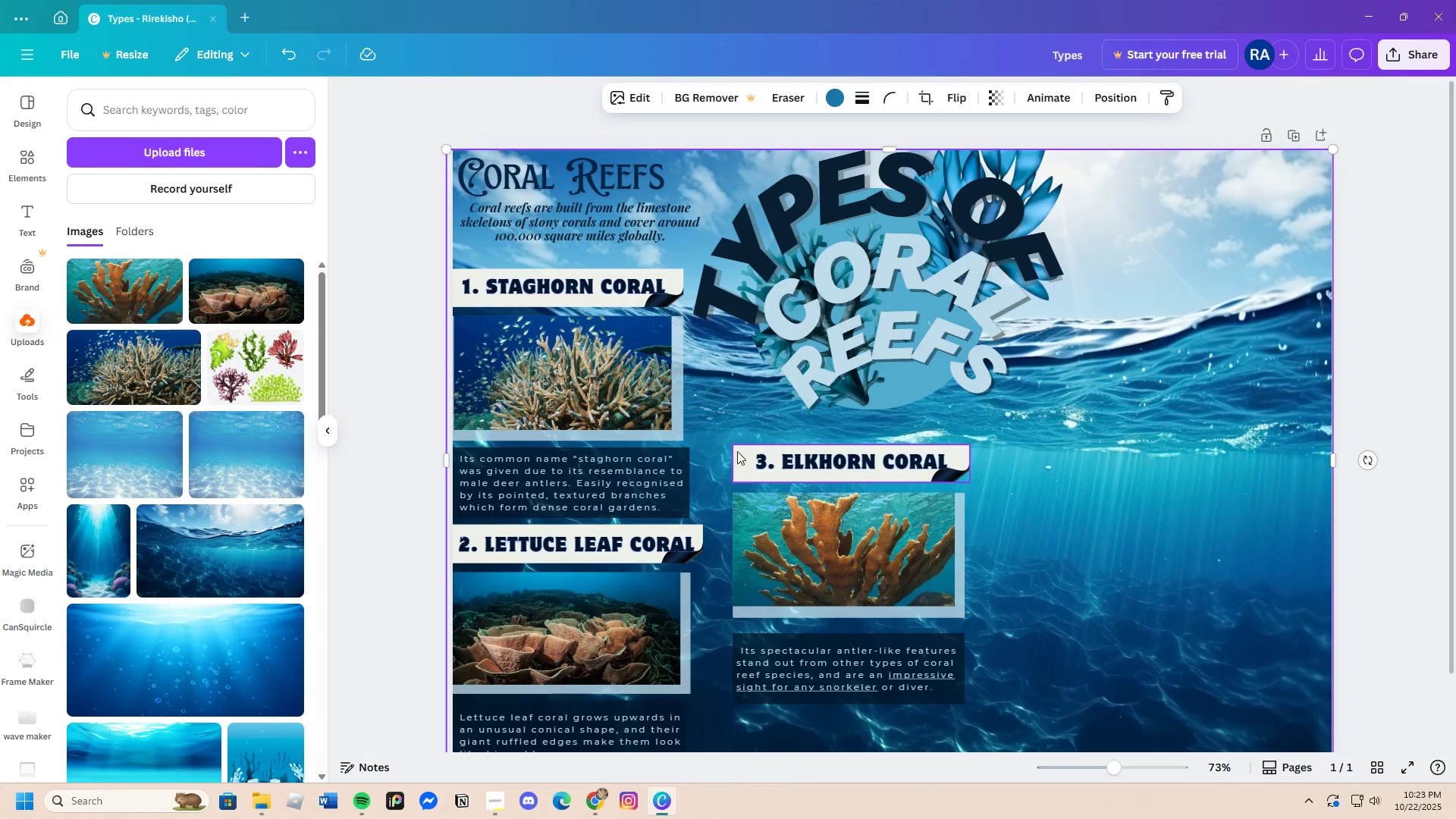 
left_click([736, 449])
 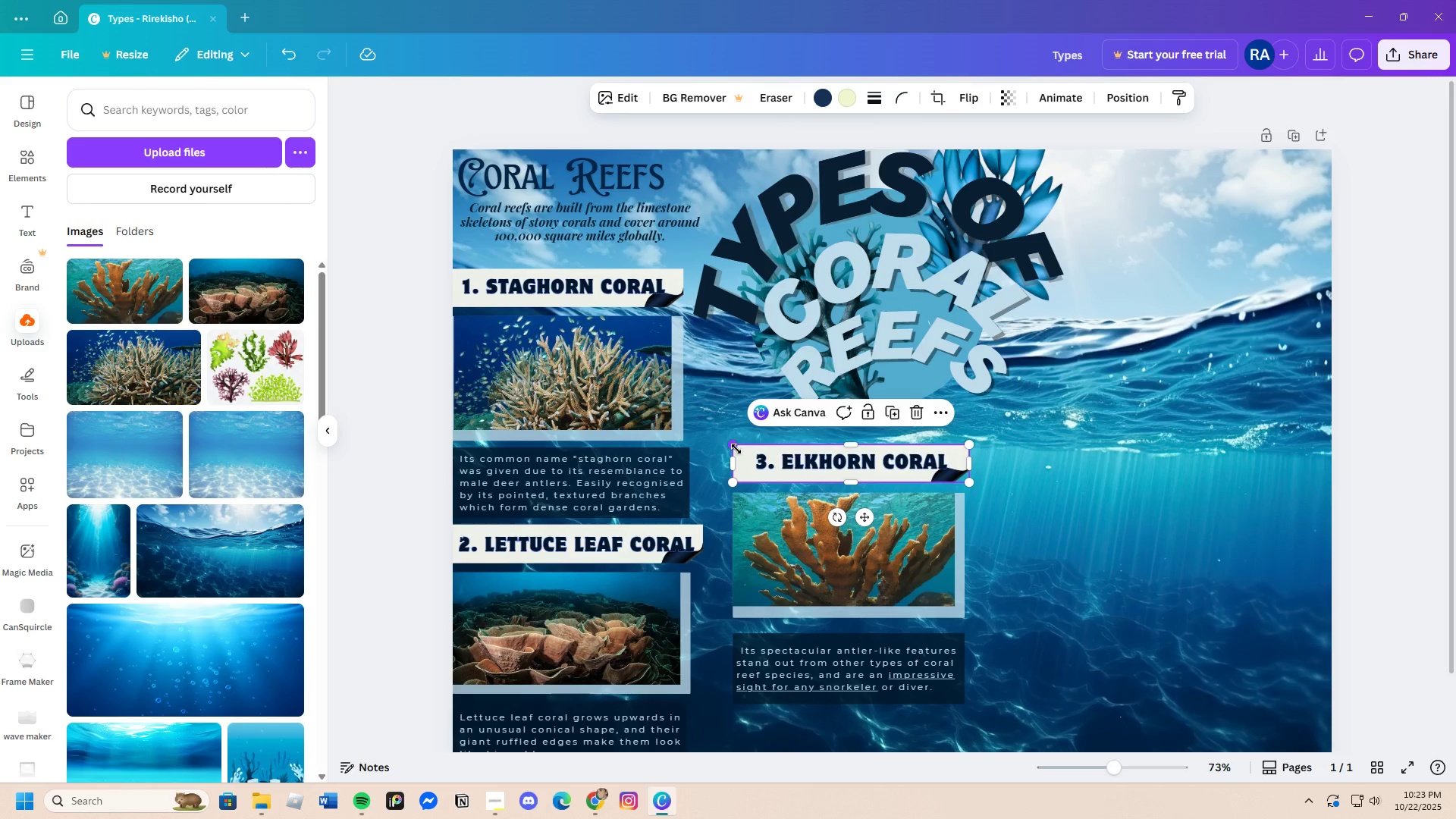 
key(Control+C)
 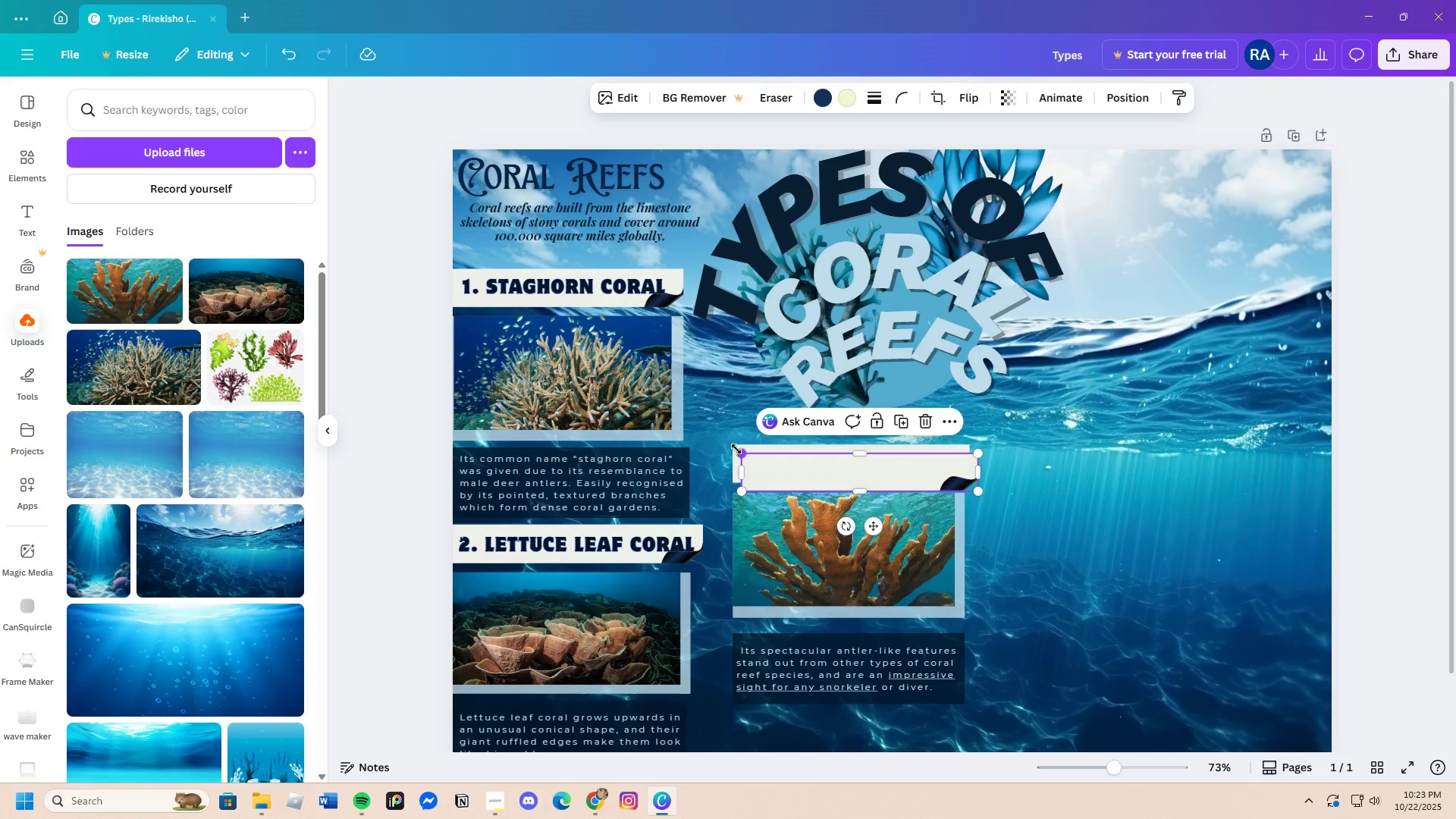 
key(Control+V)
 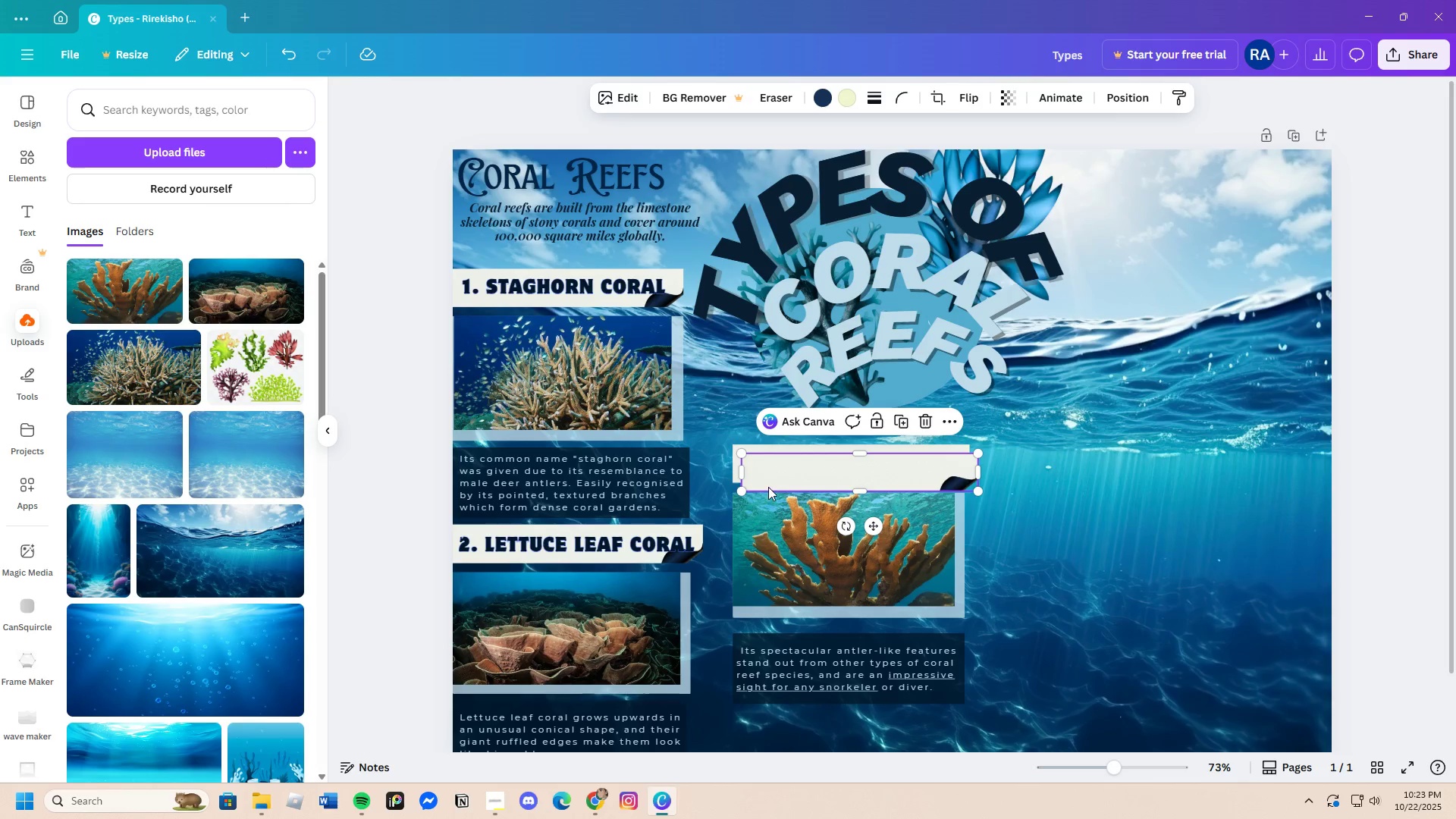 
left_click_drag(start_coordinate=[786, 475], to_coordinate=[1122, 193])
 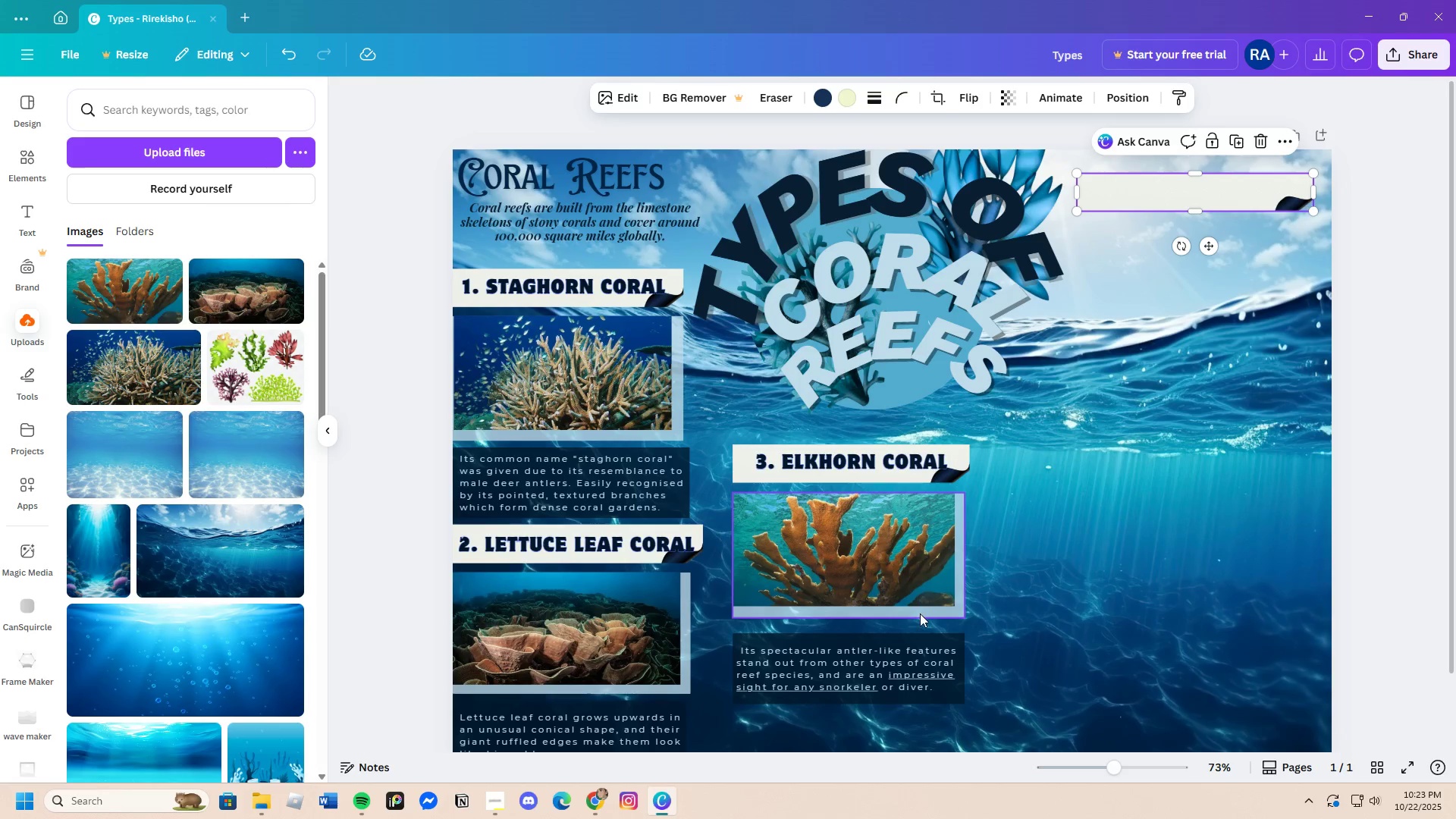 
left_click([920, 613])
 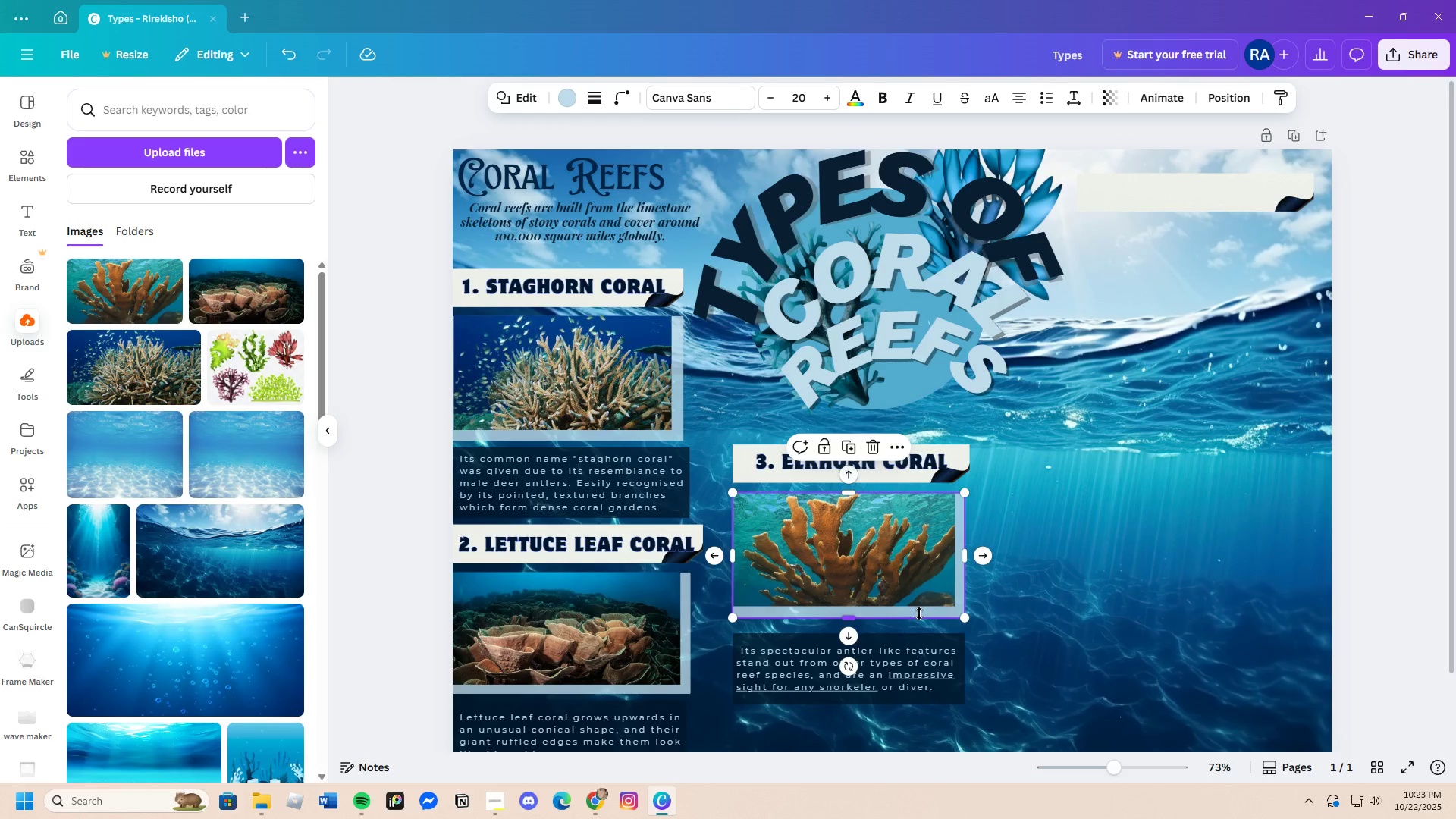 
key(Control+C)
 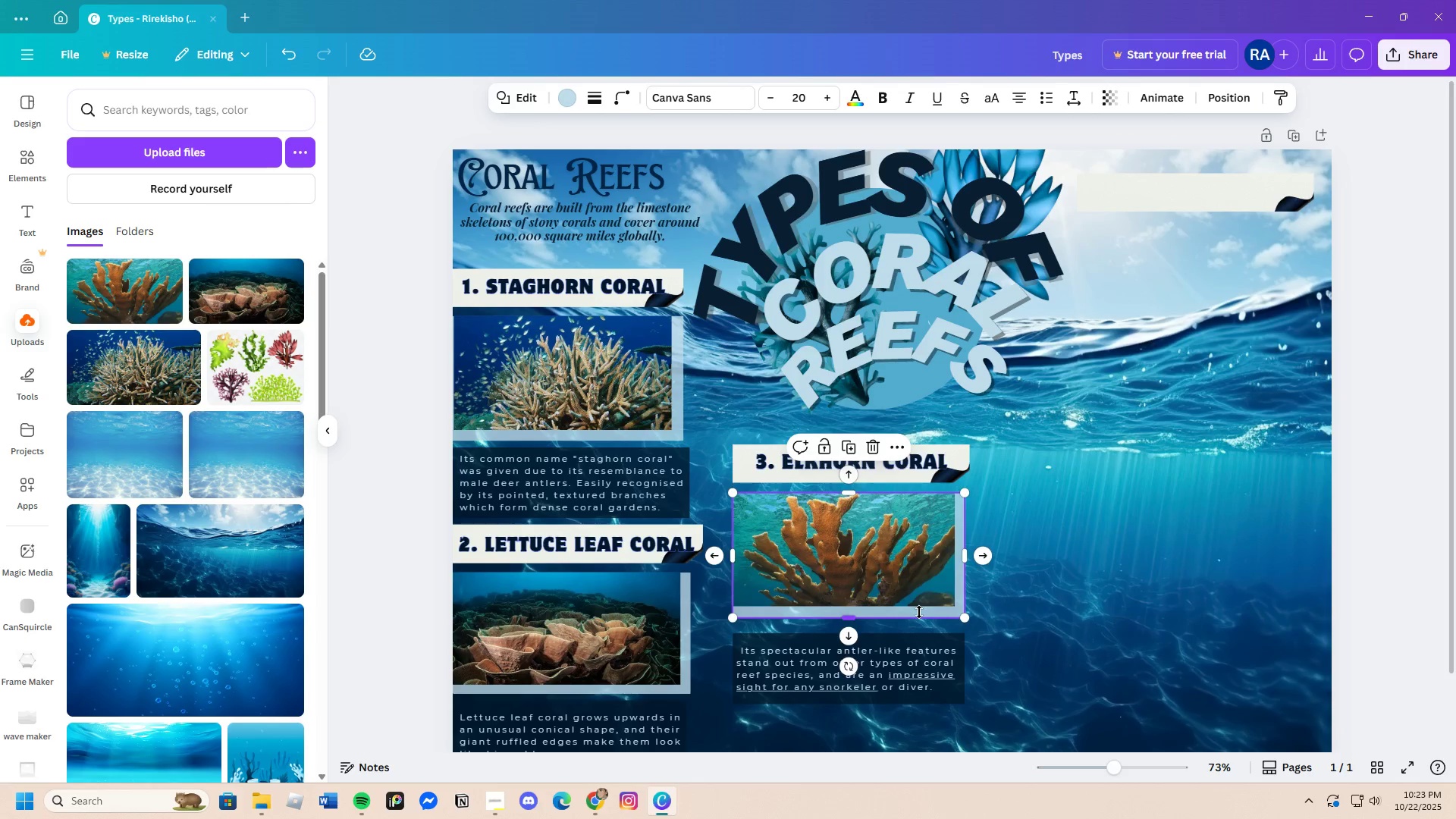 
key(Control+V)
 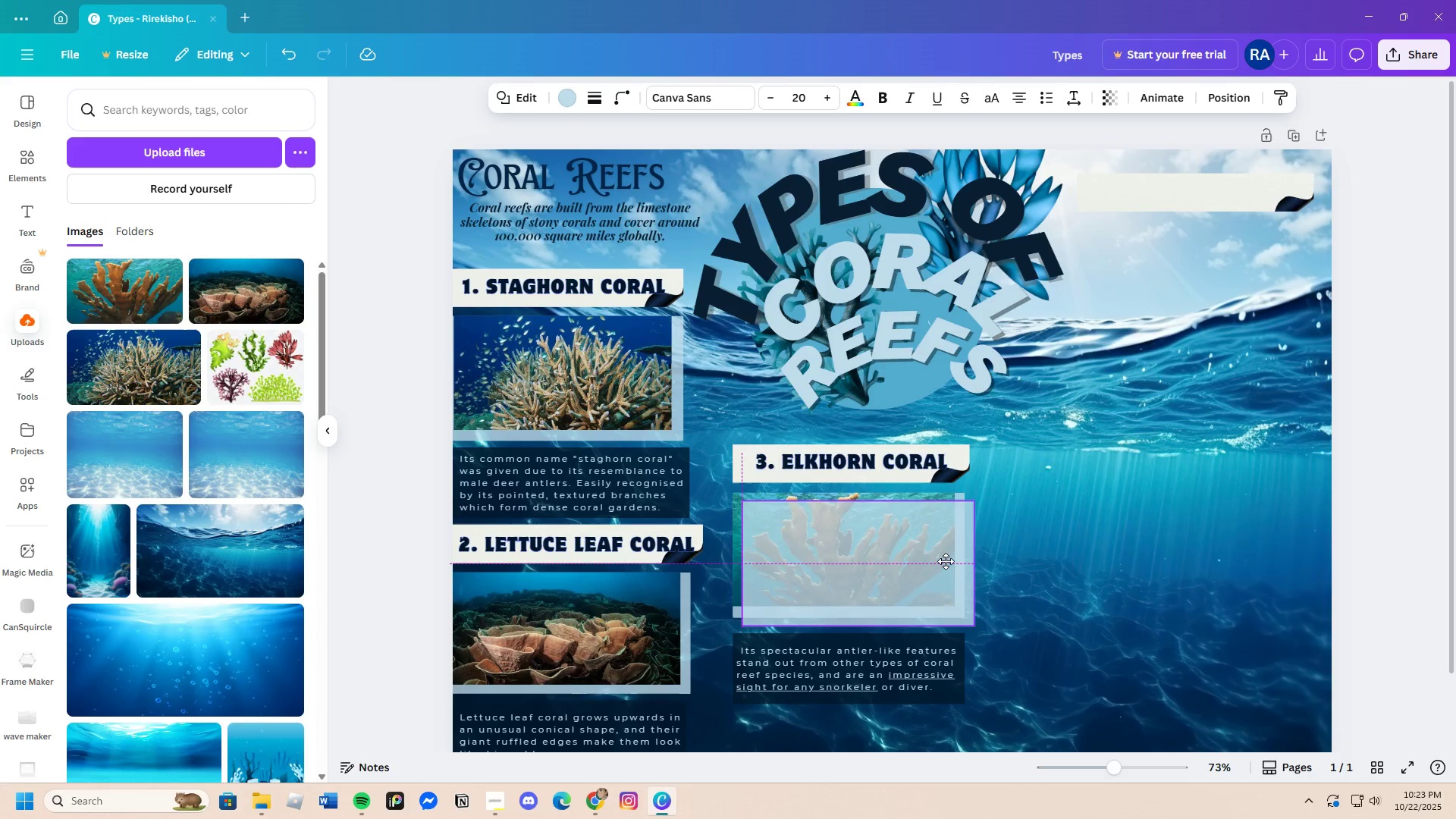 
left_click_drag(start_coordinate=[898, 573], to_coordinate=[1235, 294])
 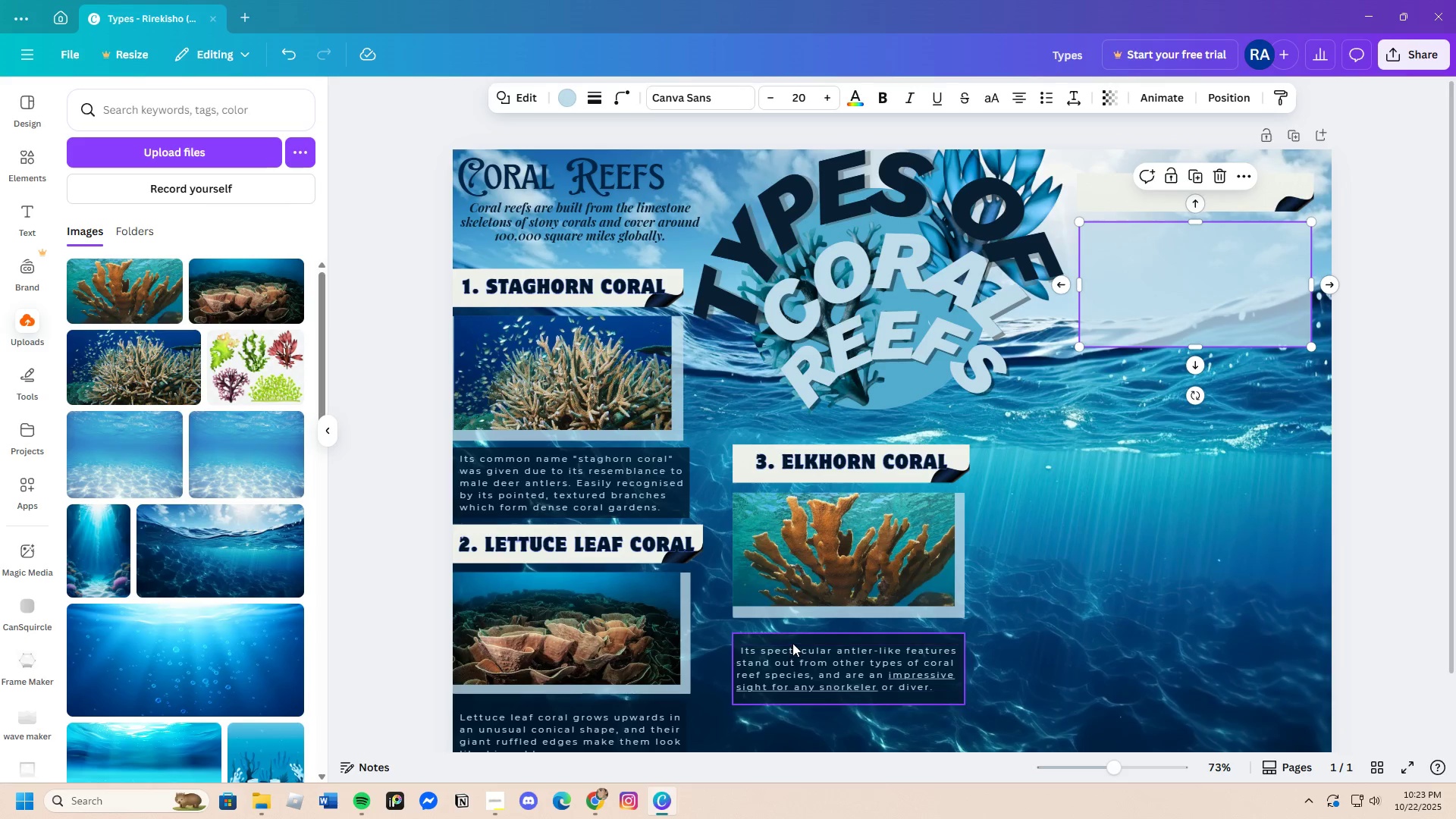 
left_click([791, 642])
 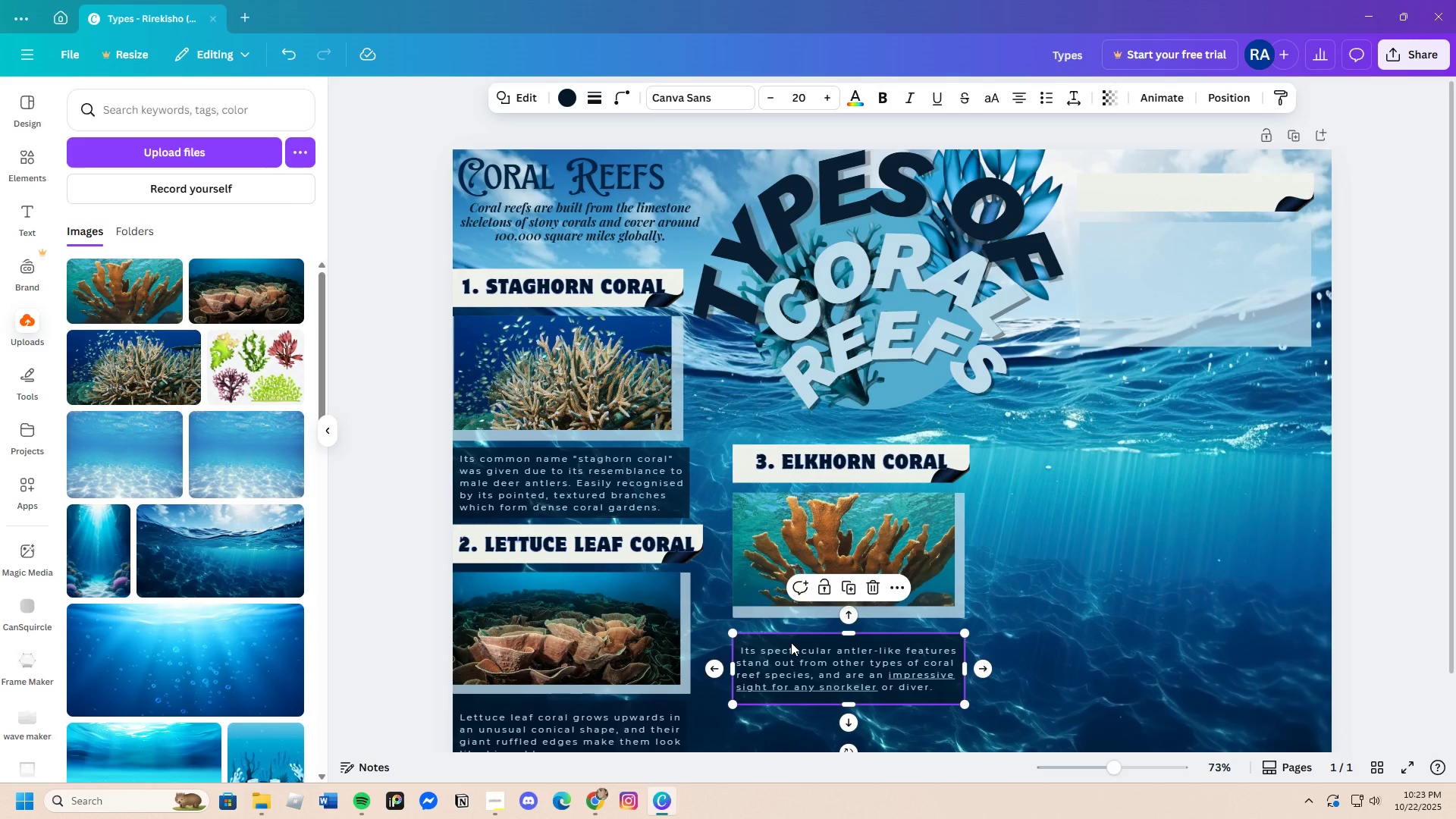 
key(Control+ControlLeft)
 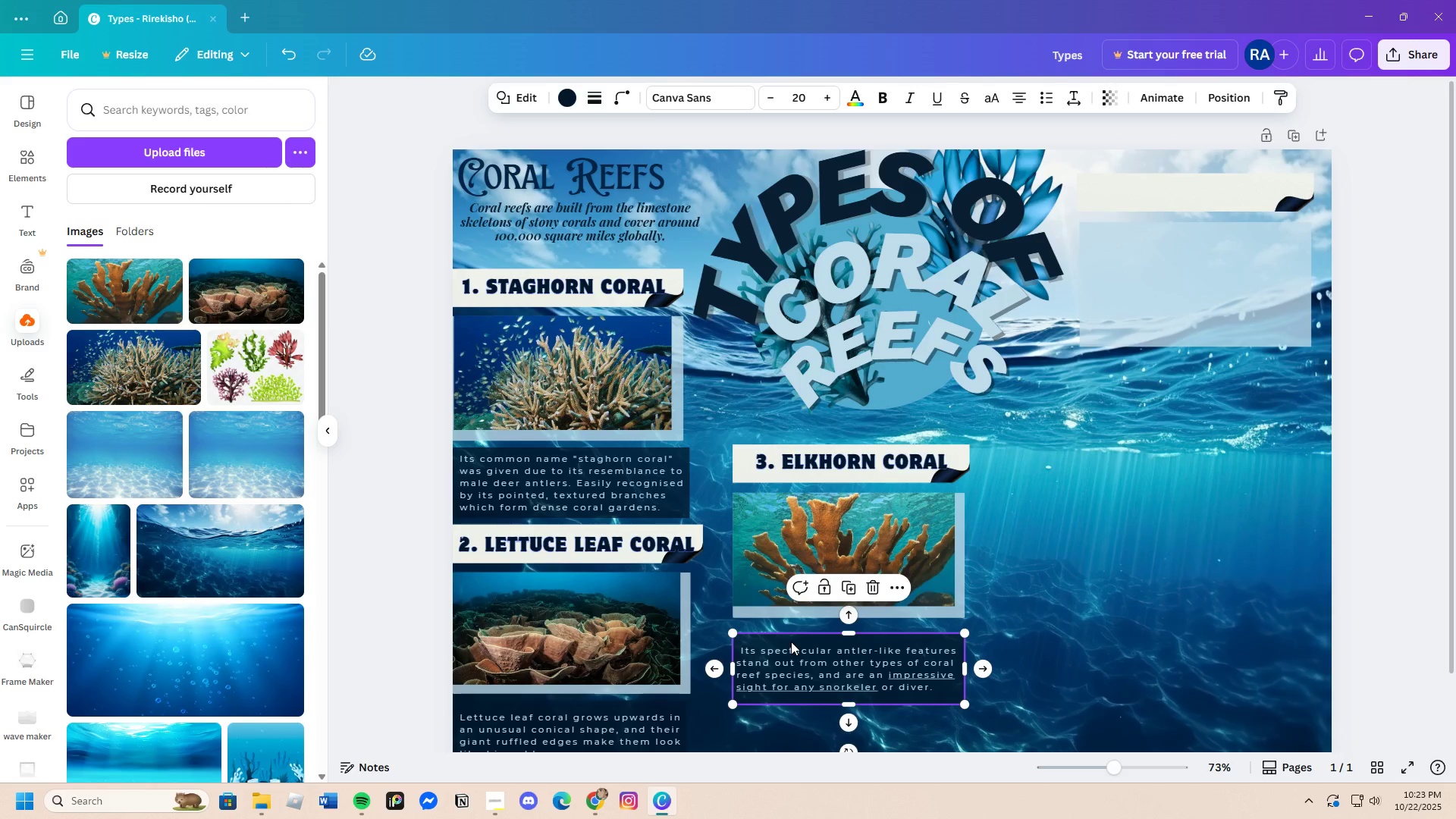 
key(Control+C)
 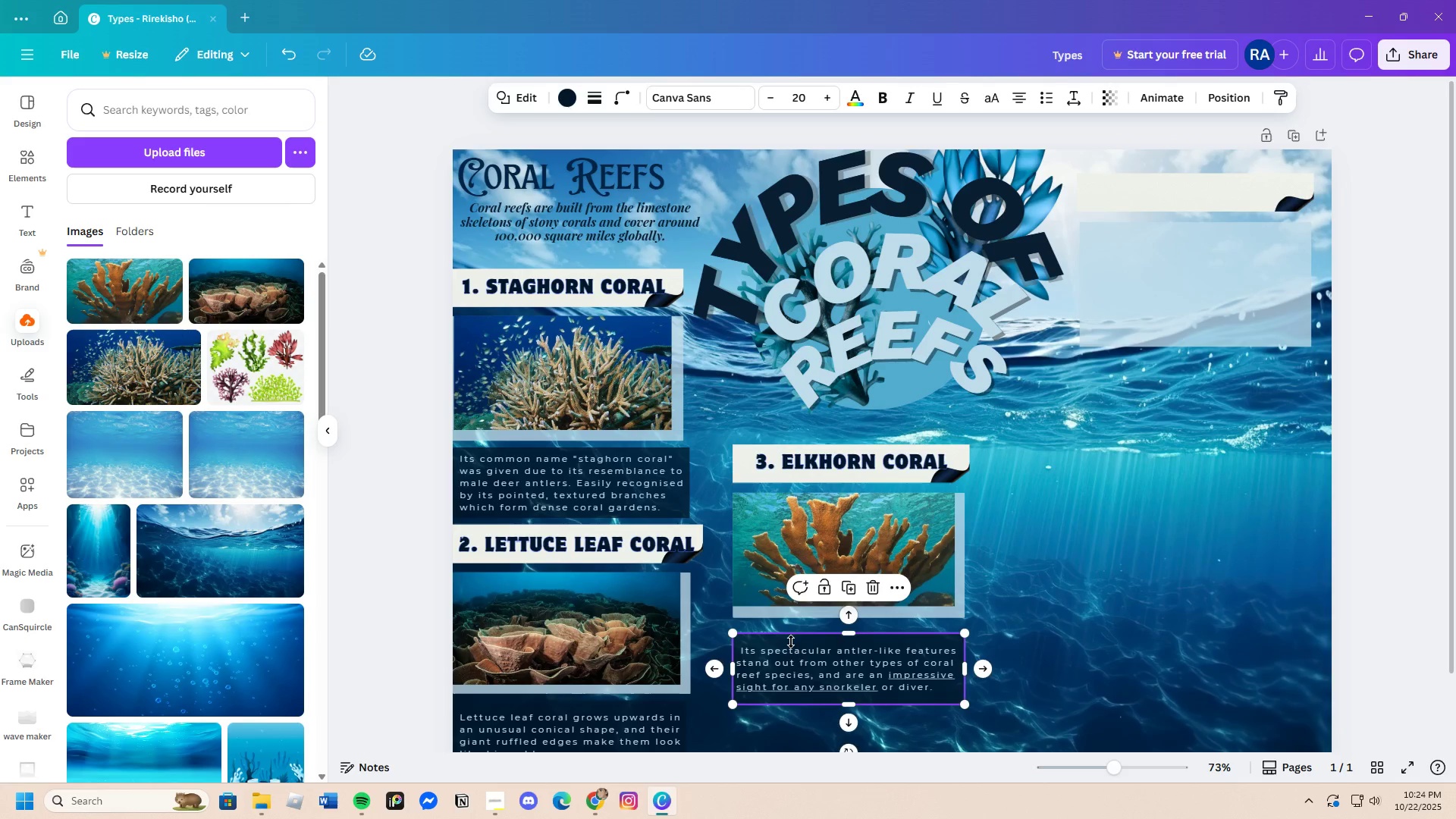 
key(Control+V)
 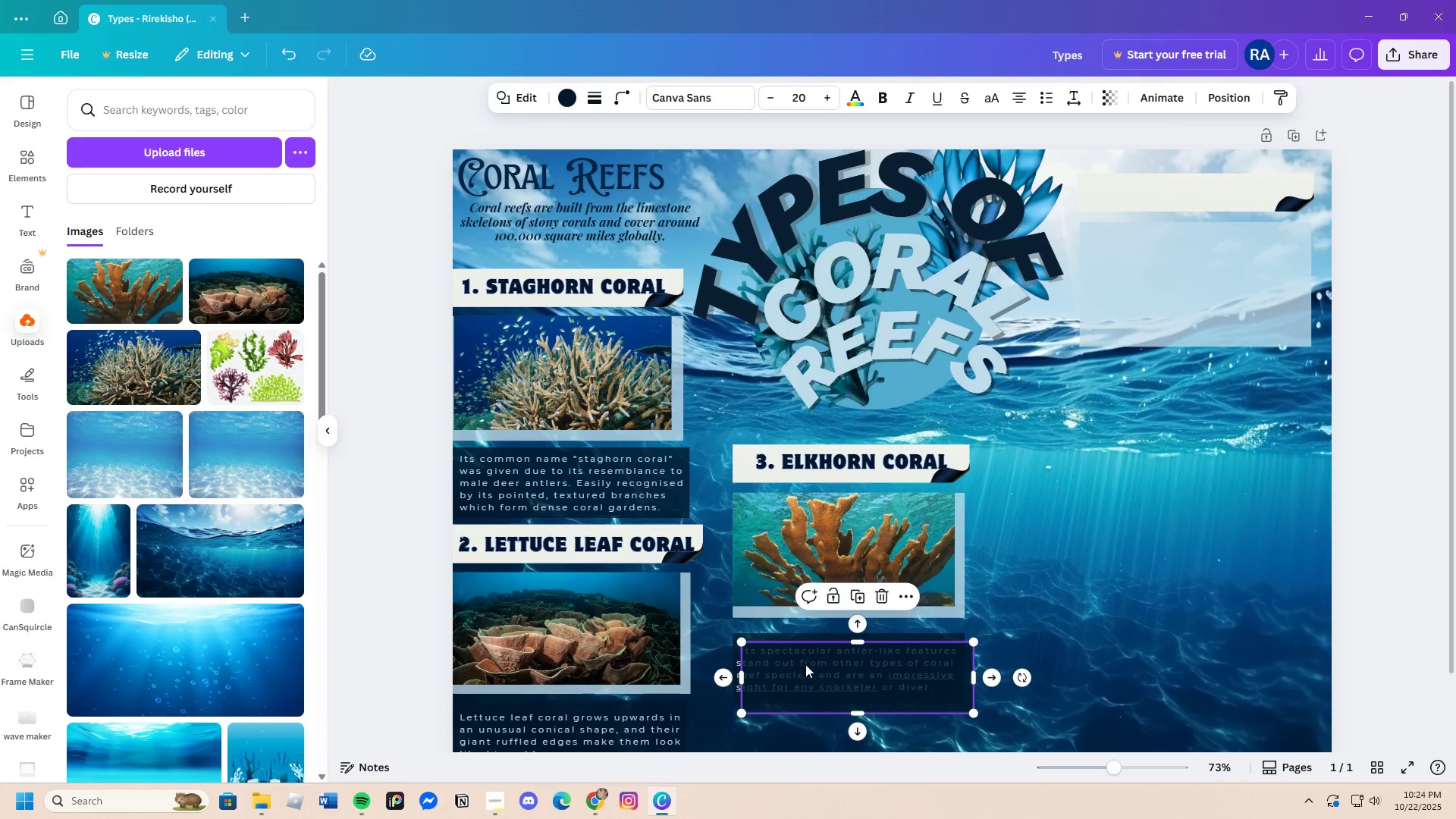 
left_click_drag(start_coordinate=[811, 669], to_coordinate=[1148, 382])
 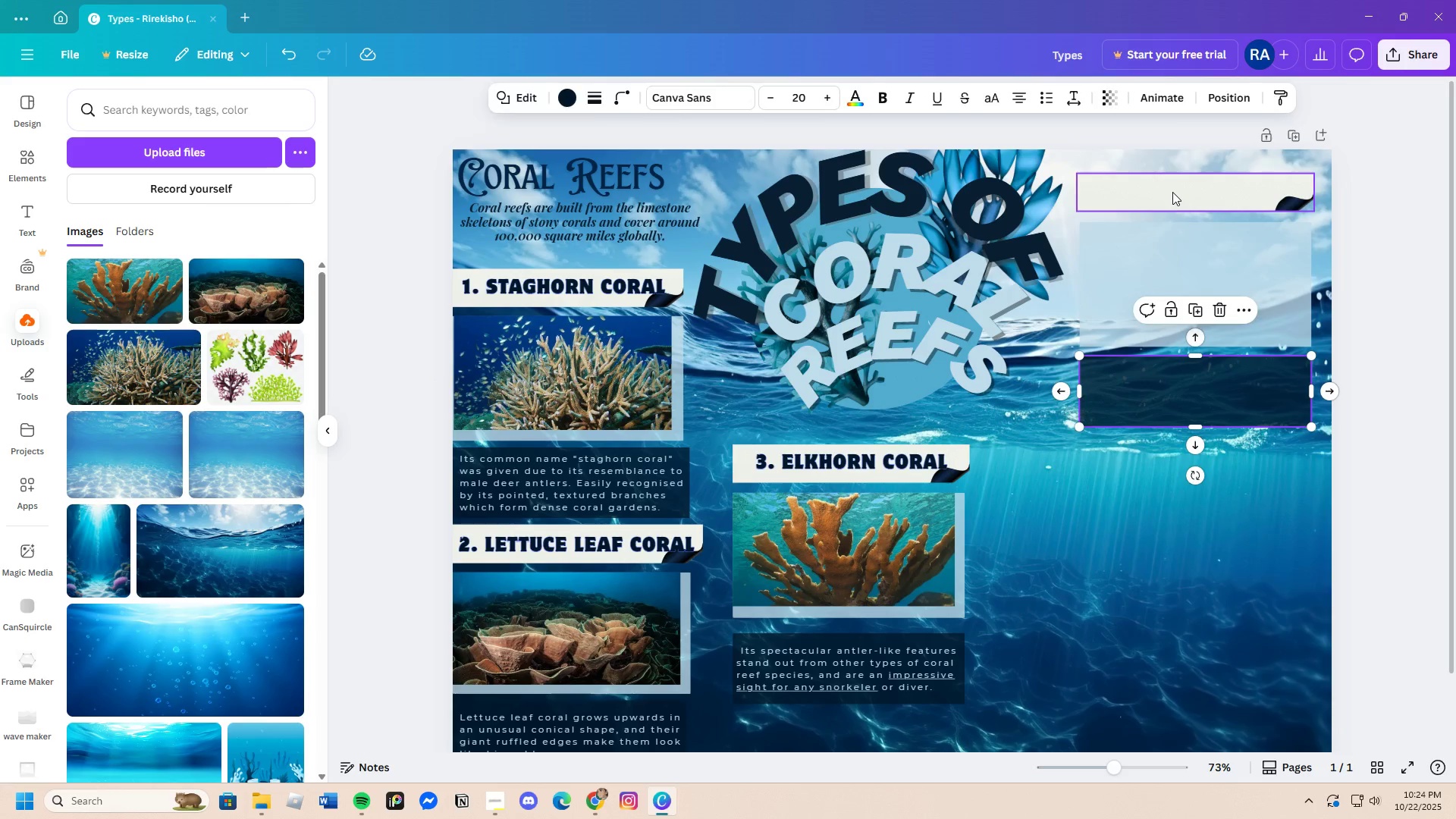 
left_click_drag(start_coordinate=[1172, 192], to_coordinate=[1175, 175])
 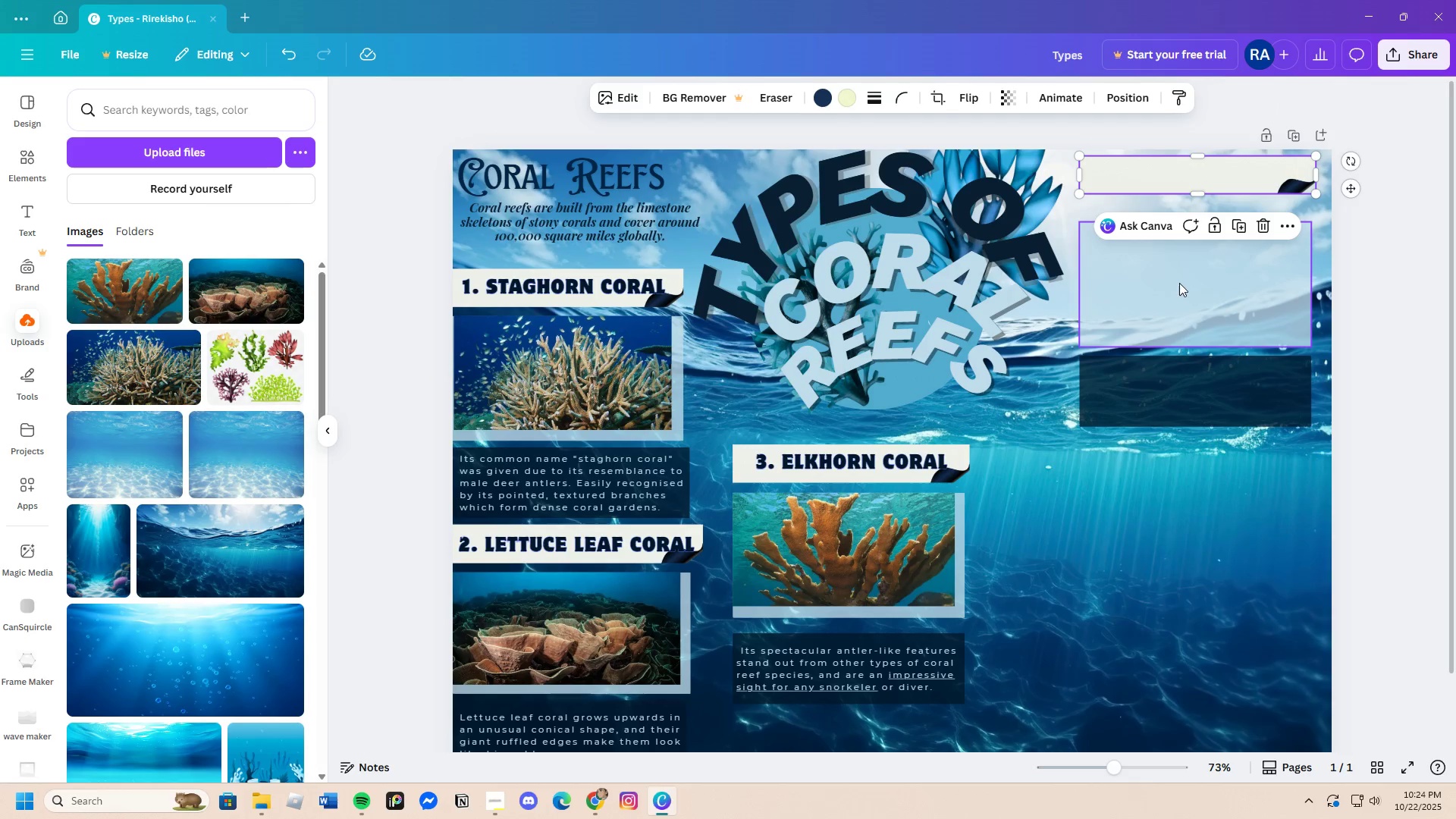 
left_click_drag(start_coordinate=[1179, 284], to_coordinate=[1178, 264])
 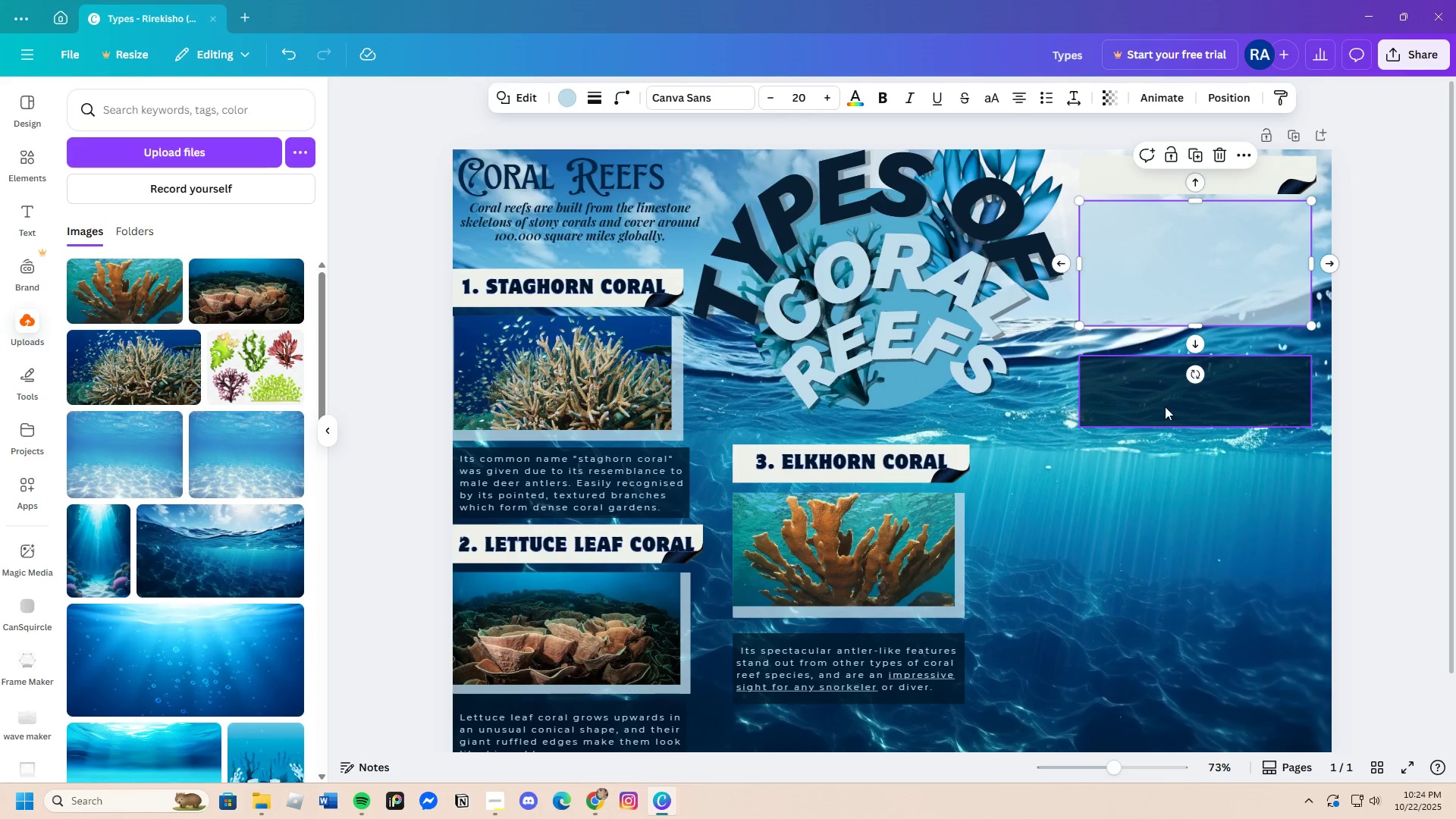 
left_click_drag(start_coordinate=[1165, 406], to_coordinate=[1164, 388])
 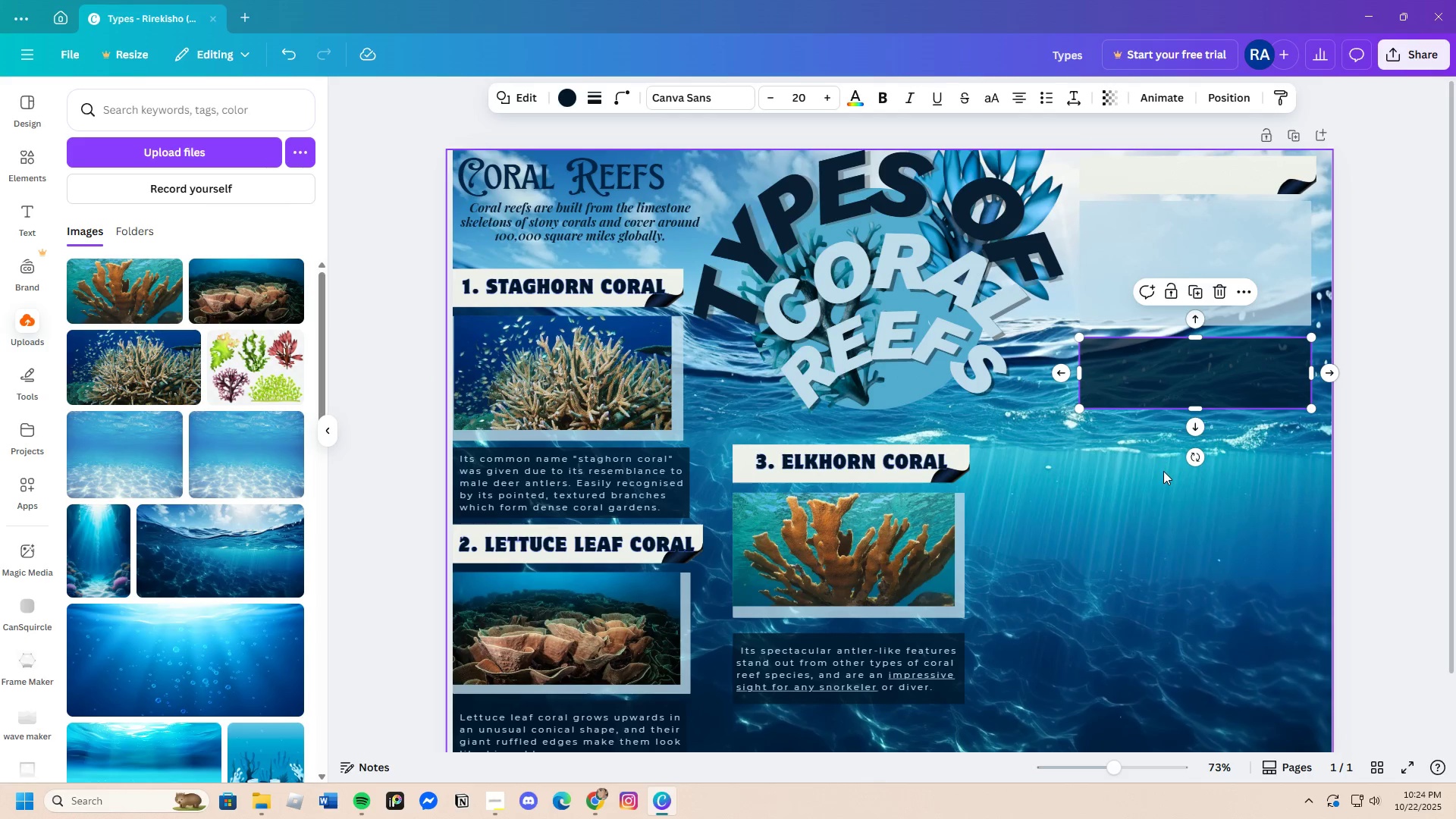 
left_click([1163, 471])
 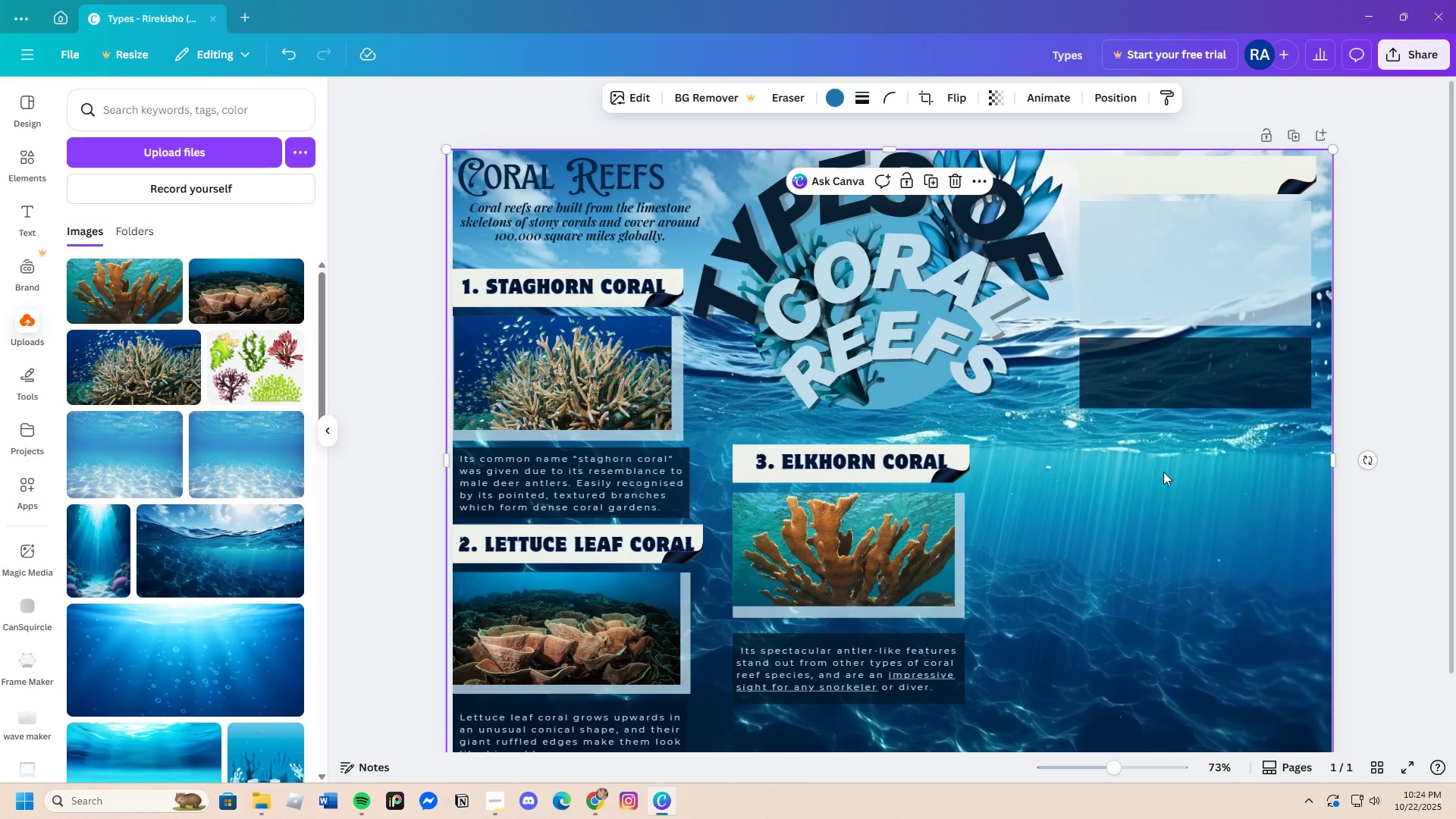 
wait(17.67)
 